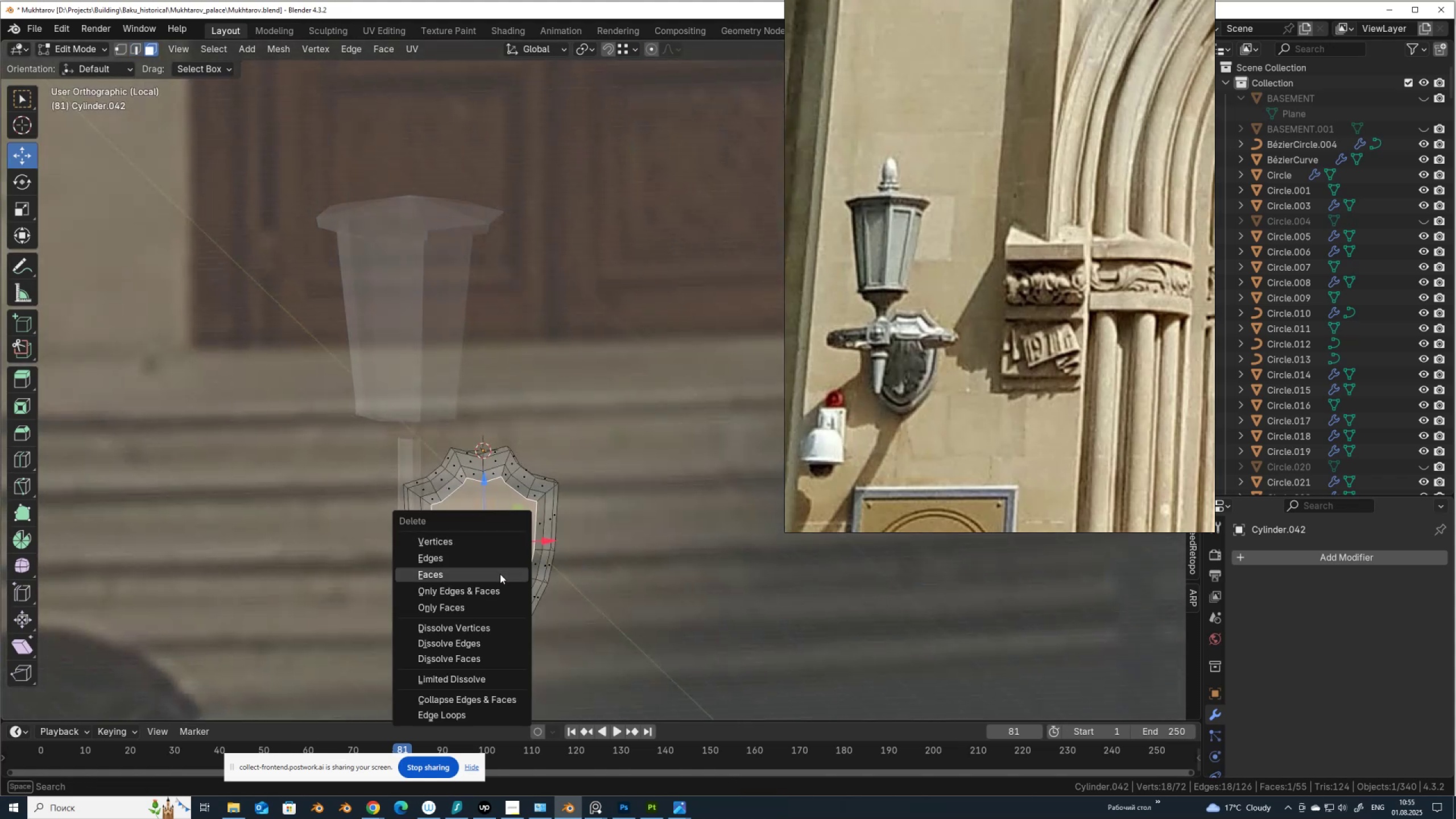 
left_click([500, 574])
 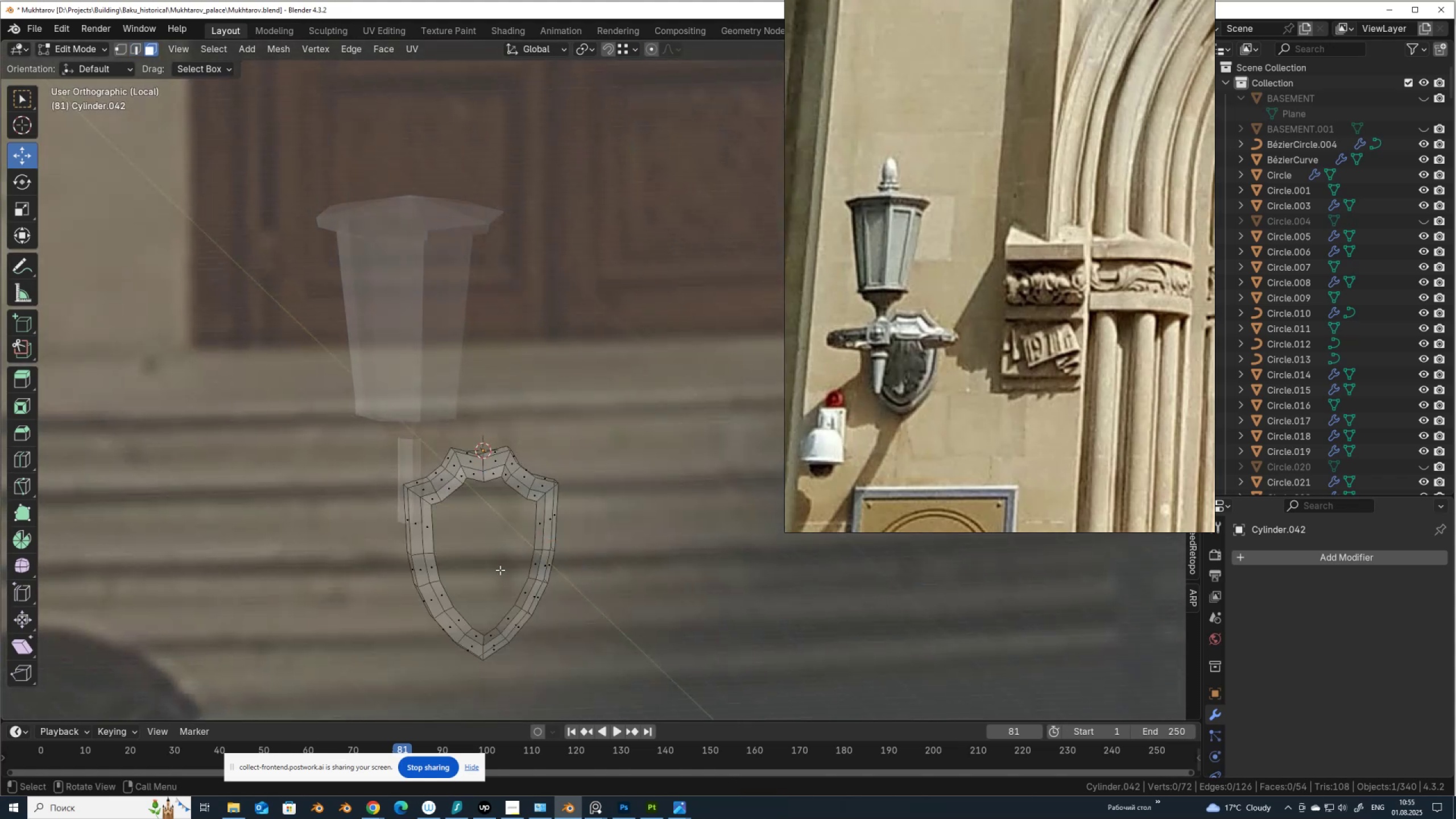 
key(2)
 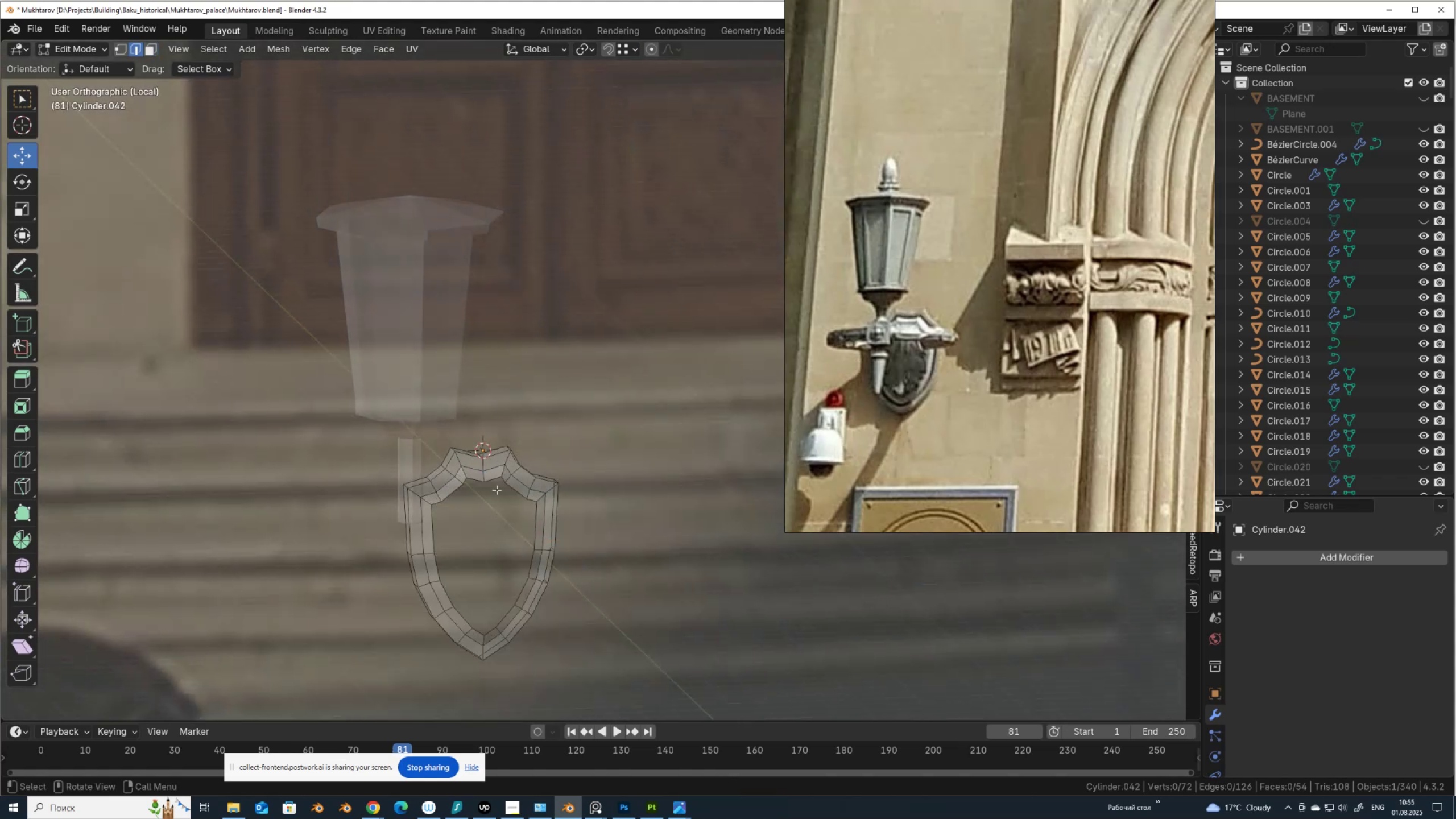 
hold_key(key=AltLeft, duration=0.35)
left_click([493, 482])
 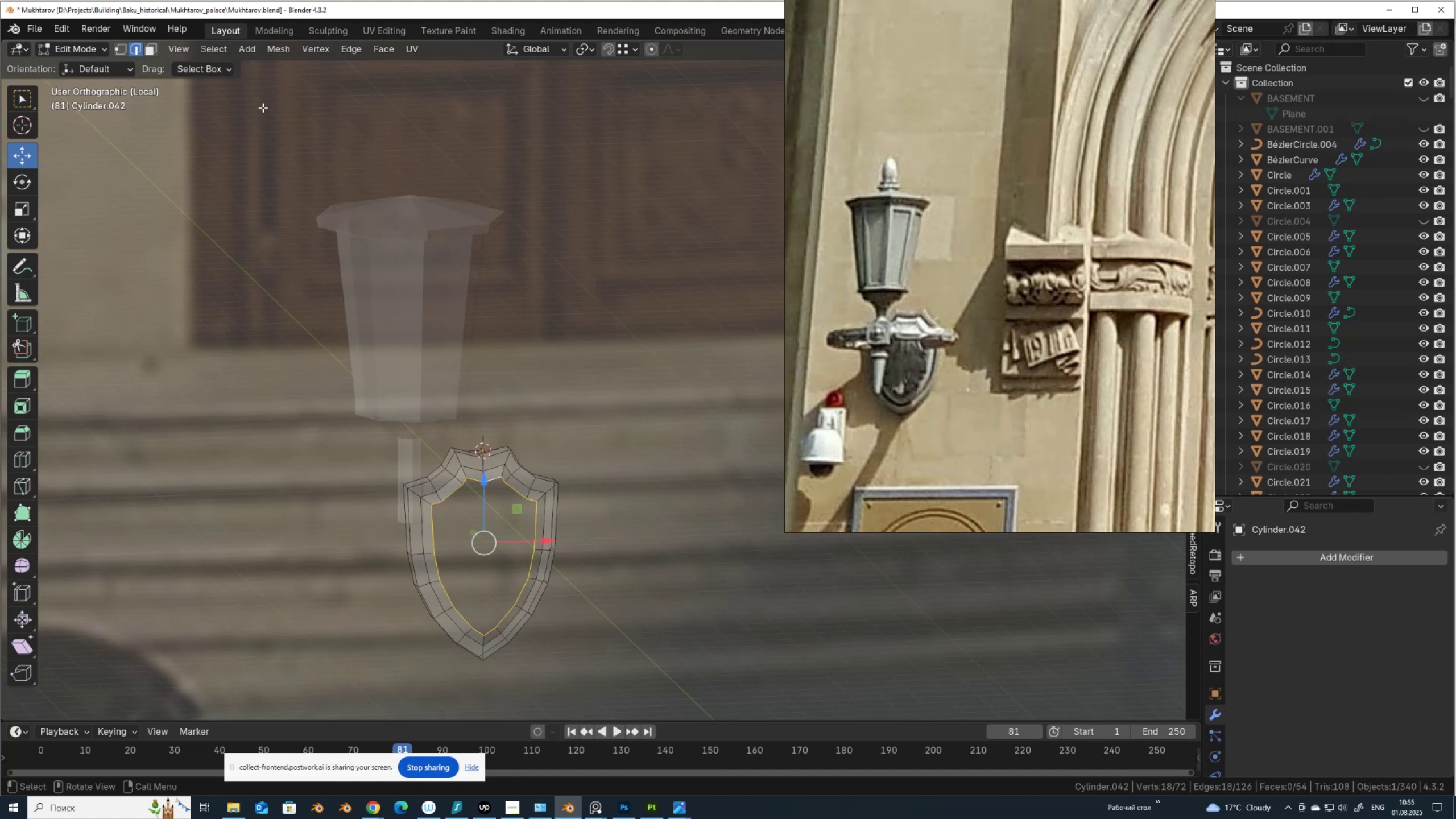 
left_click([380, 51])
 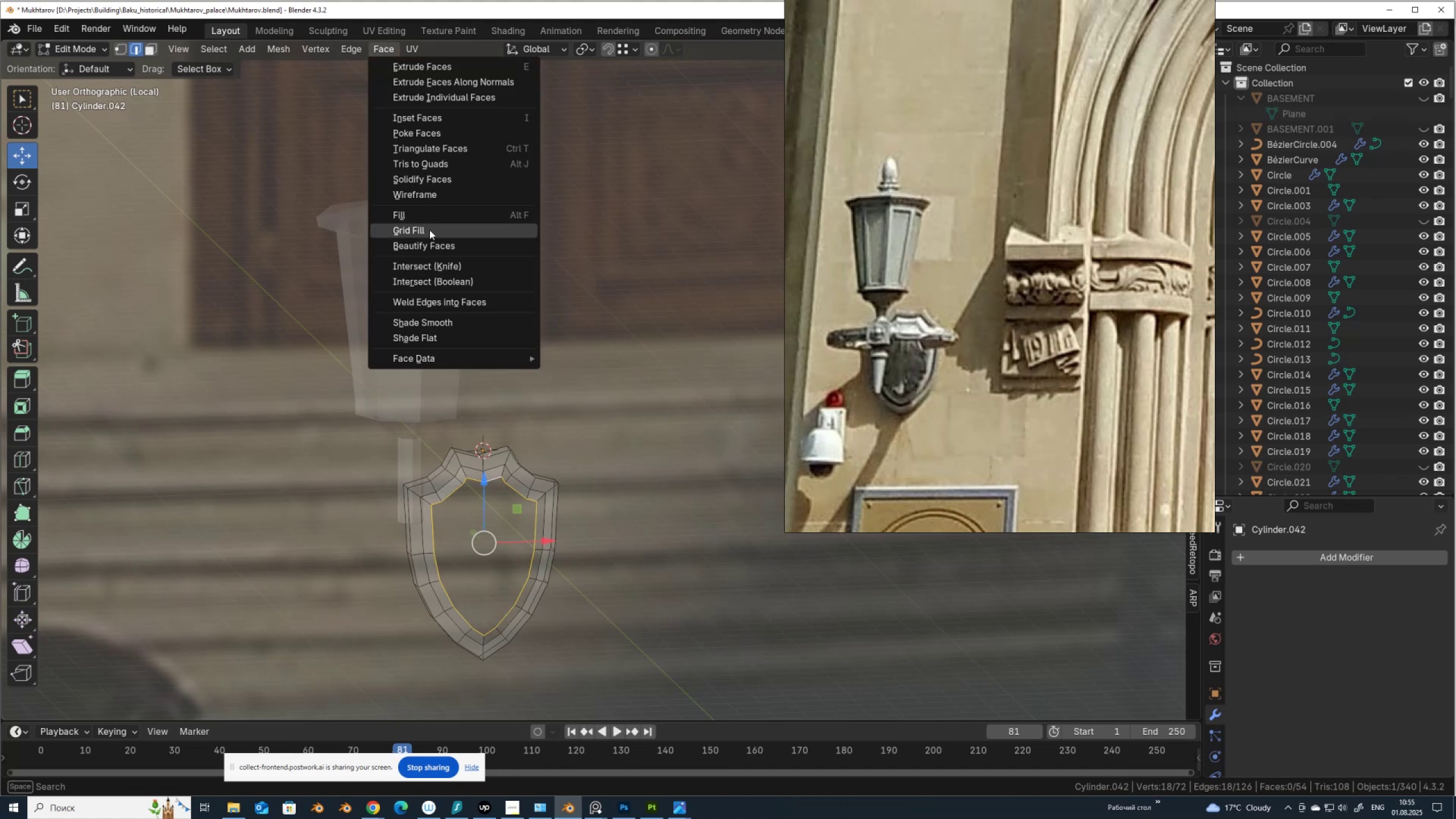 
left_click([430, 233])
 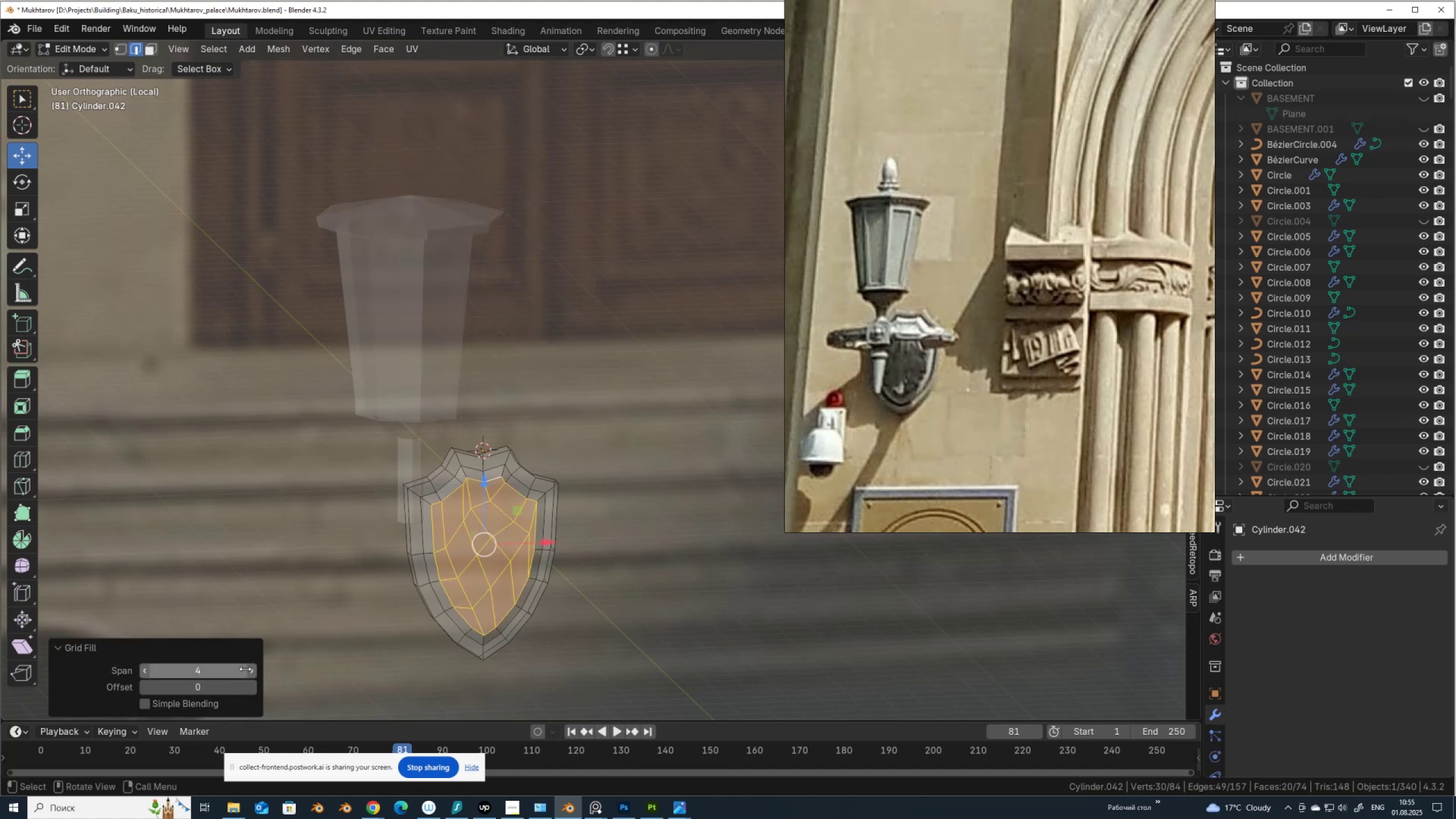 
left_click([250, 671])
 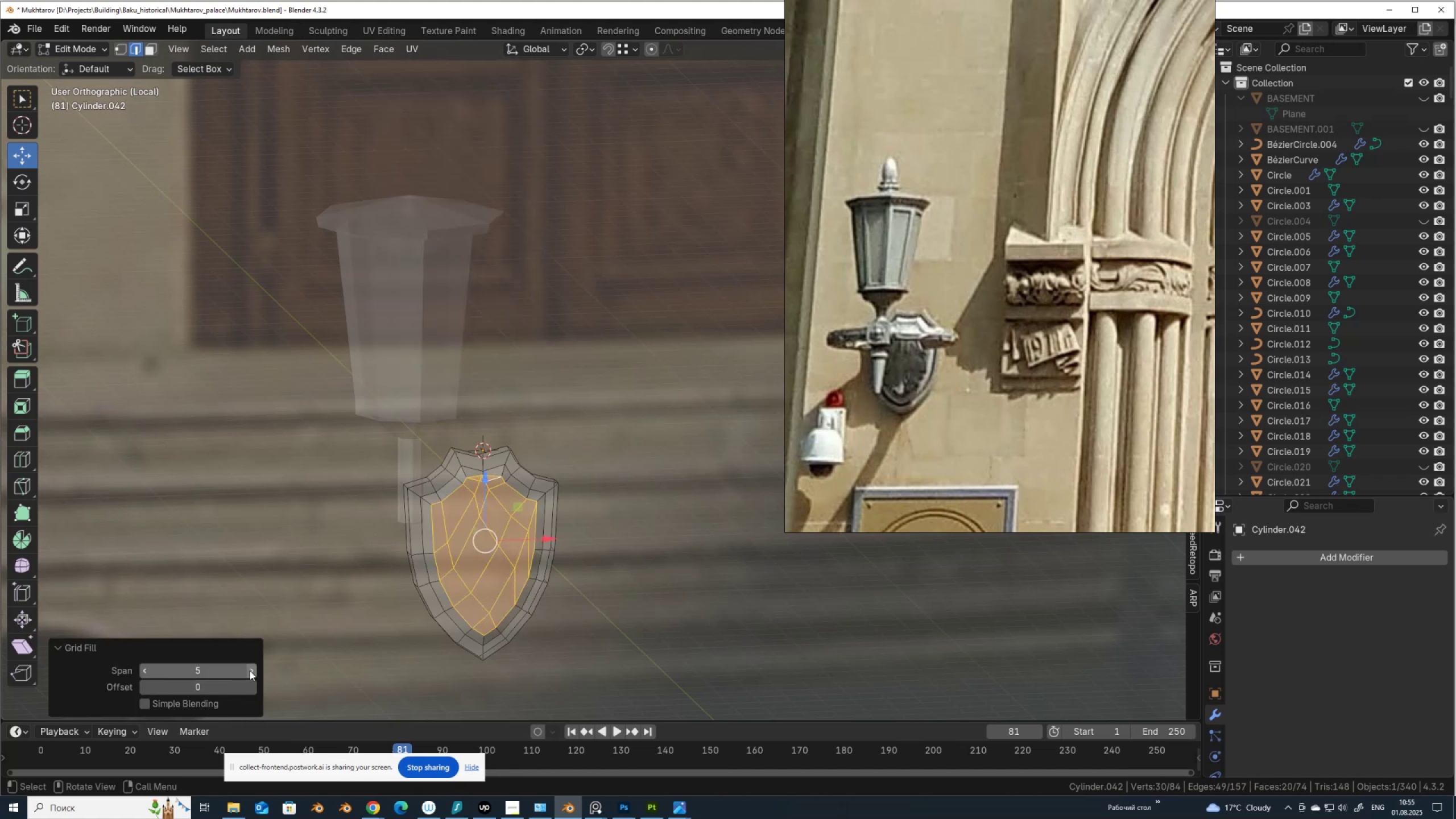 
left_click([250, 671])
 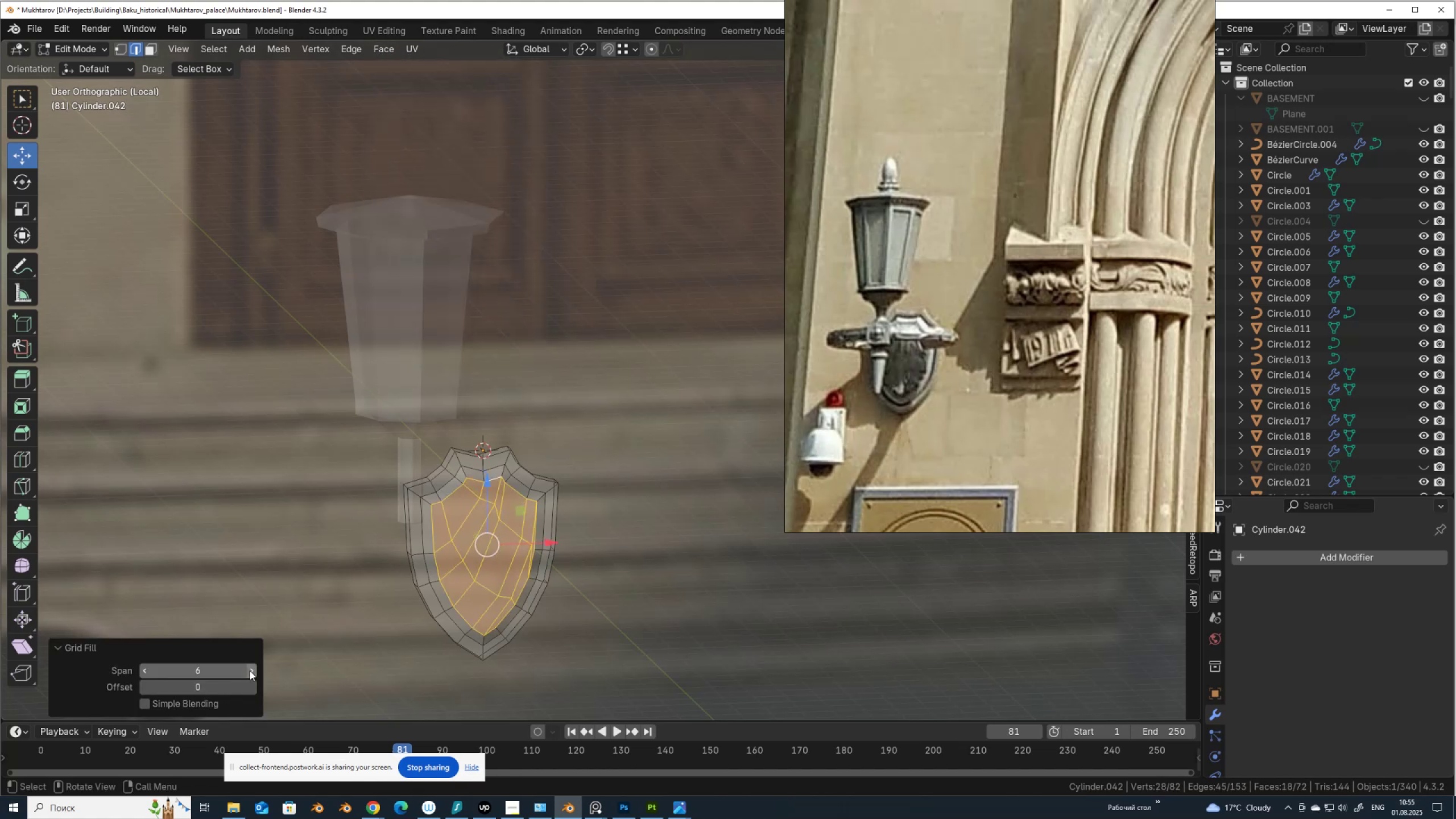 
left_click([250, 671])
 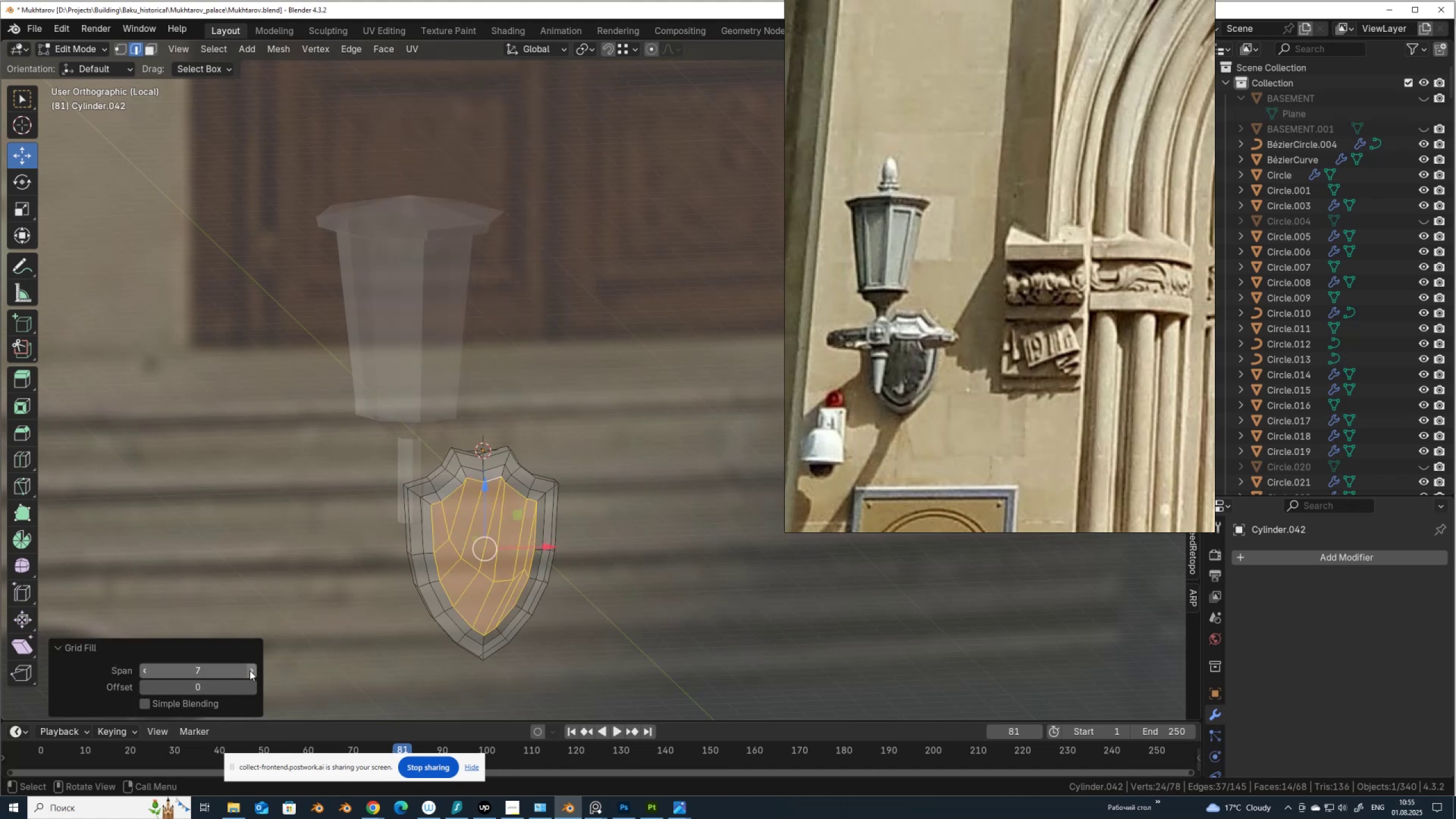 
left_click([250, 671])
 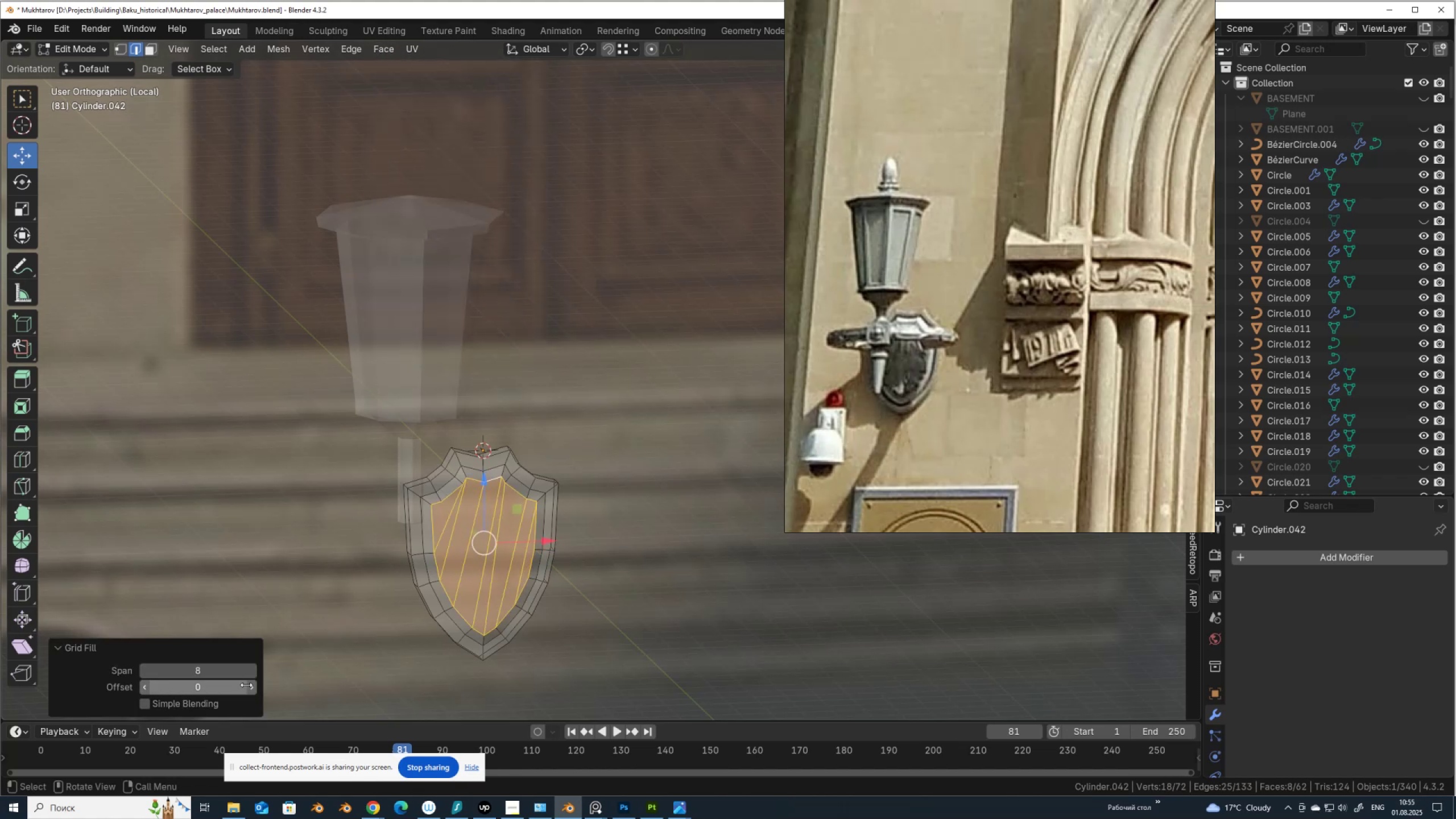 
left_click([250, 685])
 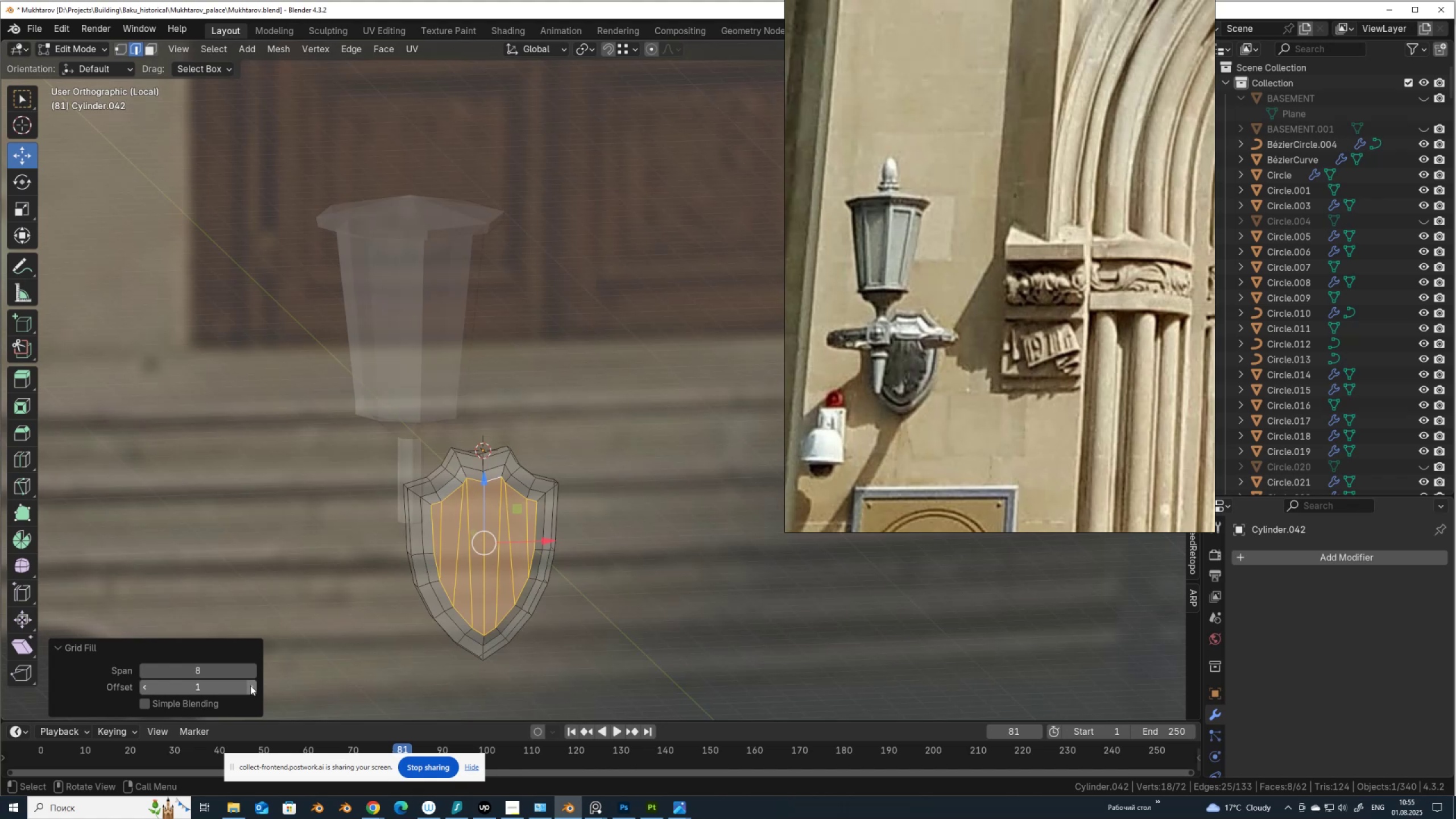 
left_click([250, 685])
 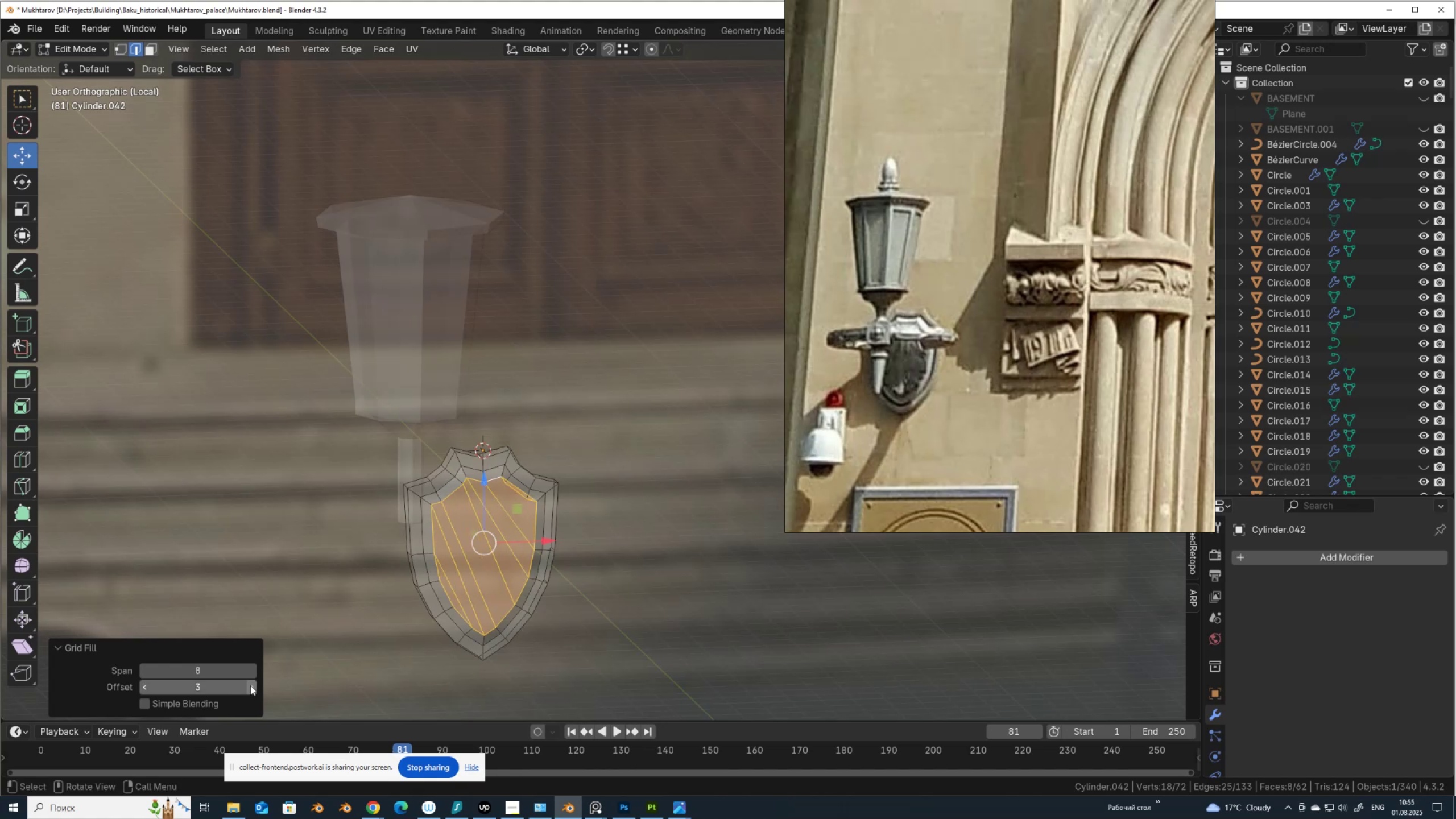 
double_click([250, 685])
 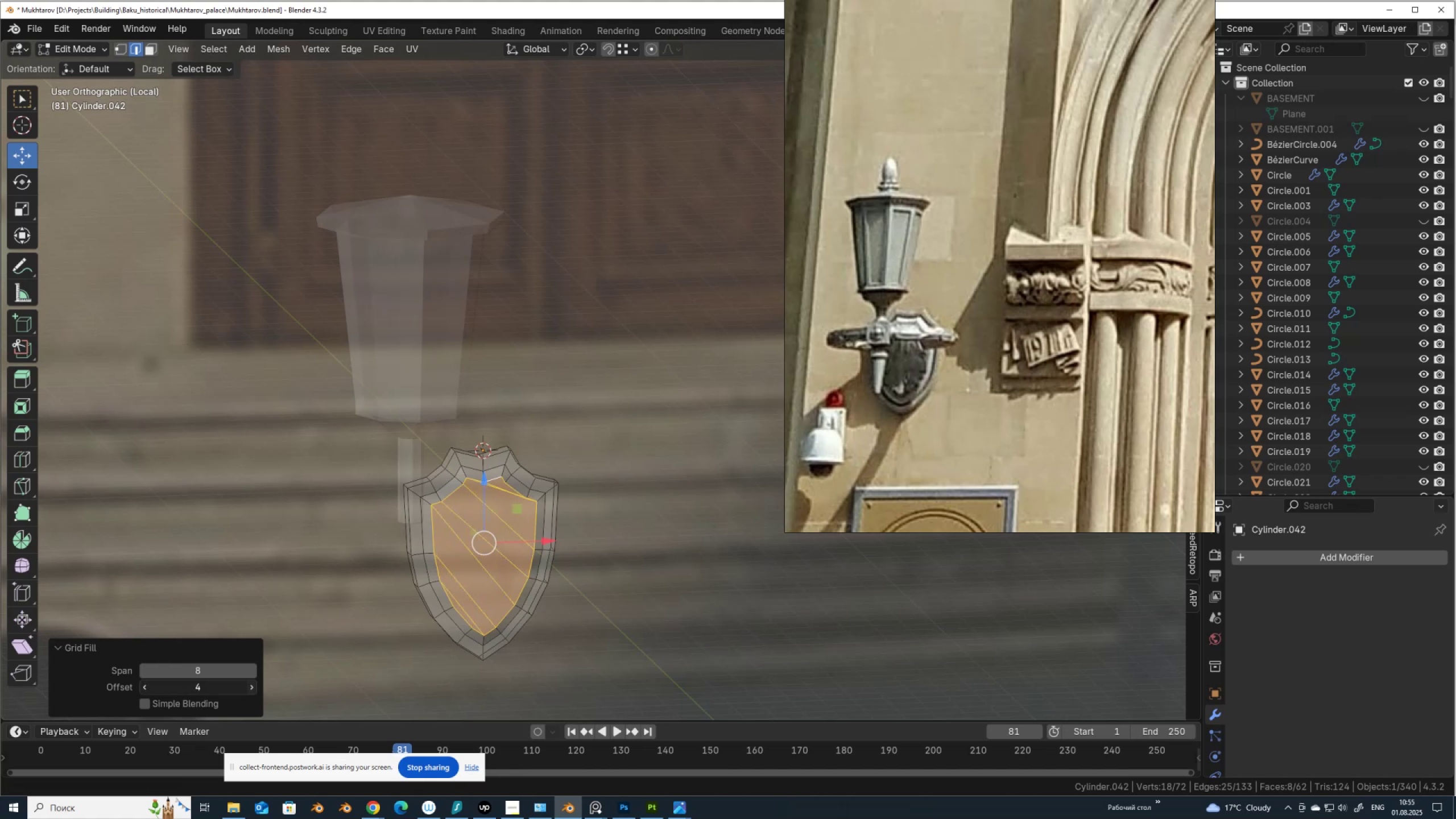 
triple_click([250, 685])
 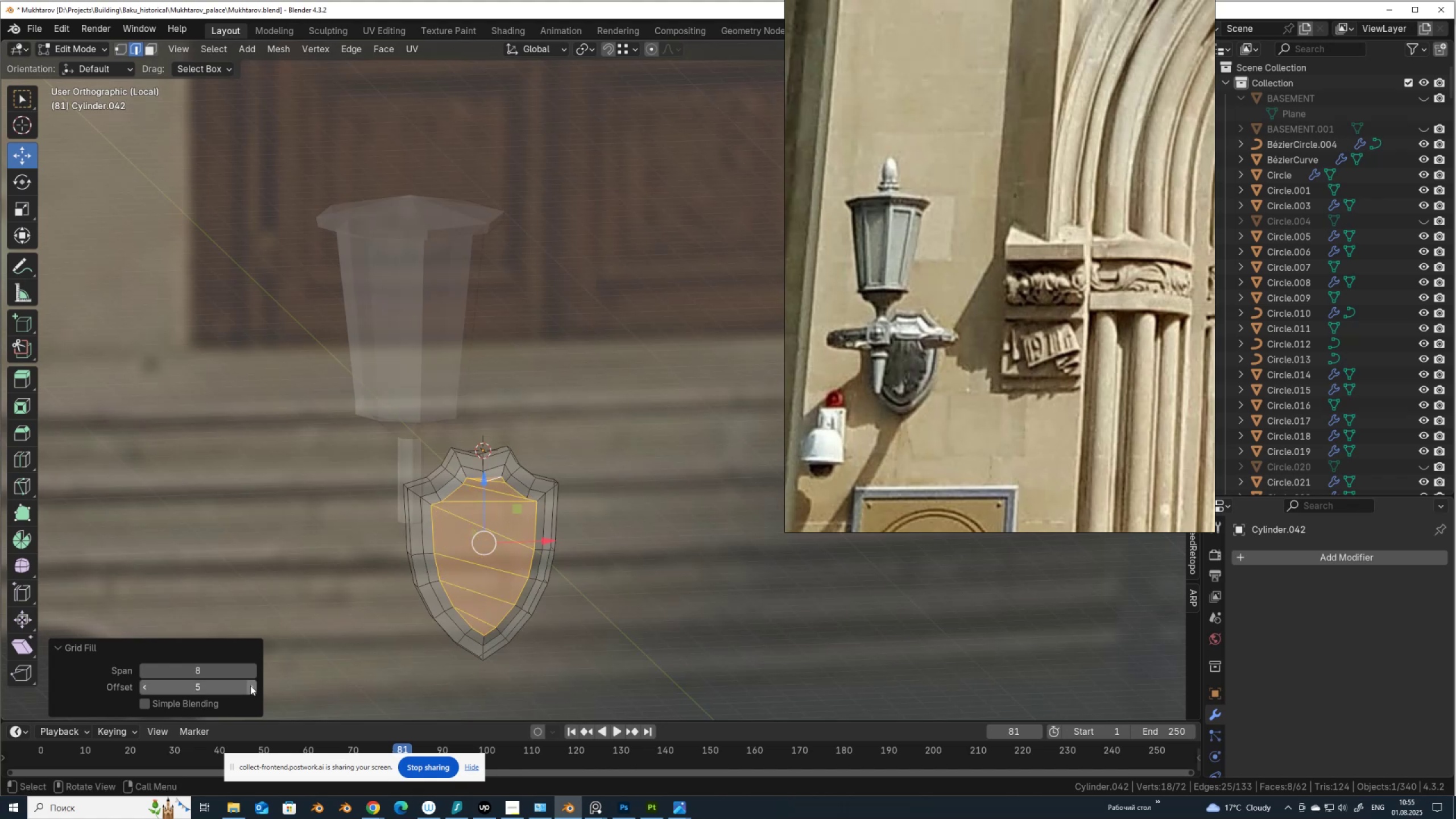 
left_click([250, 685])
 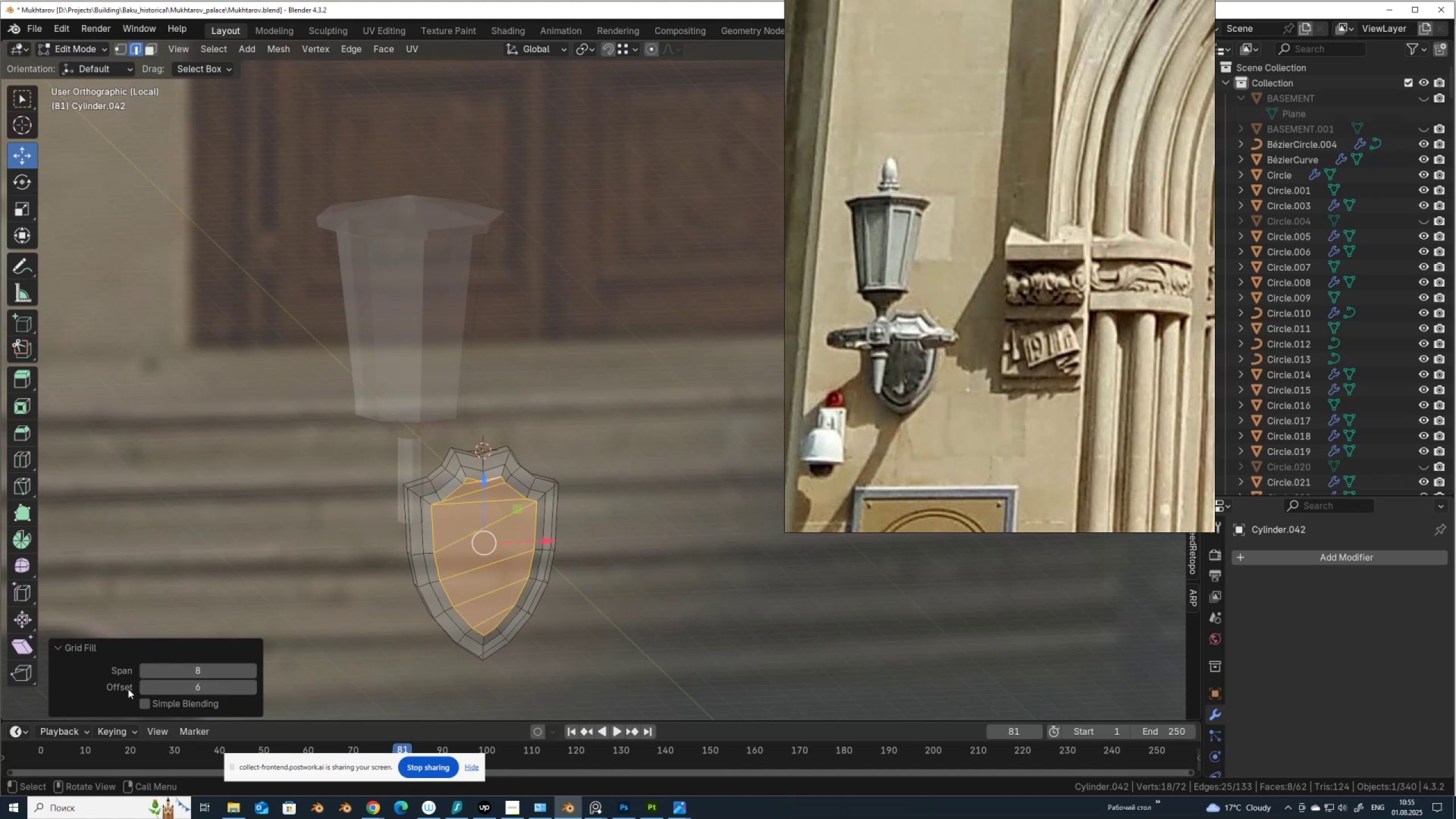 
left_click([142, 687])
 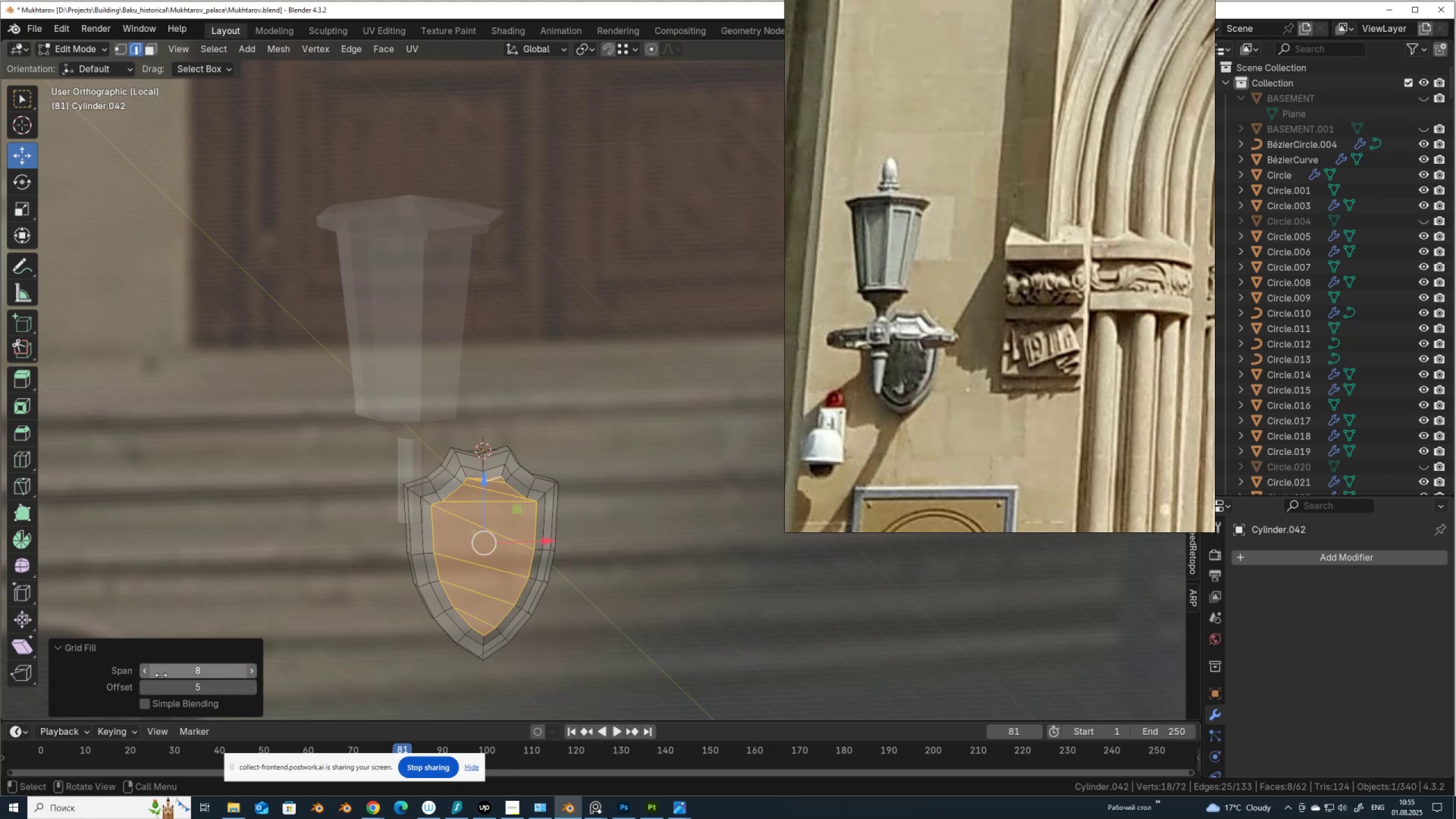 
left_click([145, 674])
 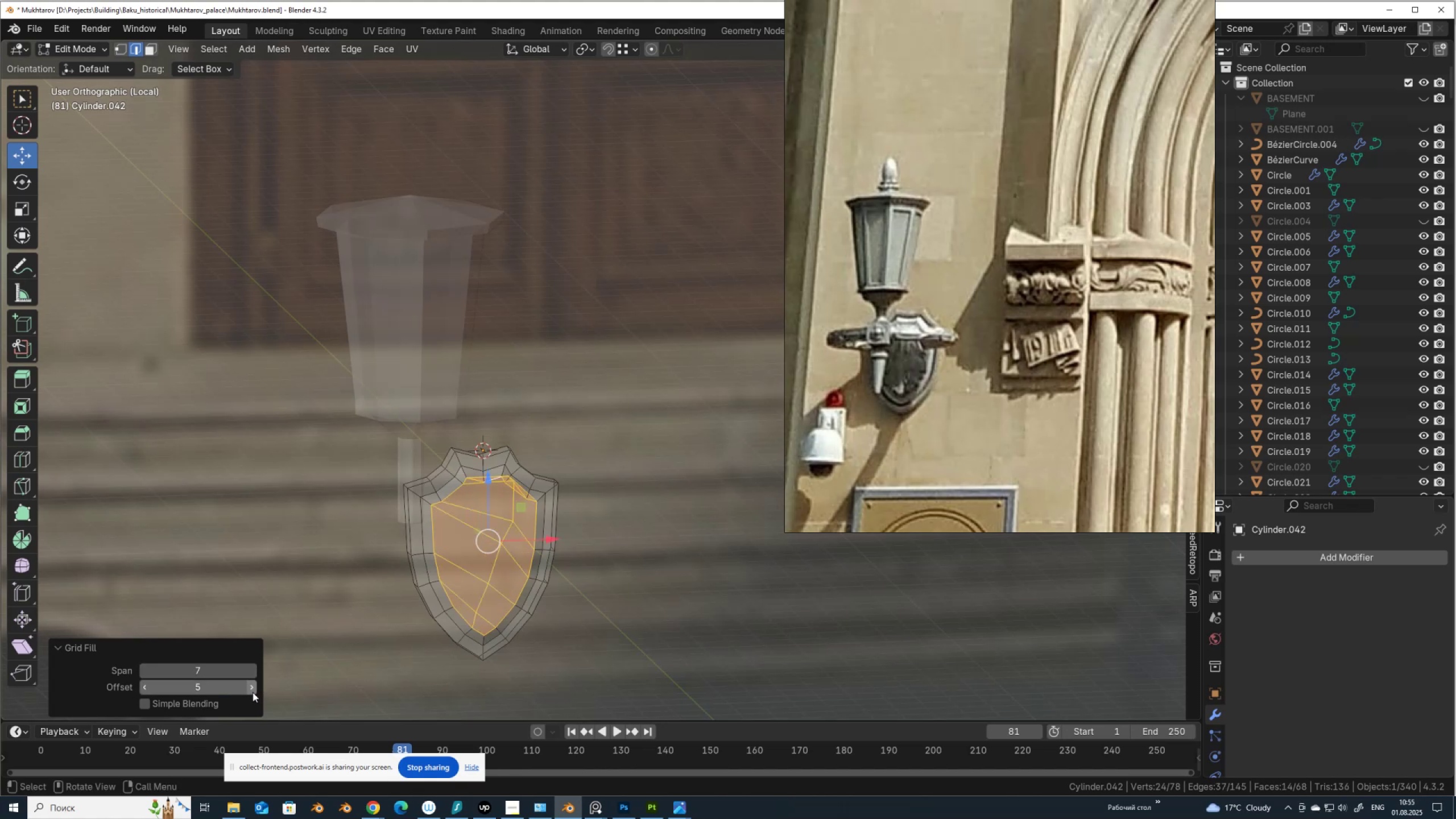 
left_click([255, 689])
 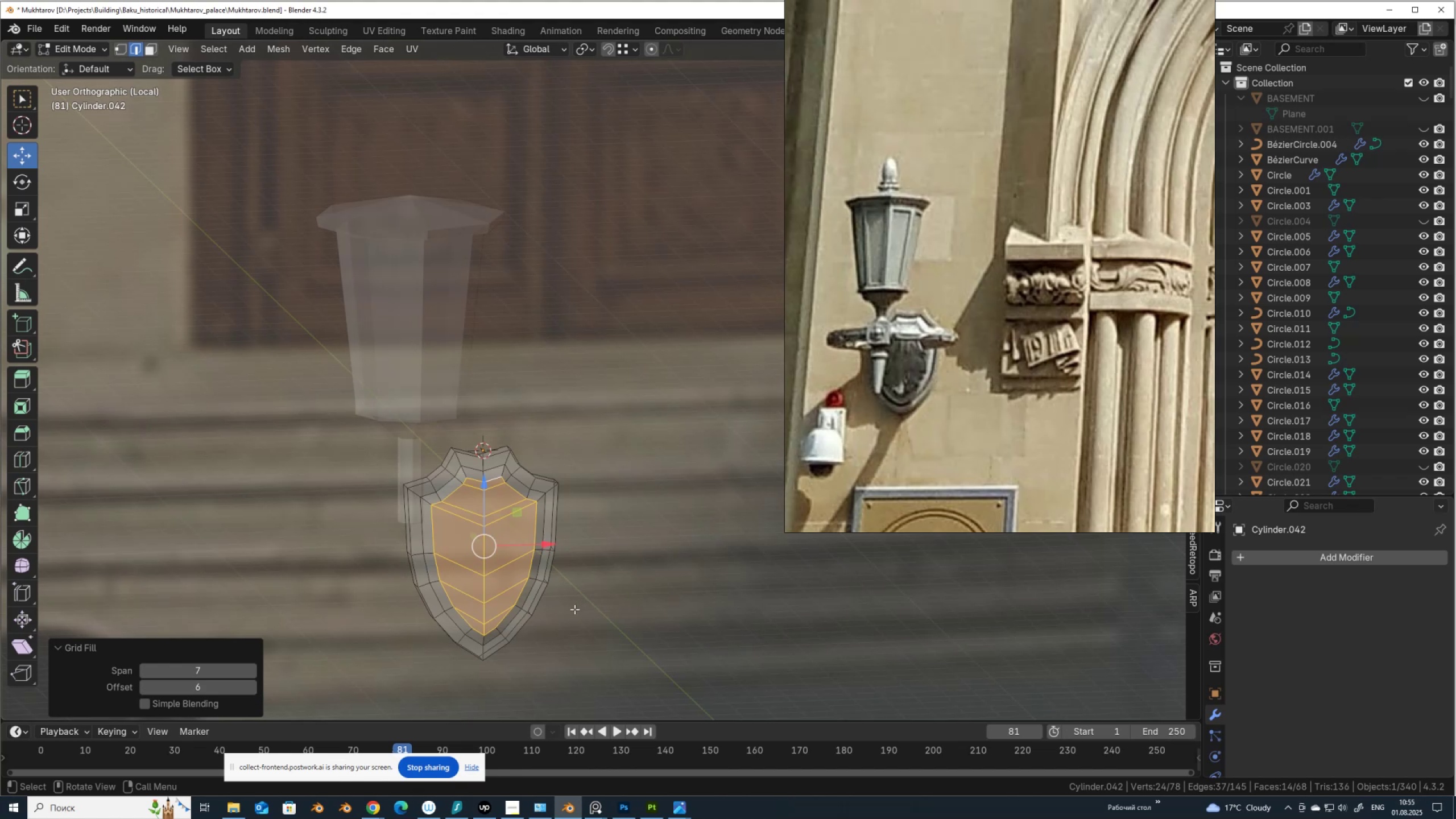 
wait(7.48)
 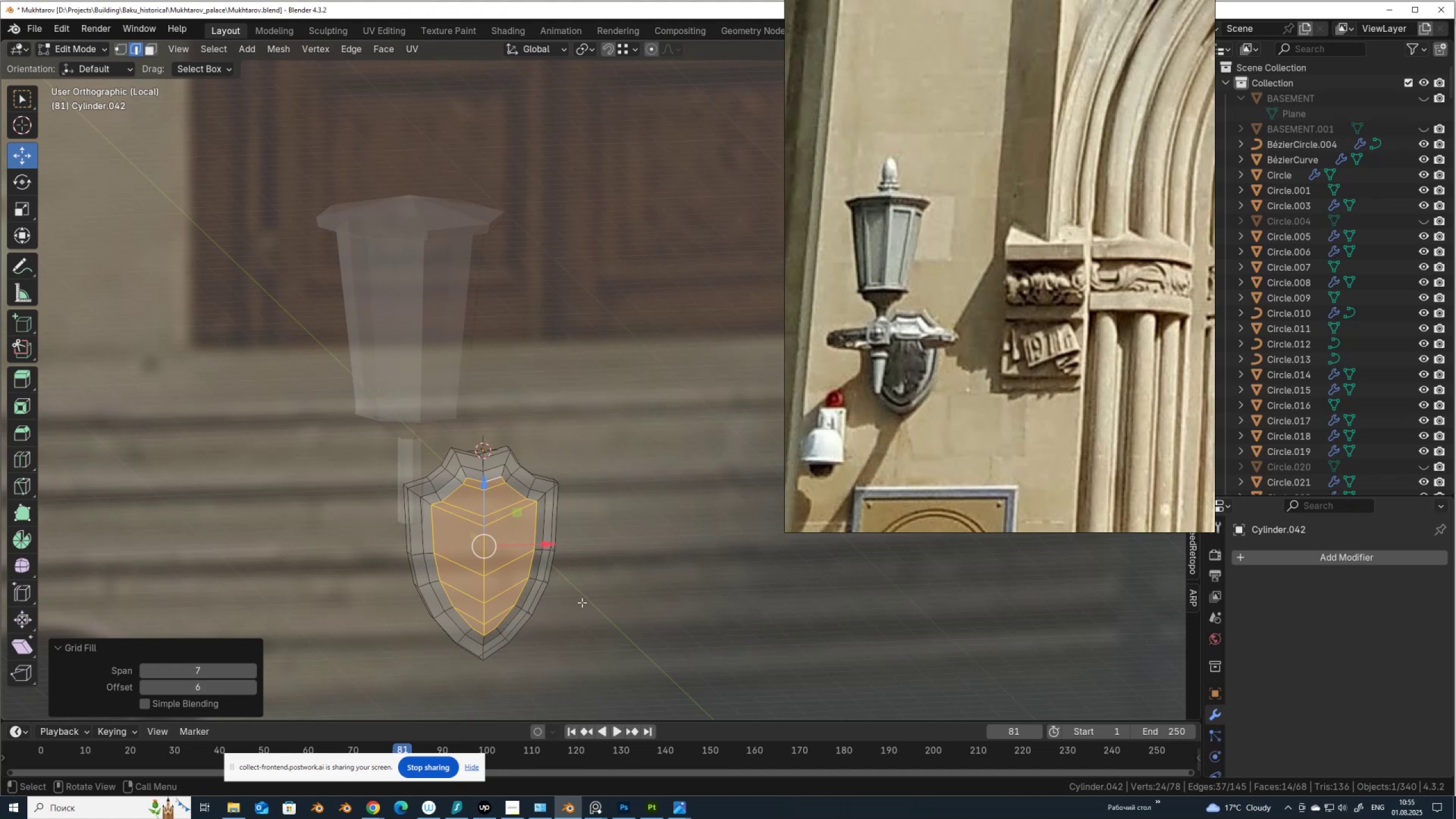 
left_click([485, 609])
 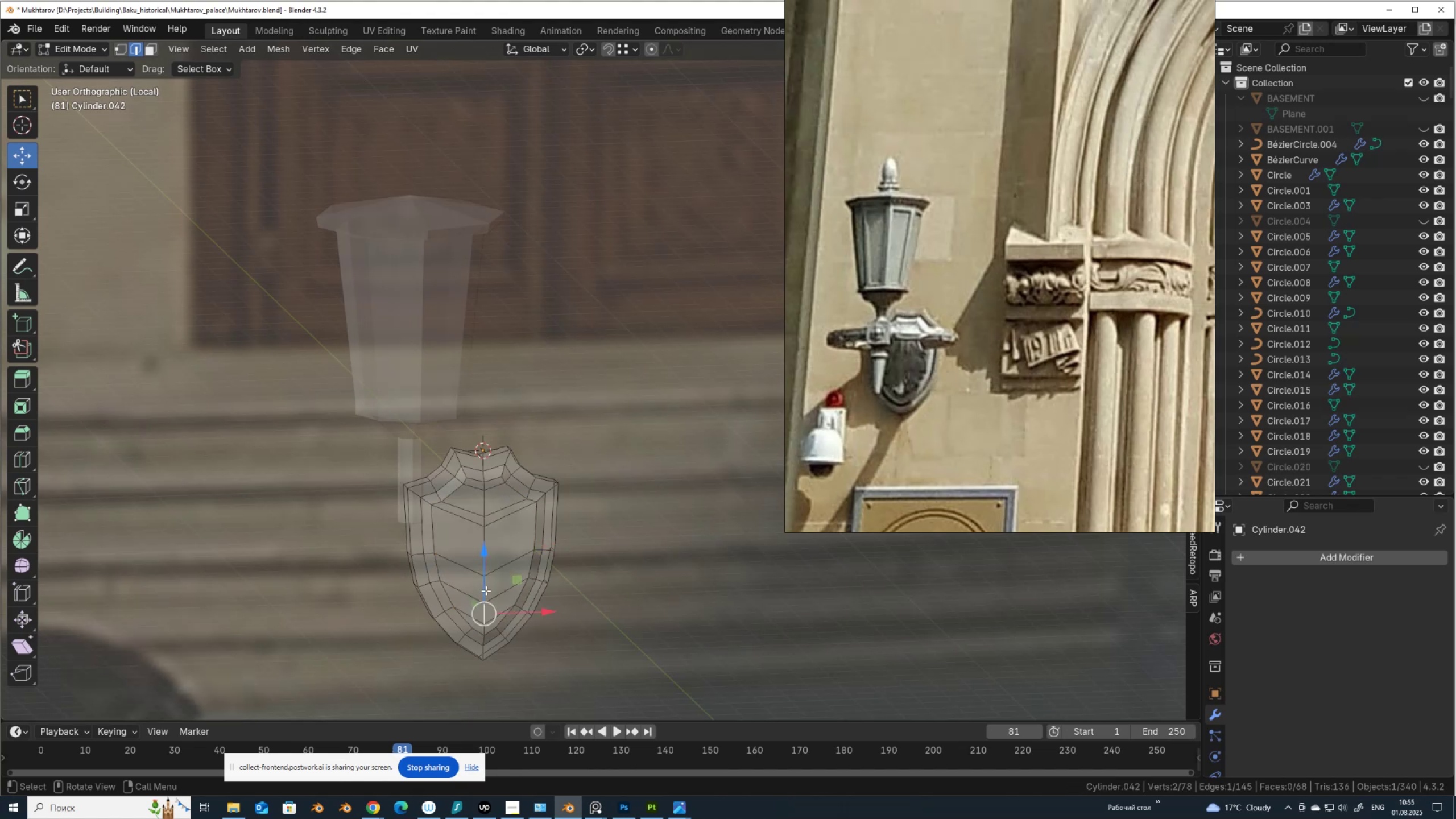 
hold_key(key=ShiftLeft, duration=0.48)
left_click([486, 590])
 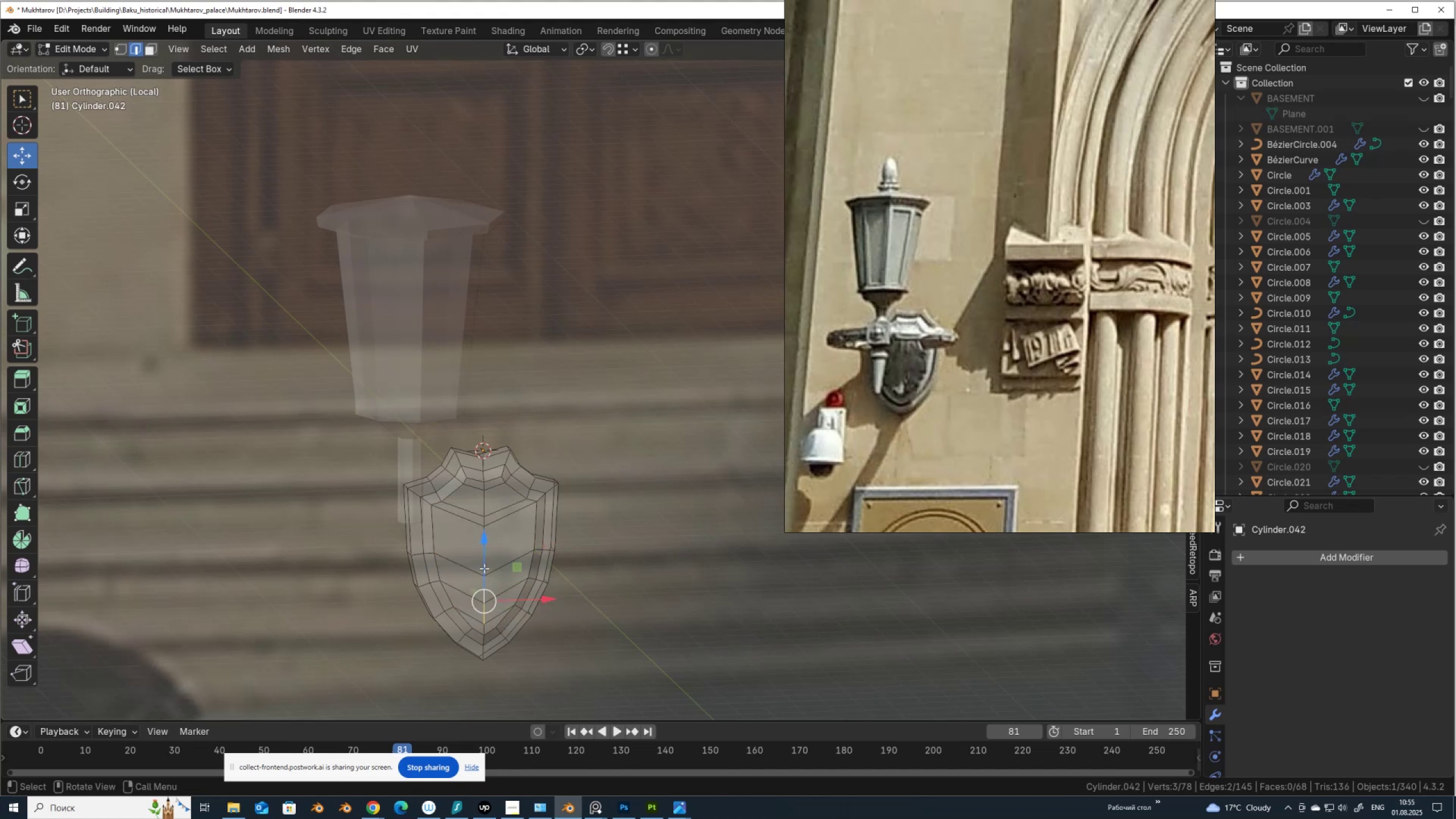 
left_click_drag(start_coordinate=[483, 566], to_coordinate=[440, 556])
 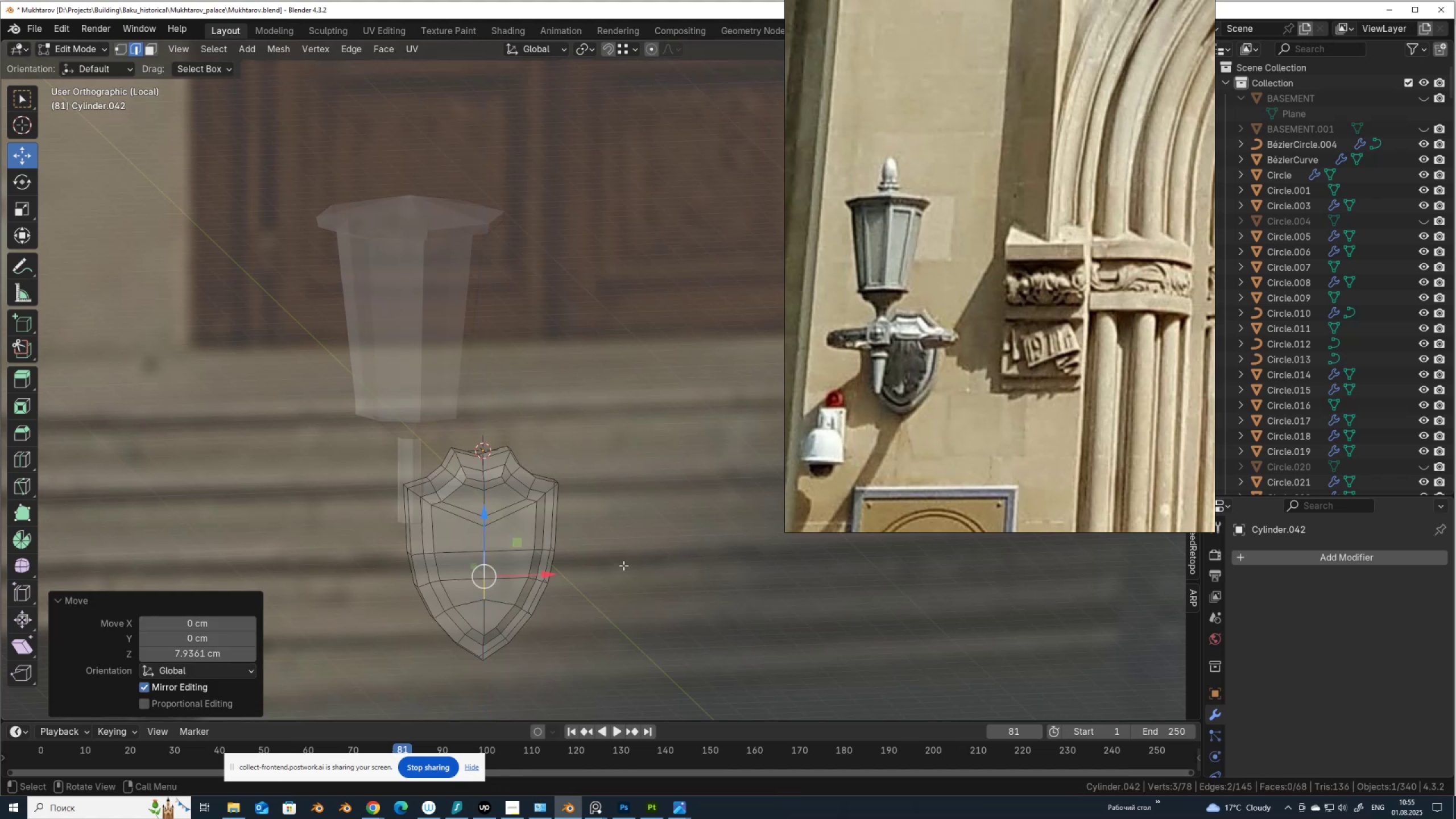 
hold_key(key=ControlLeft, duration=0.51)
 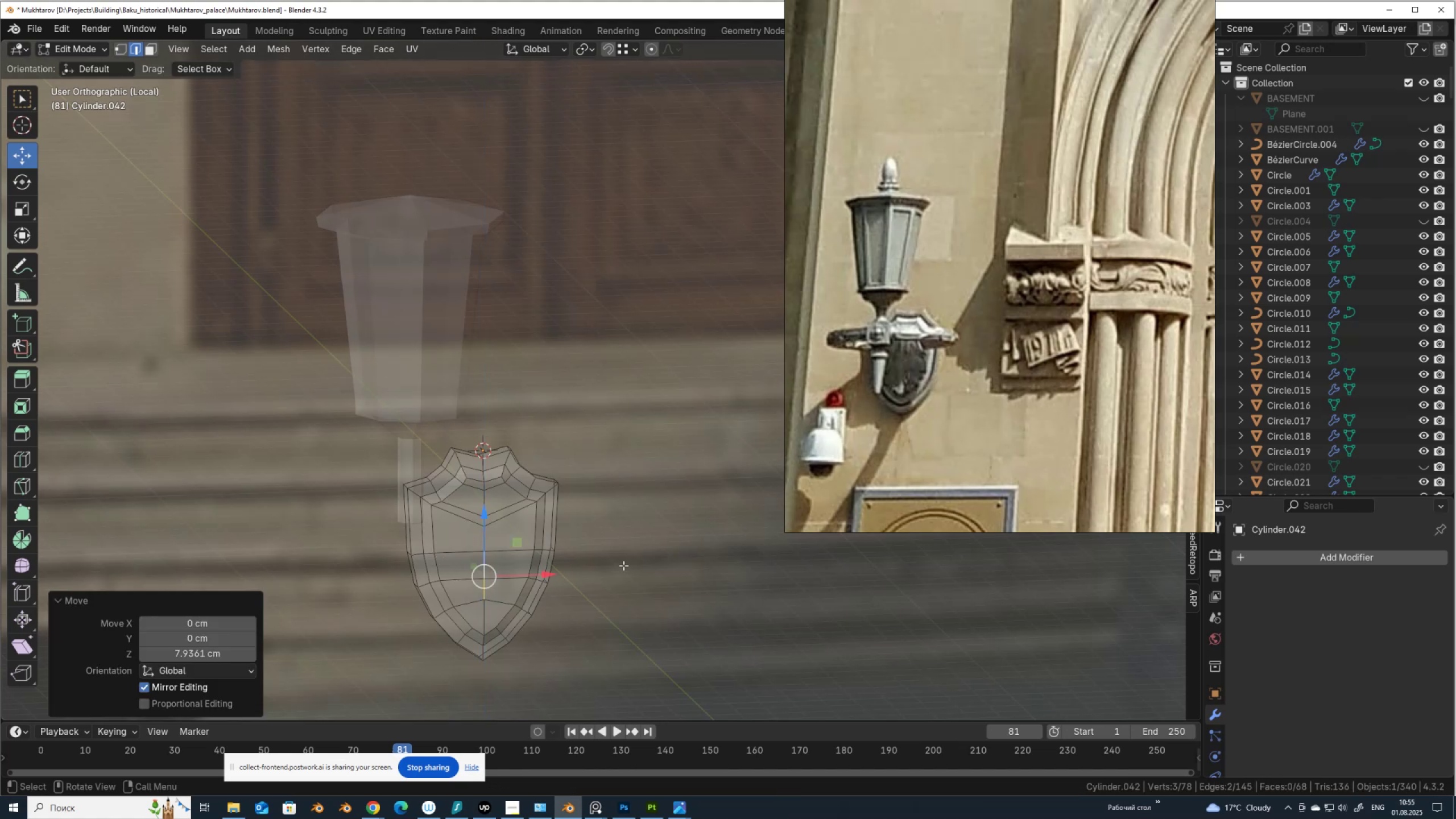 
left_click([623, 565])
 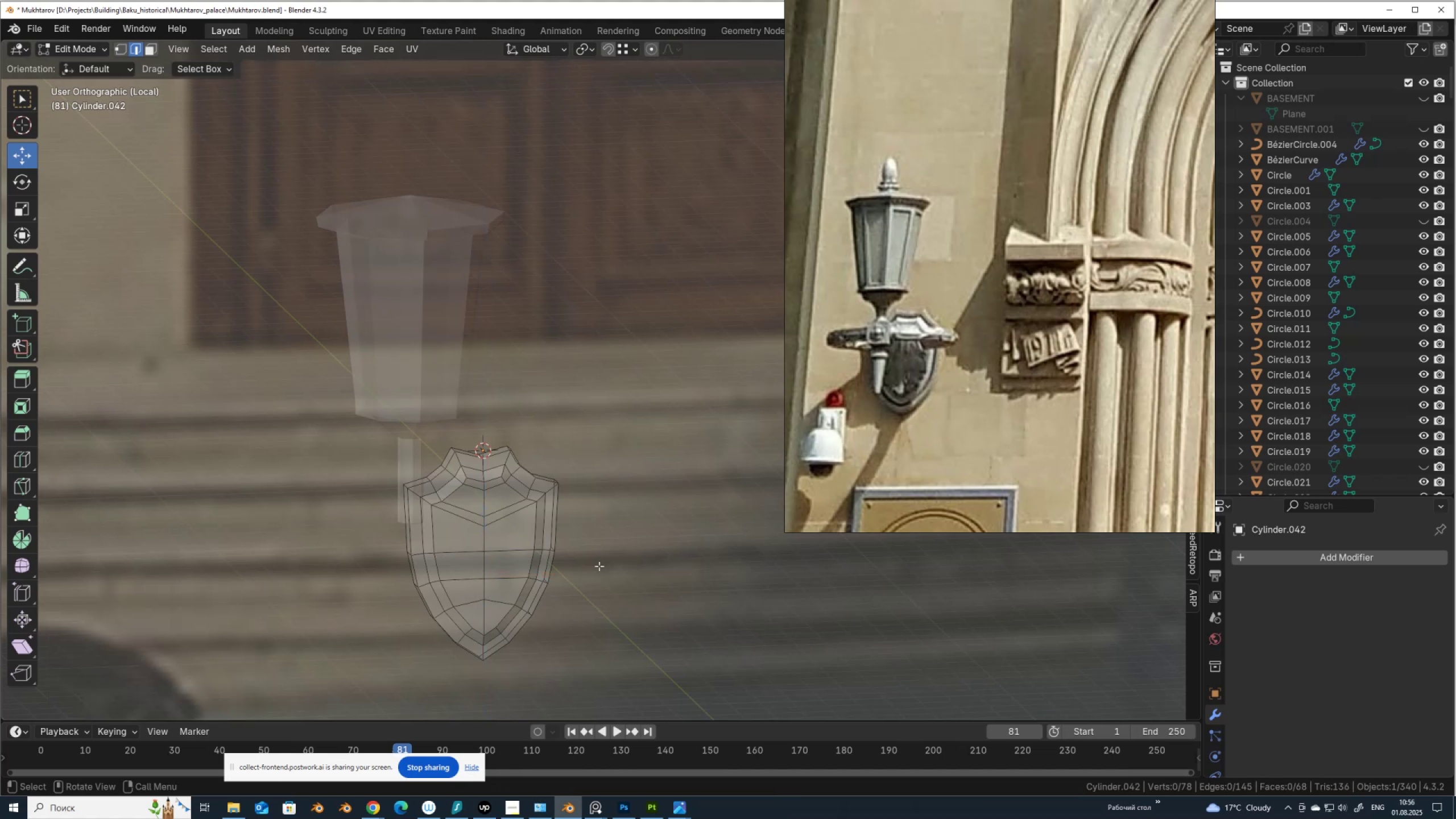 
key(Tab)
 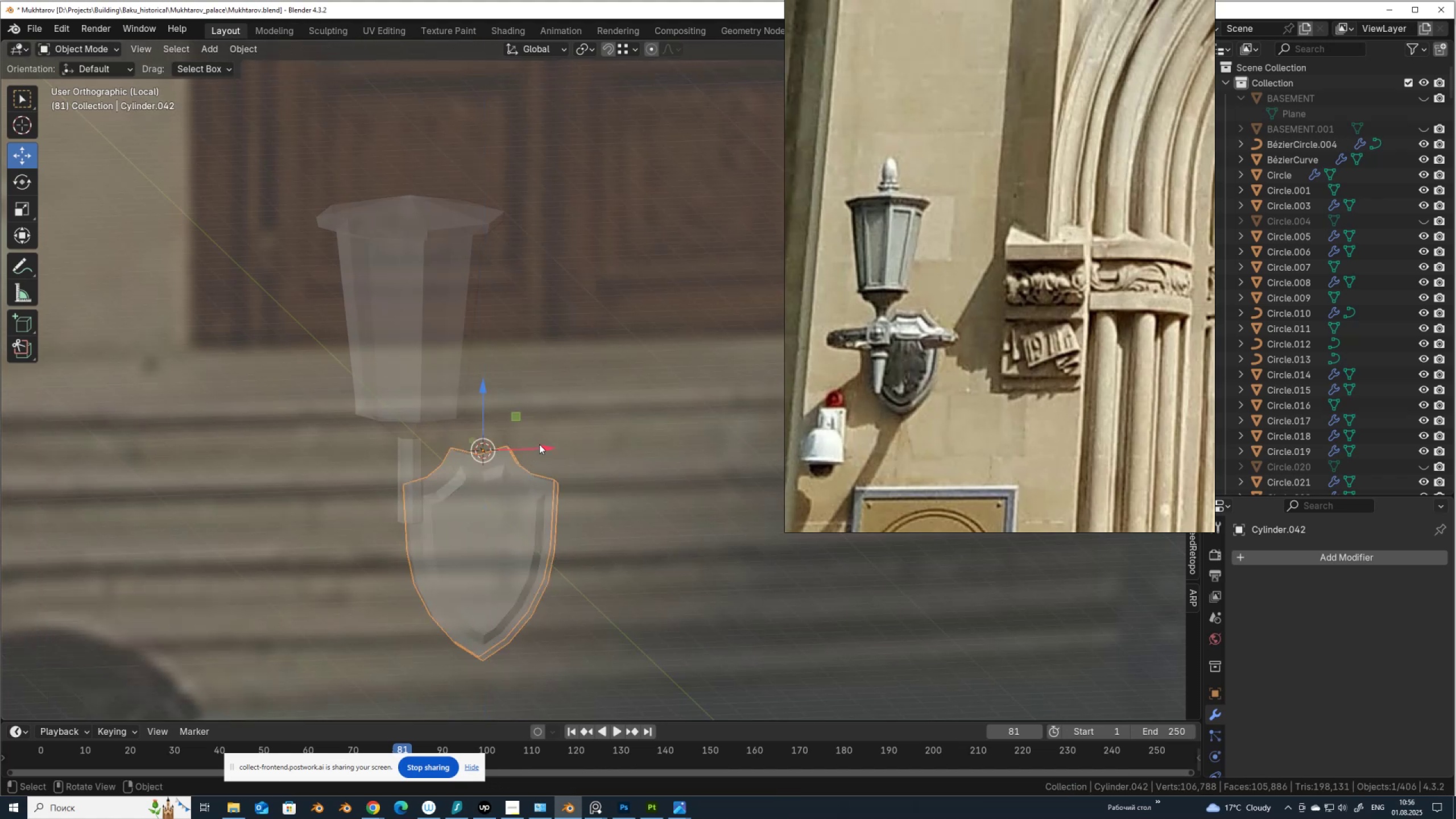 
left_click_drag(start_coordinate=[545, 441], to_coordinate=[440, 530])
 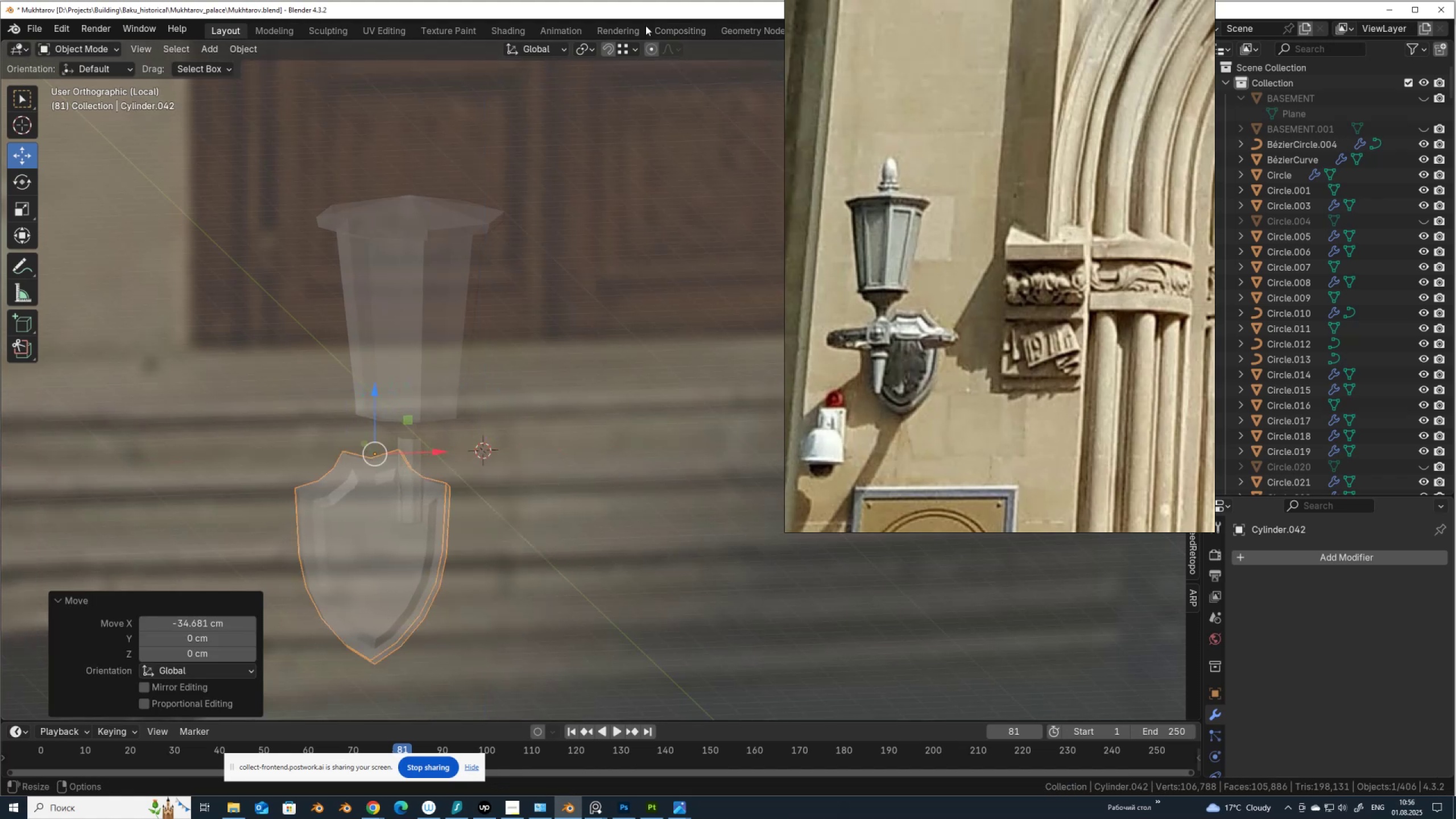 
hold_key(key=ControlLeft, duration=0.78)
 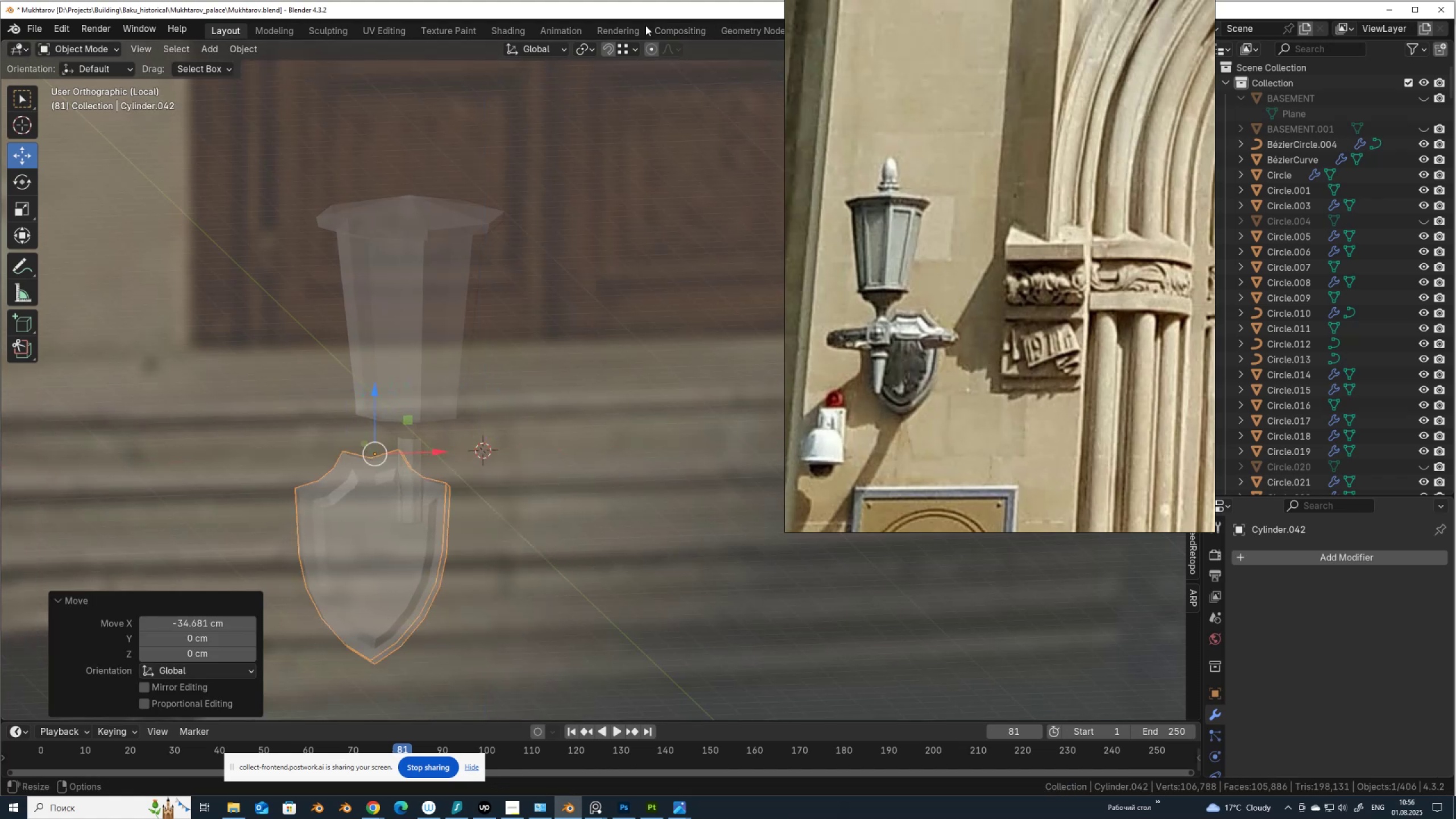 
left_click([637, 49])
 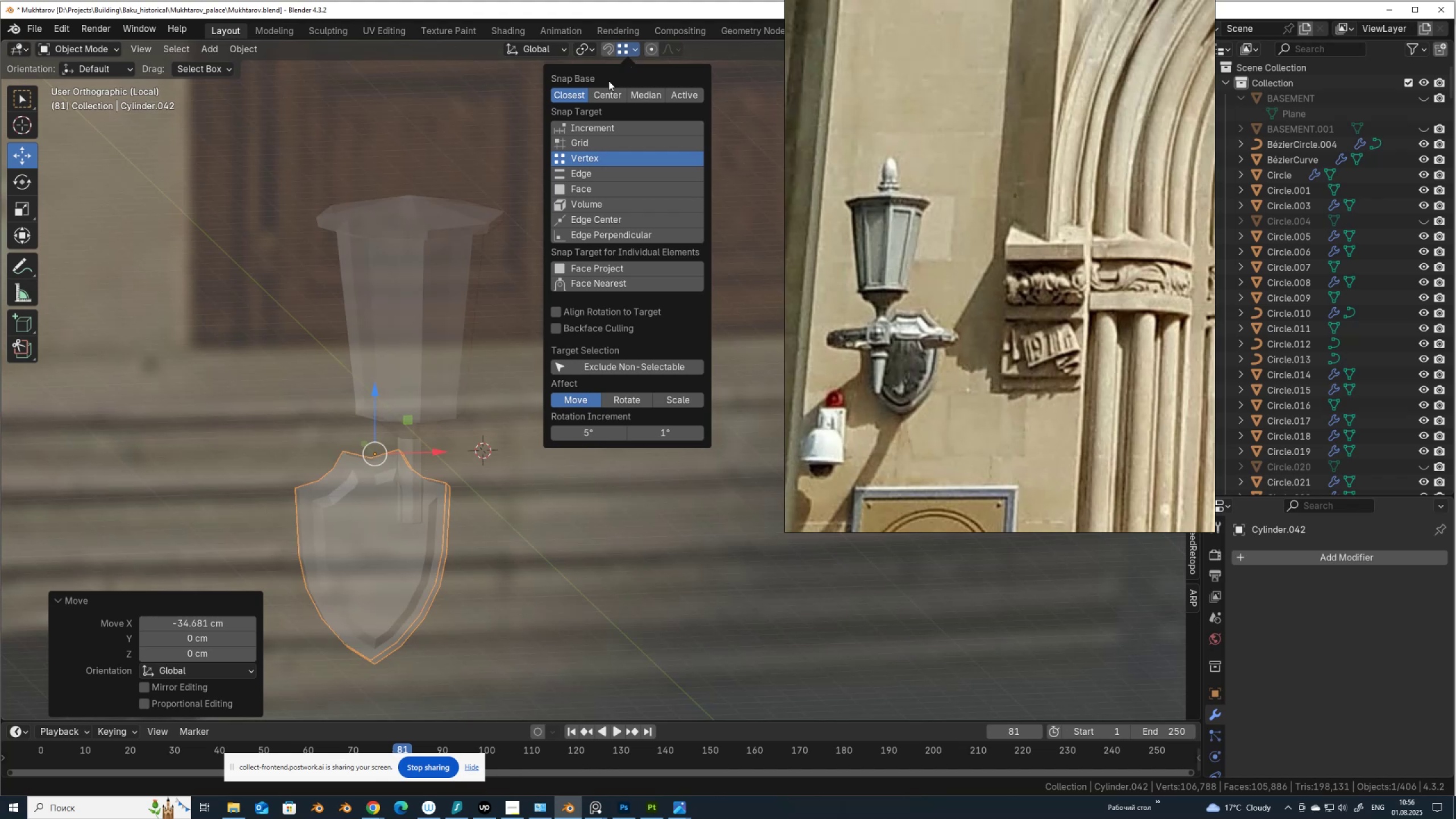 
left_click([615, 93])
 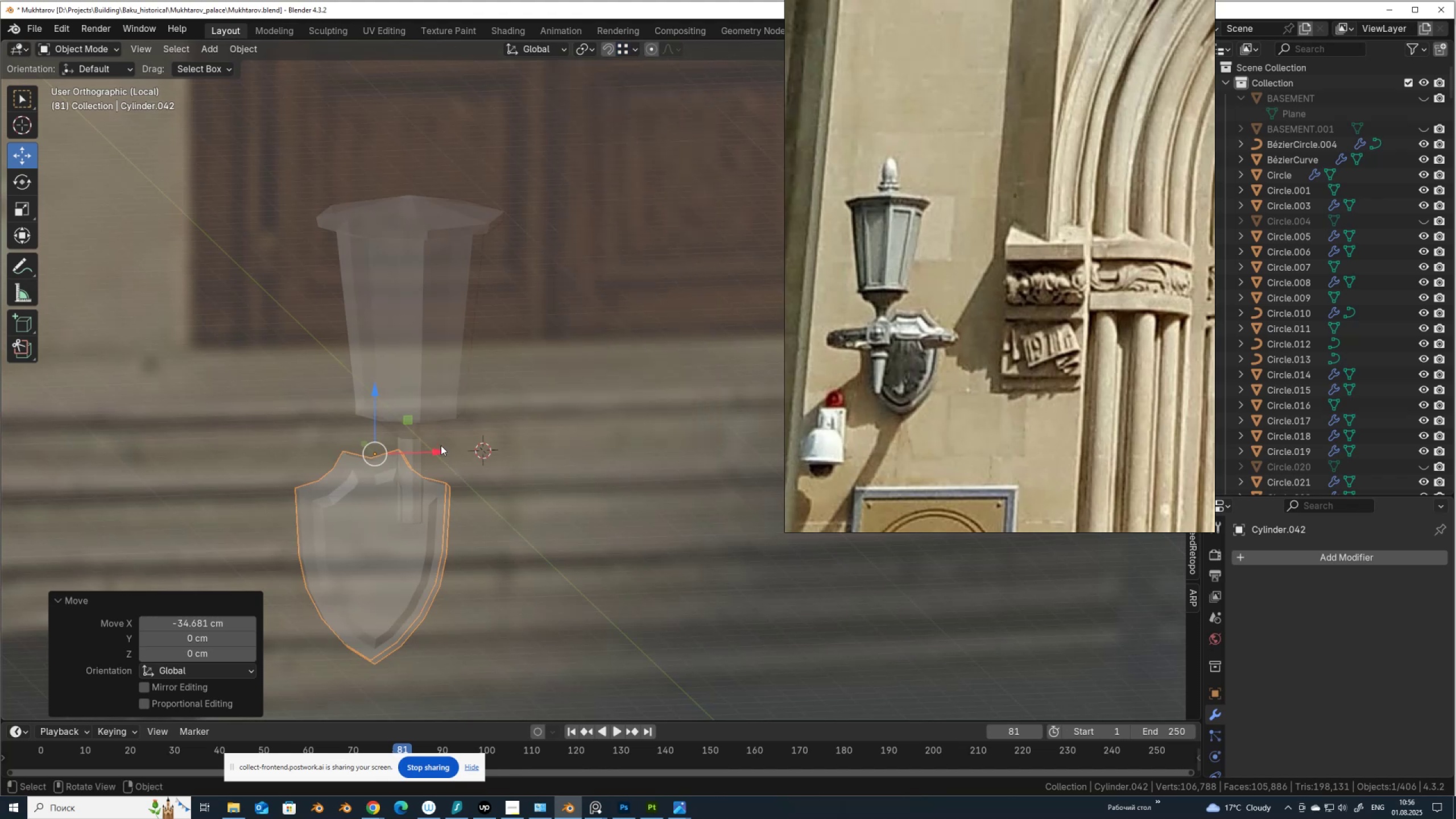 
left_click_drag(start_coordinate=[438, 448], to_coordinate=[412, 518])
 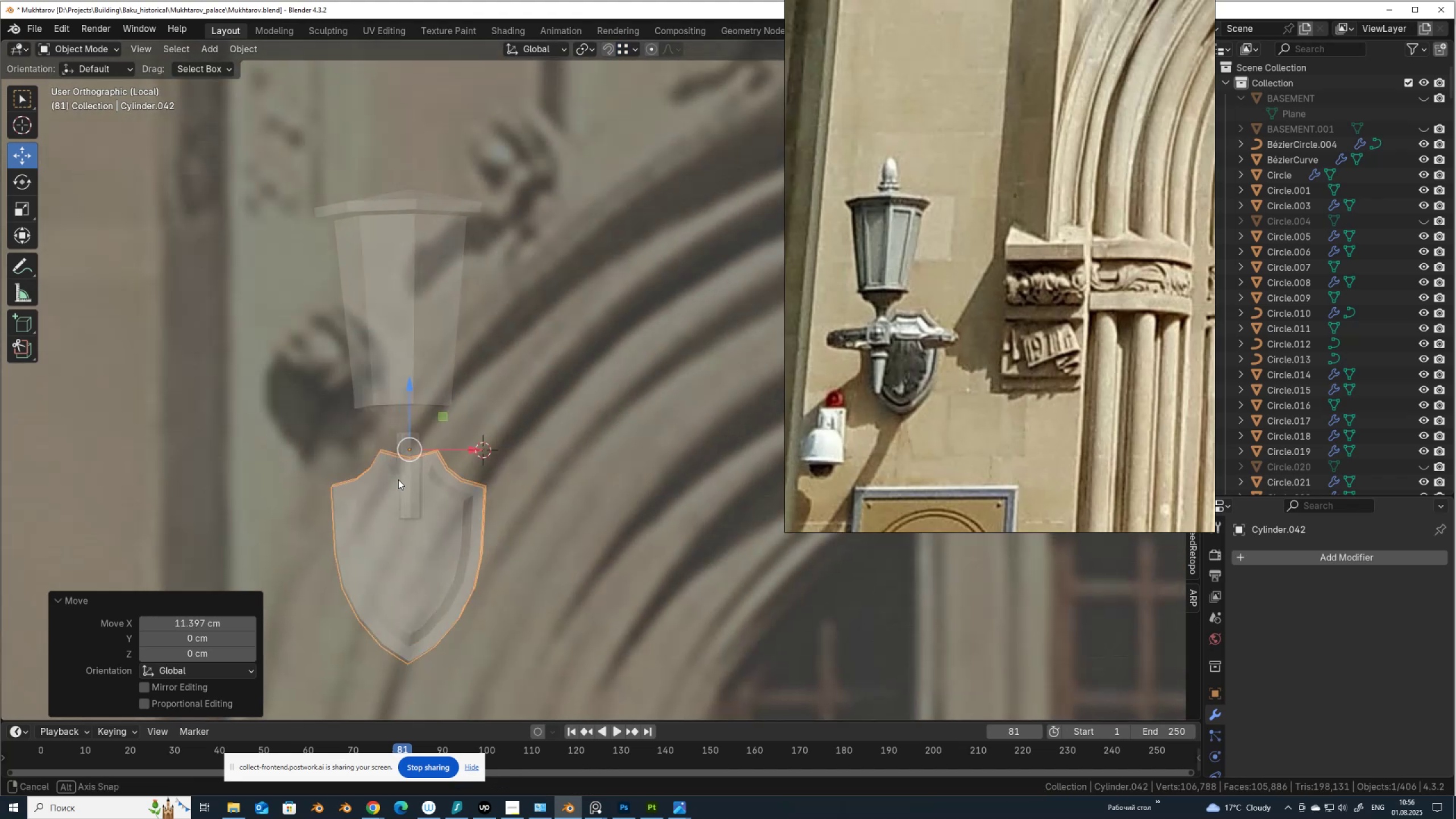 
hold_key(key=ControlLeft, duration=1.23)
 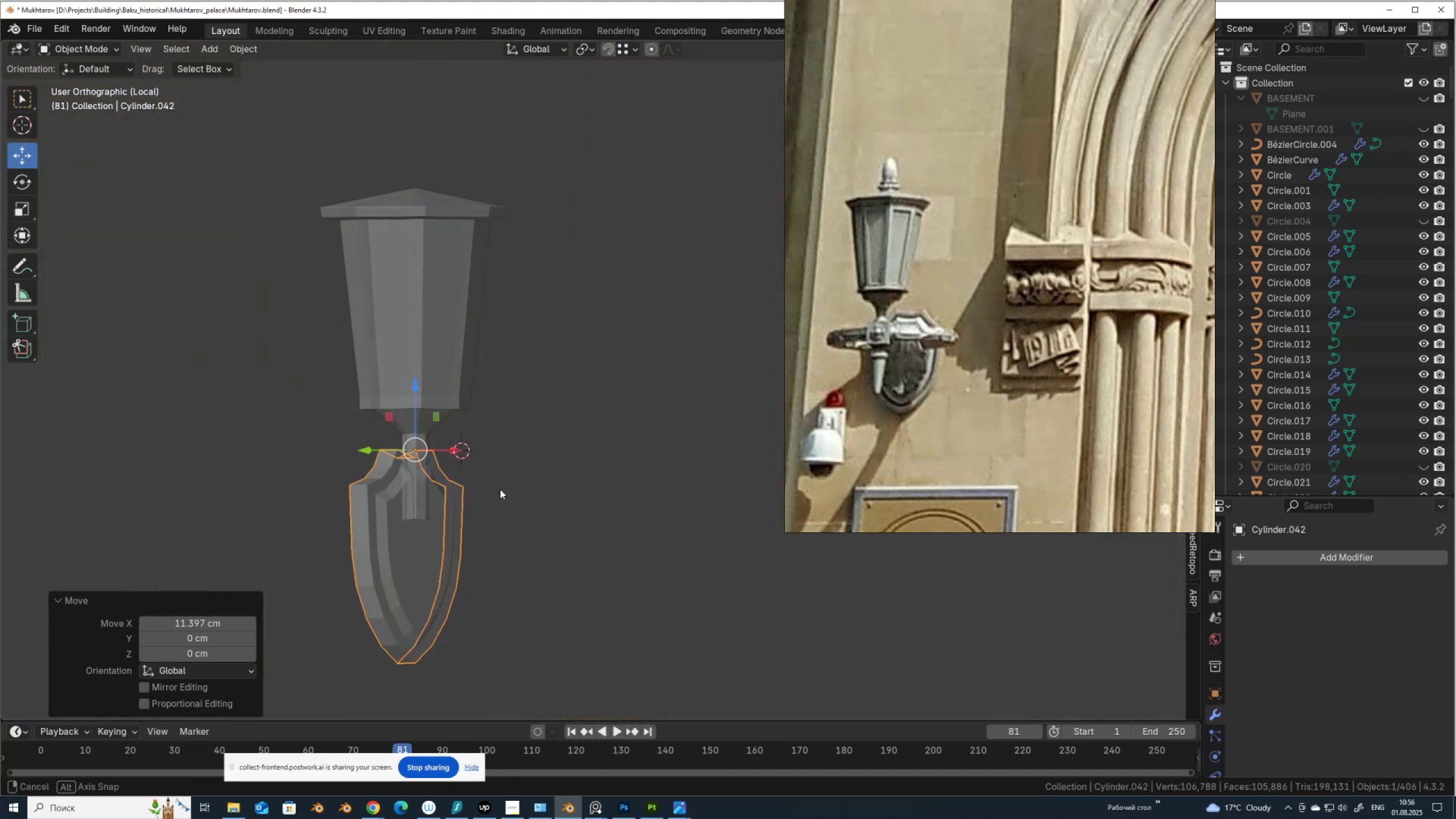 
hold_key(key=AltLeft, duration=0.49)
 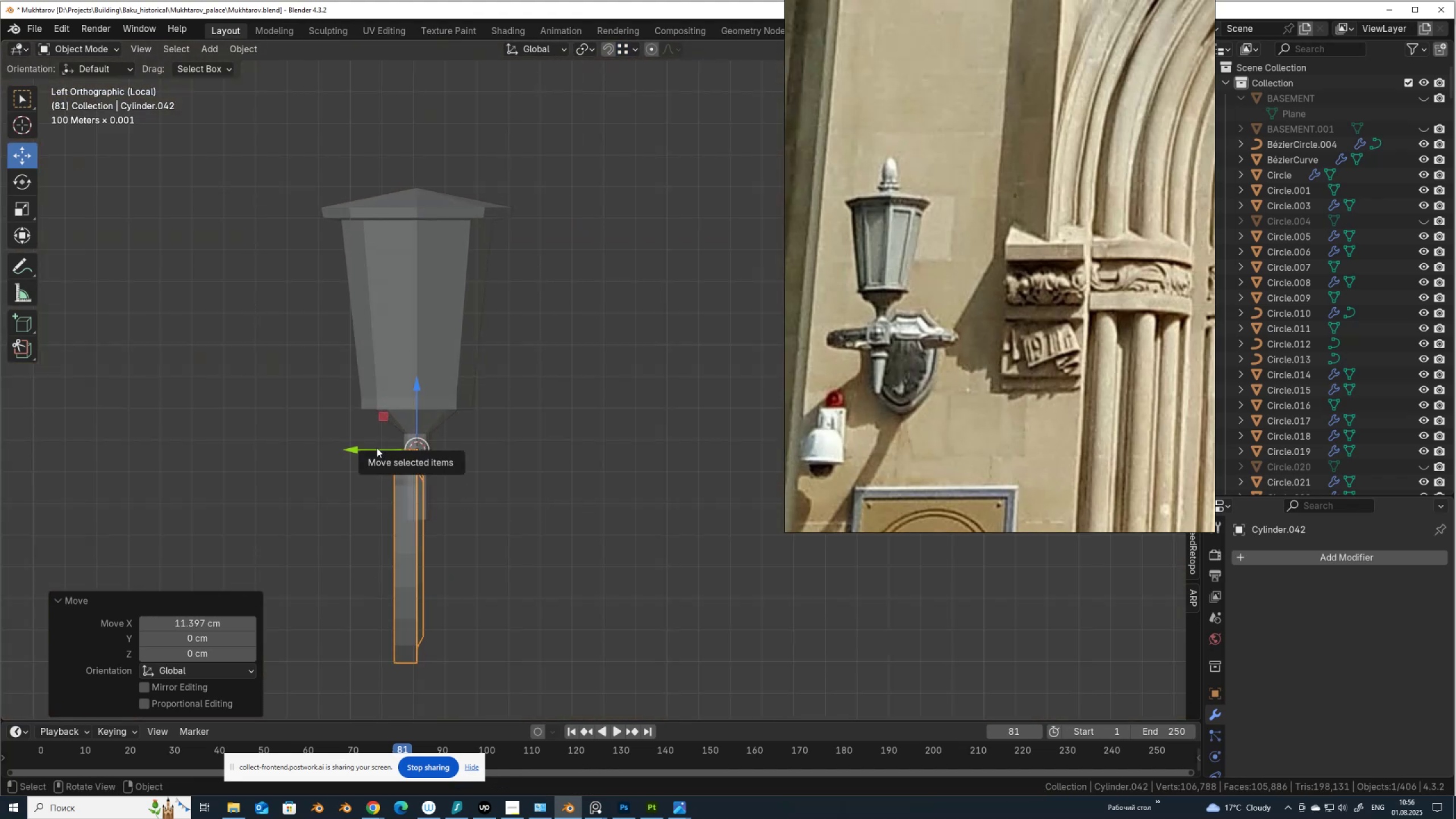 
left_click_drag(start_coordinate=[379, 448], to_coordinate=[272, 452])
 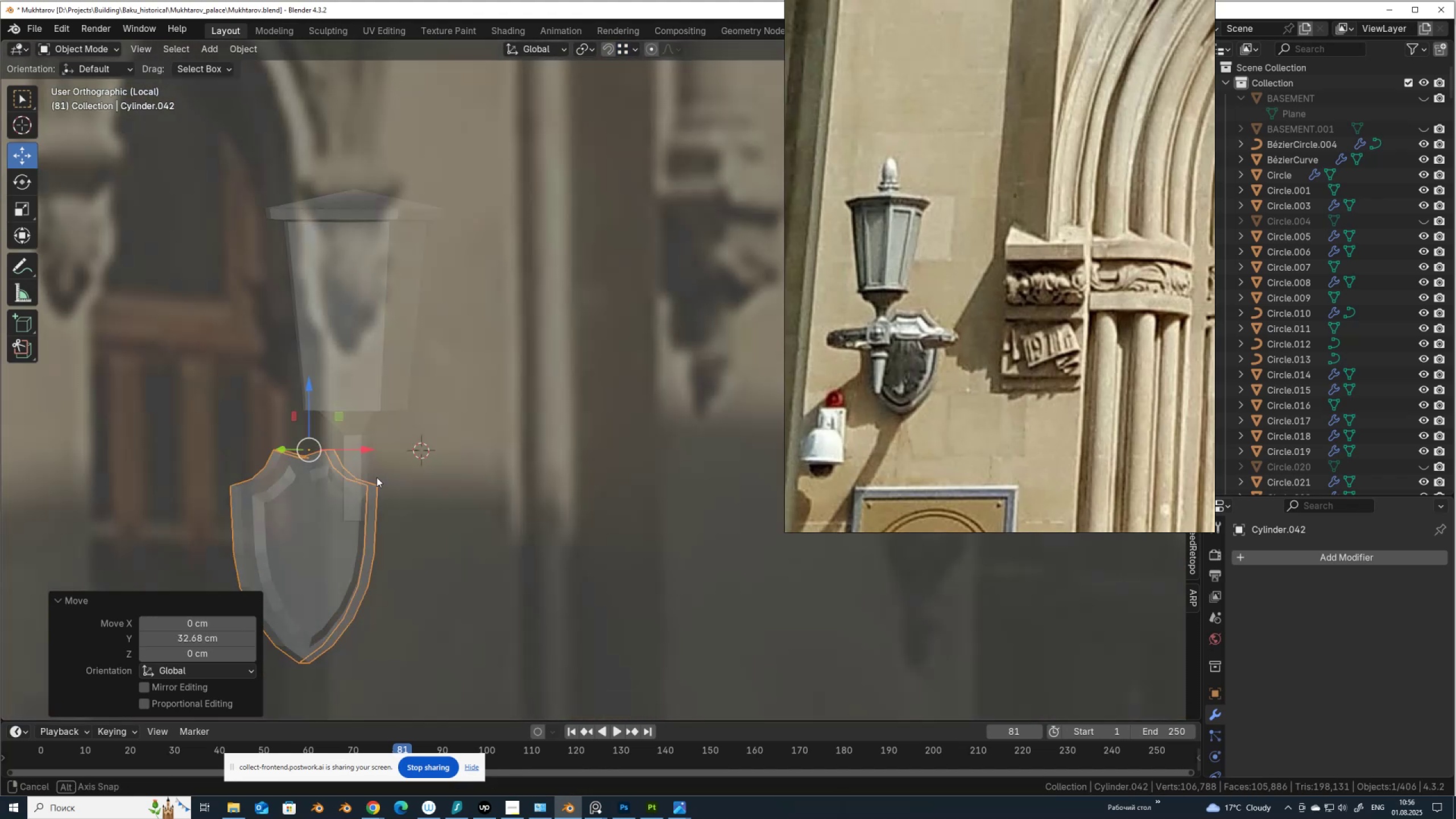 
hold_key(key=AltLeft, duration=0.9)
 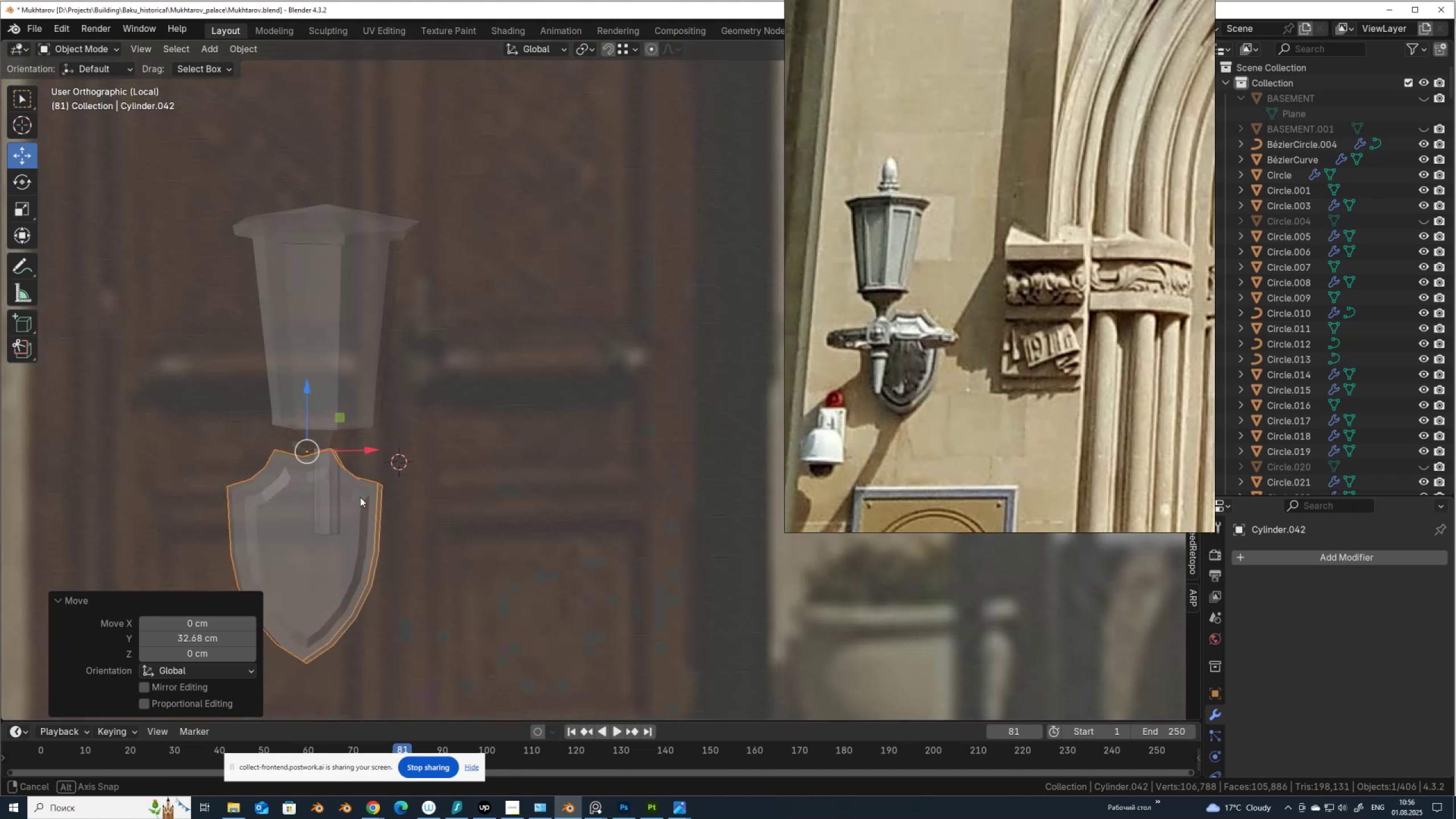 
wait(7.07)
 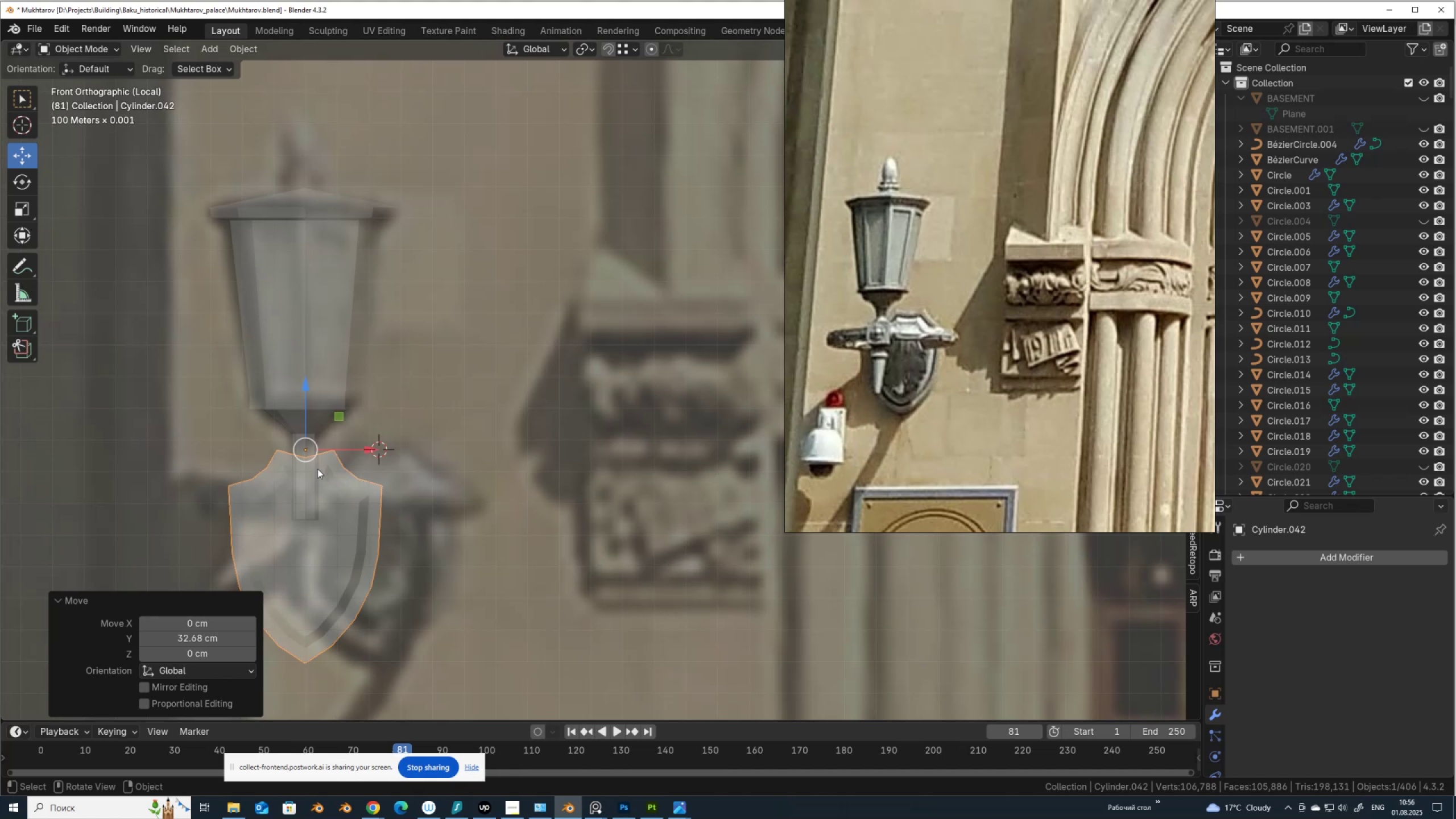 
hold_key(key=ShiftLeft, duration=0.52)
 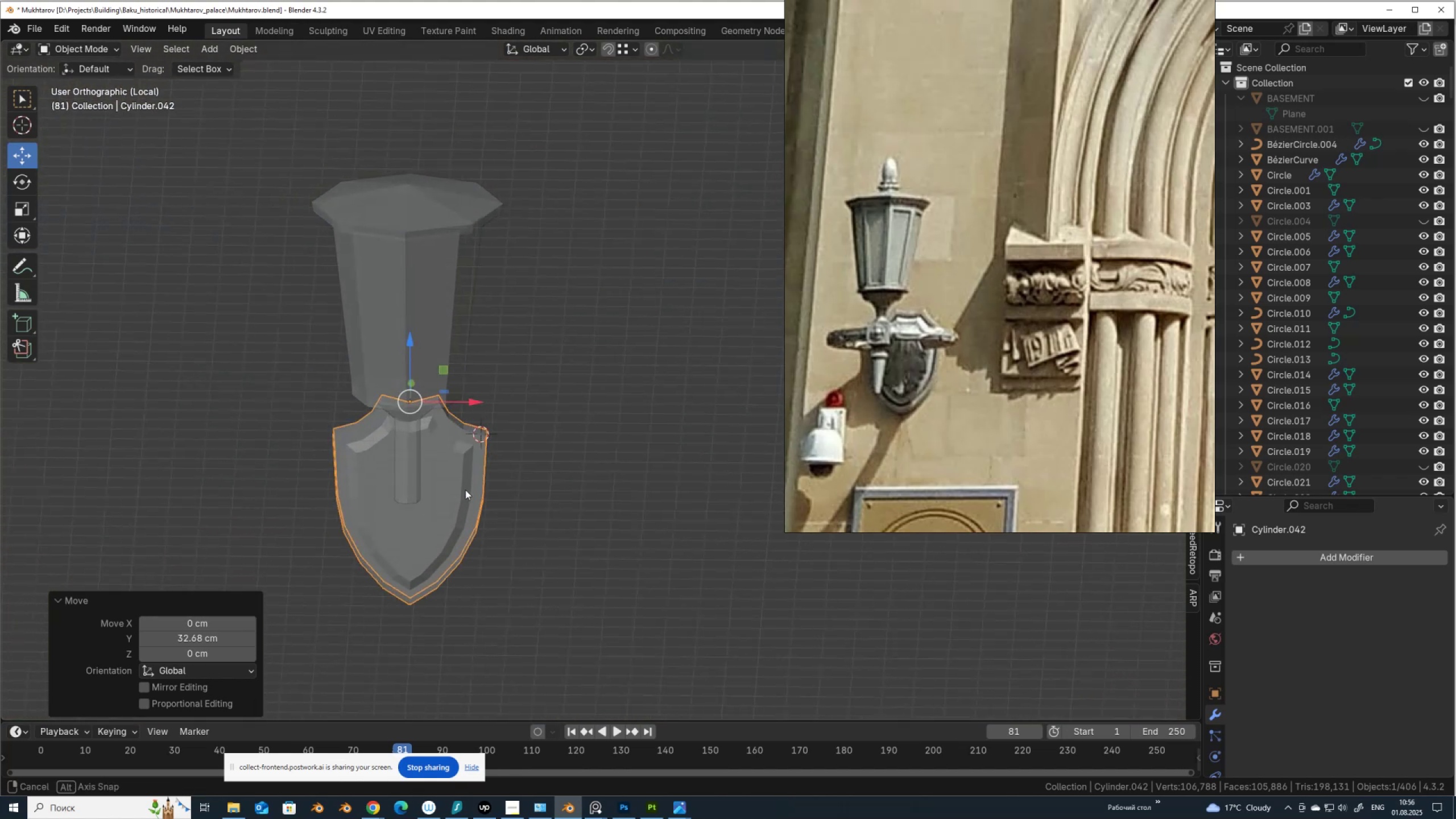 
hold_key(key=AltLeft, duration=0.38)
 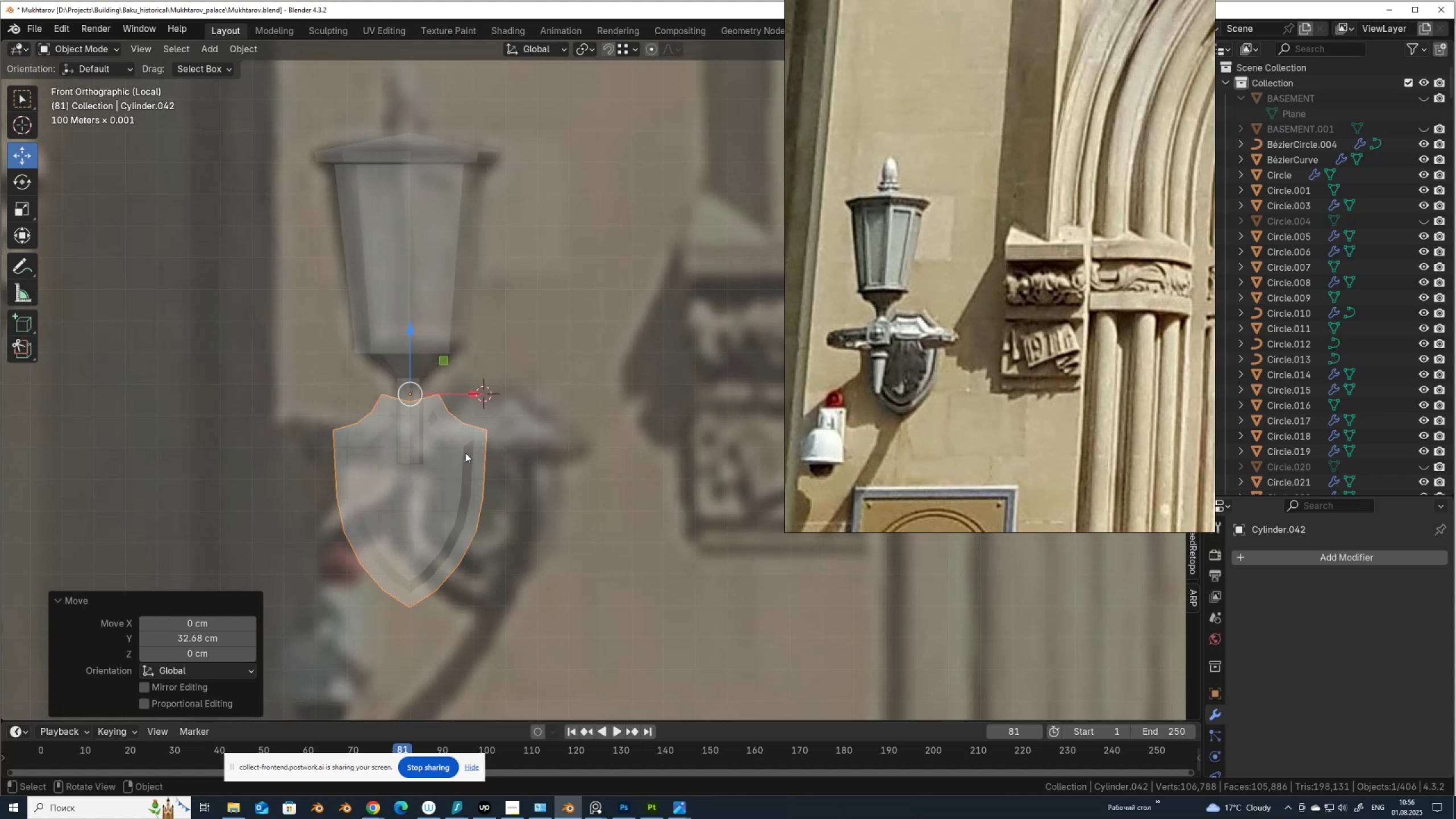 
hold_key(key=ShiftLeft, duration=1.03)
 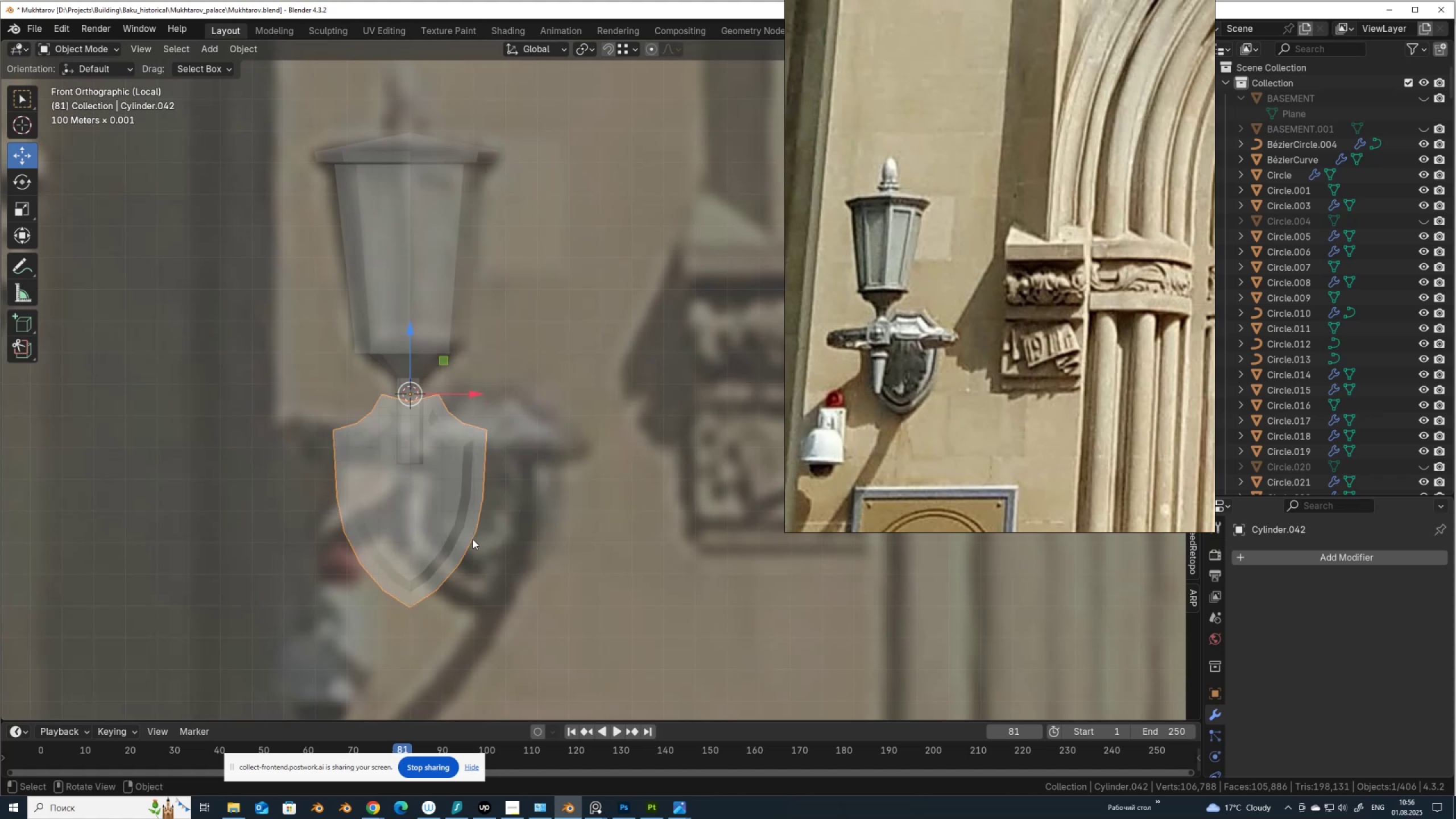 
hold_key(key=S, duration=0.5)
 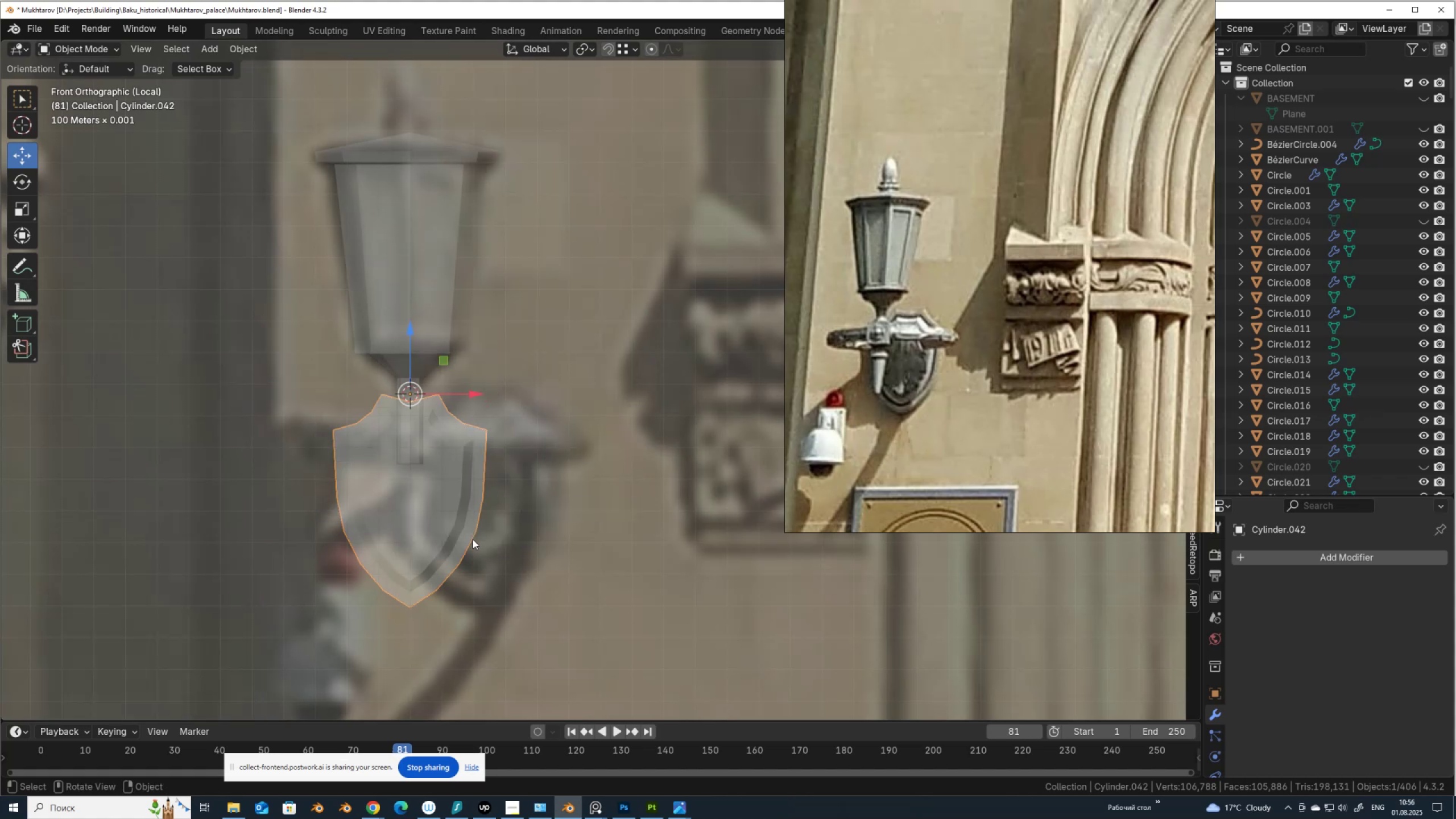 
key(Shift+A)
 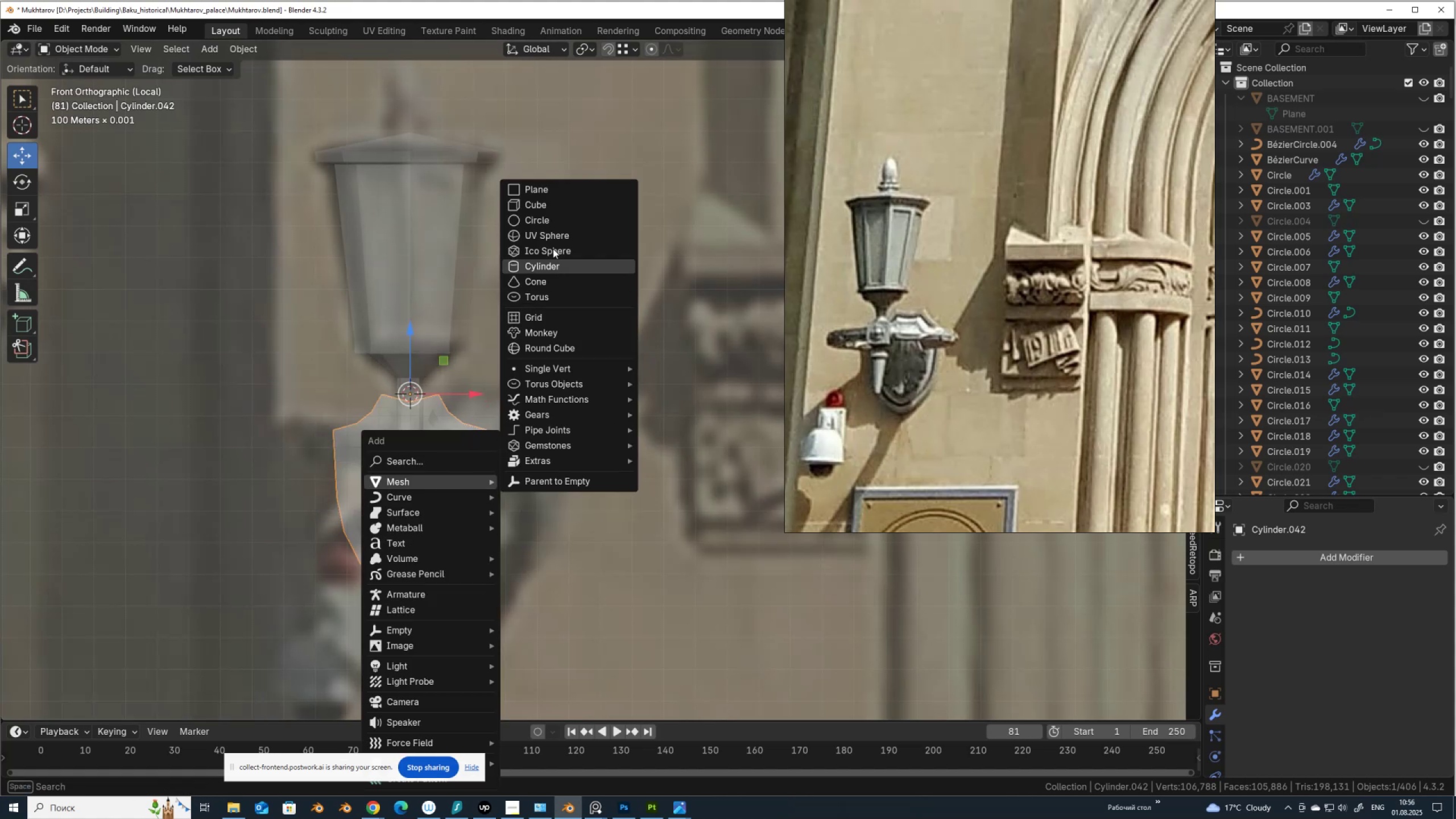 
left_click([554, 216])
 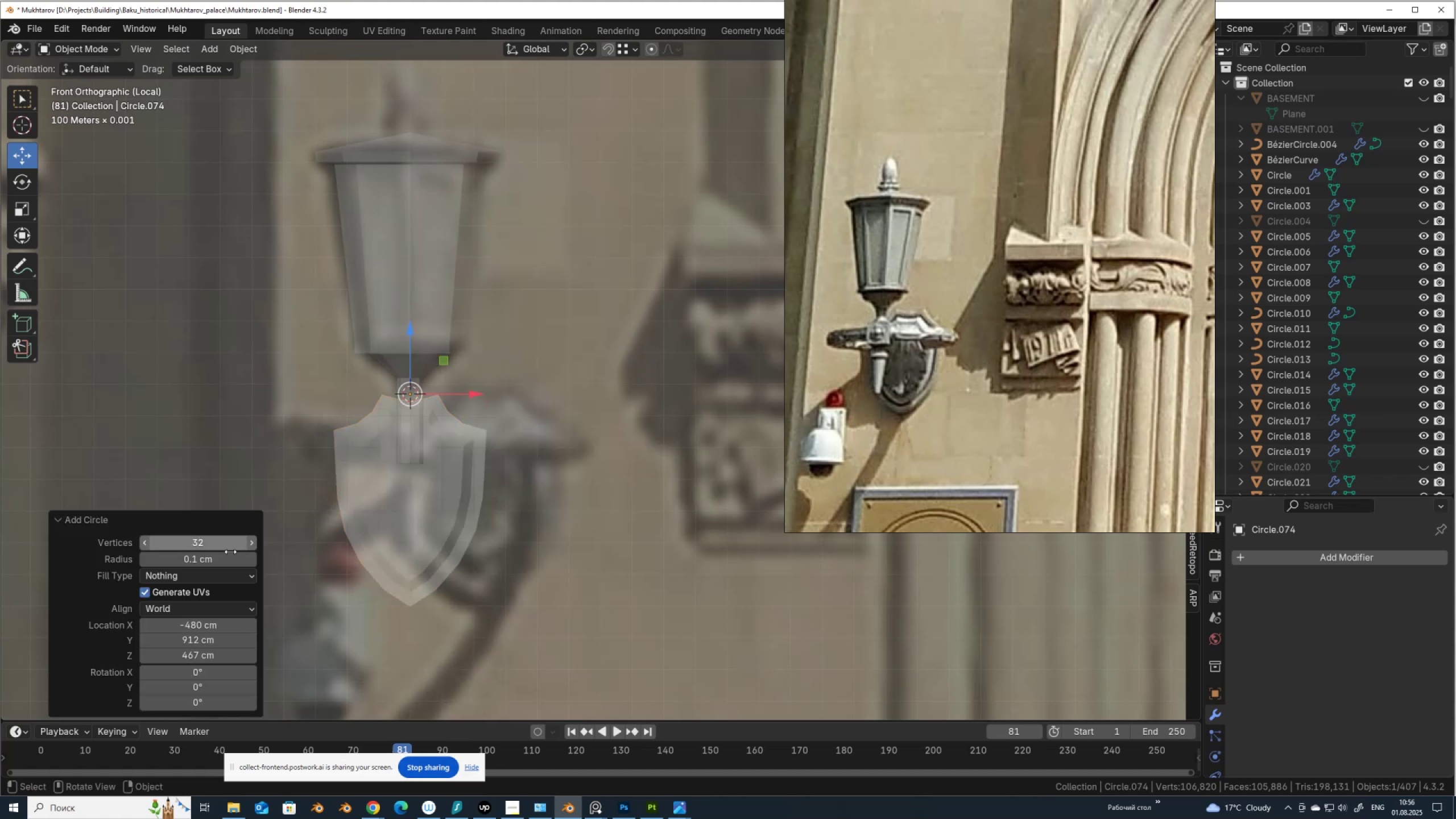 
left_click_drag(start_coordinate=[210, 560], to_coordinate=[394, 539])
 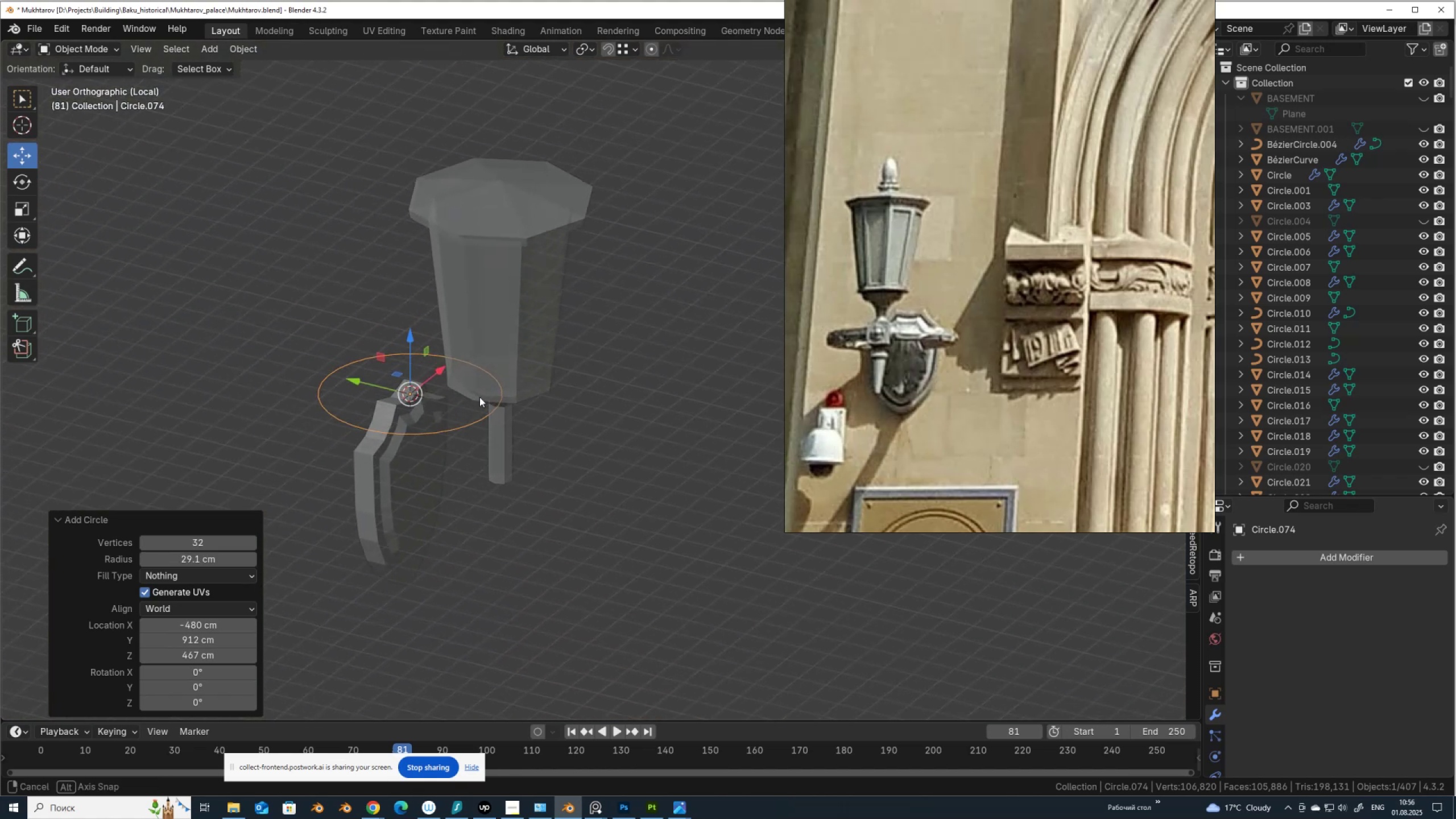 
left_click([212, 541])
 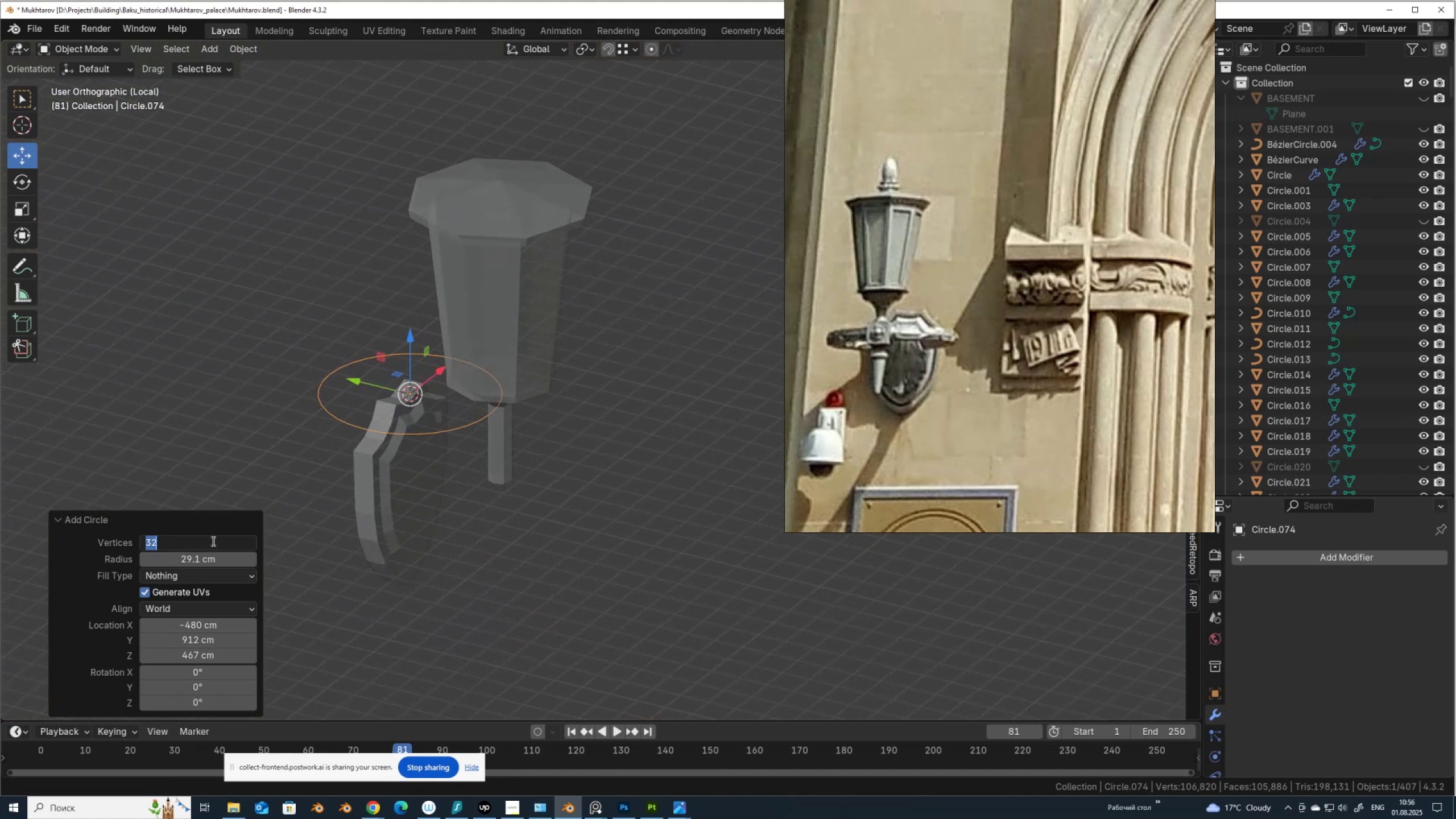 
key(Numpad1)
 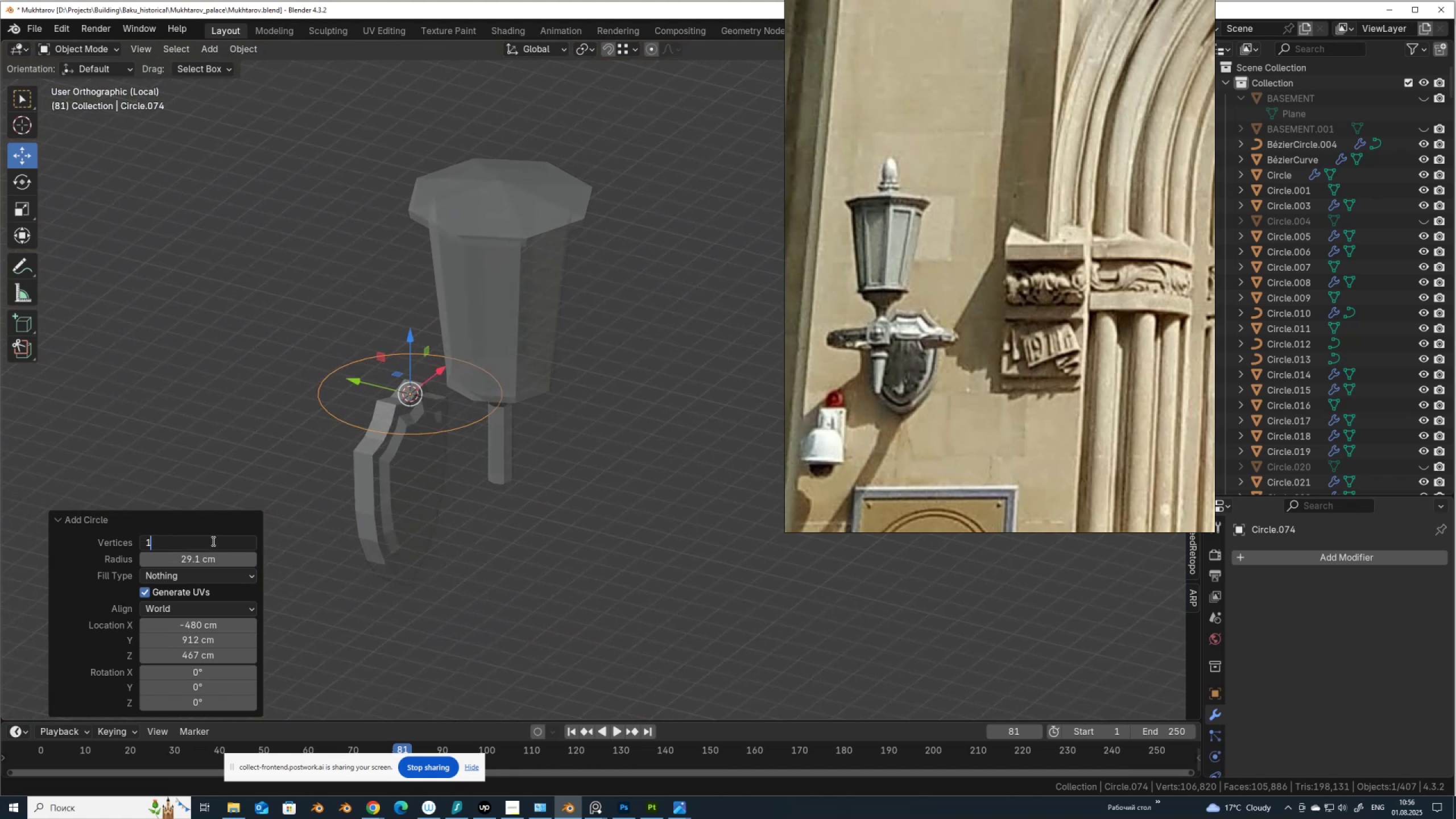 
key(Numpad6)
 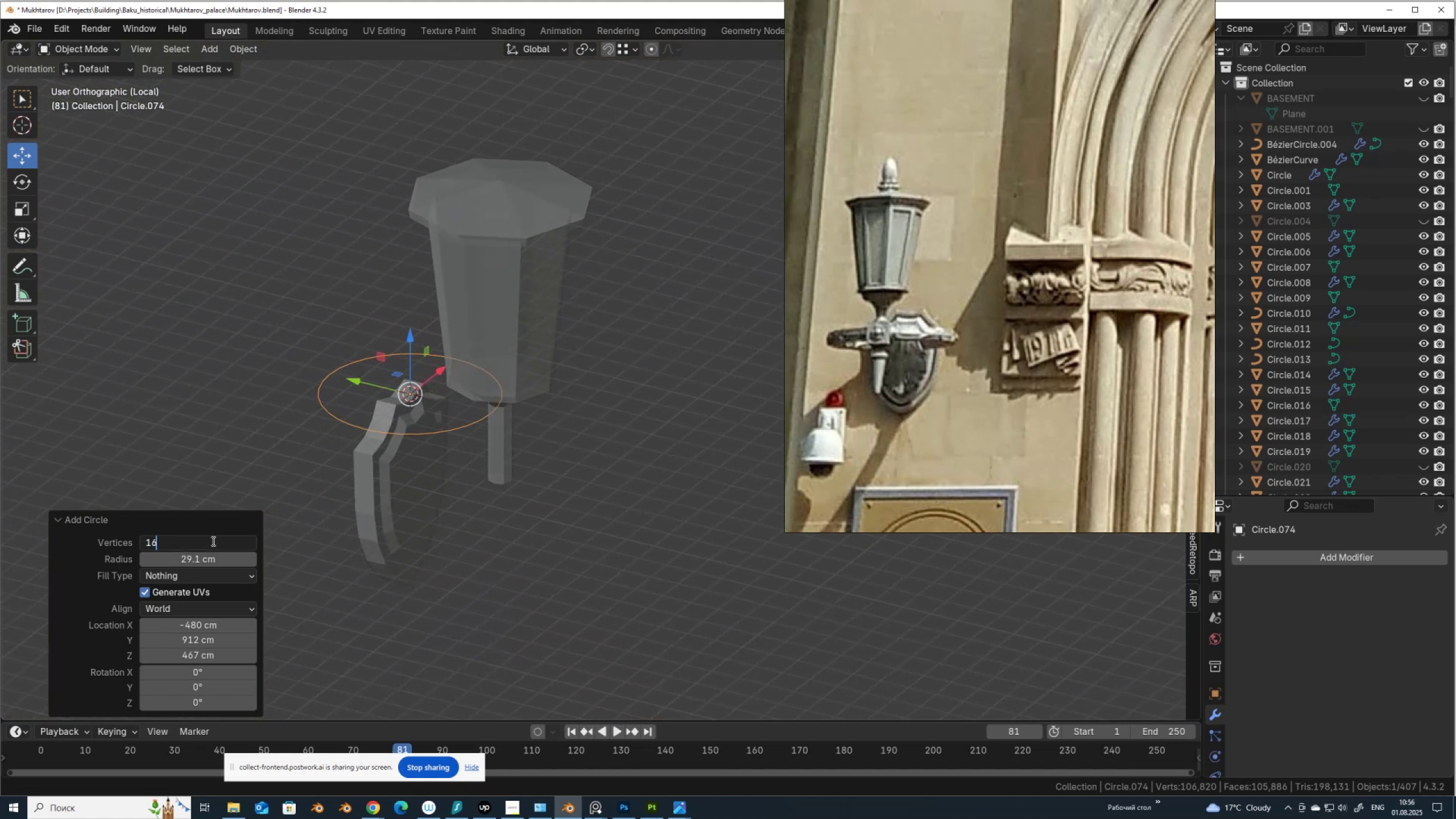 
key(NumpadEnter)
 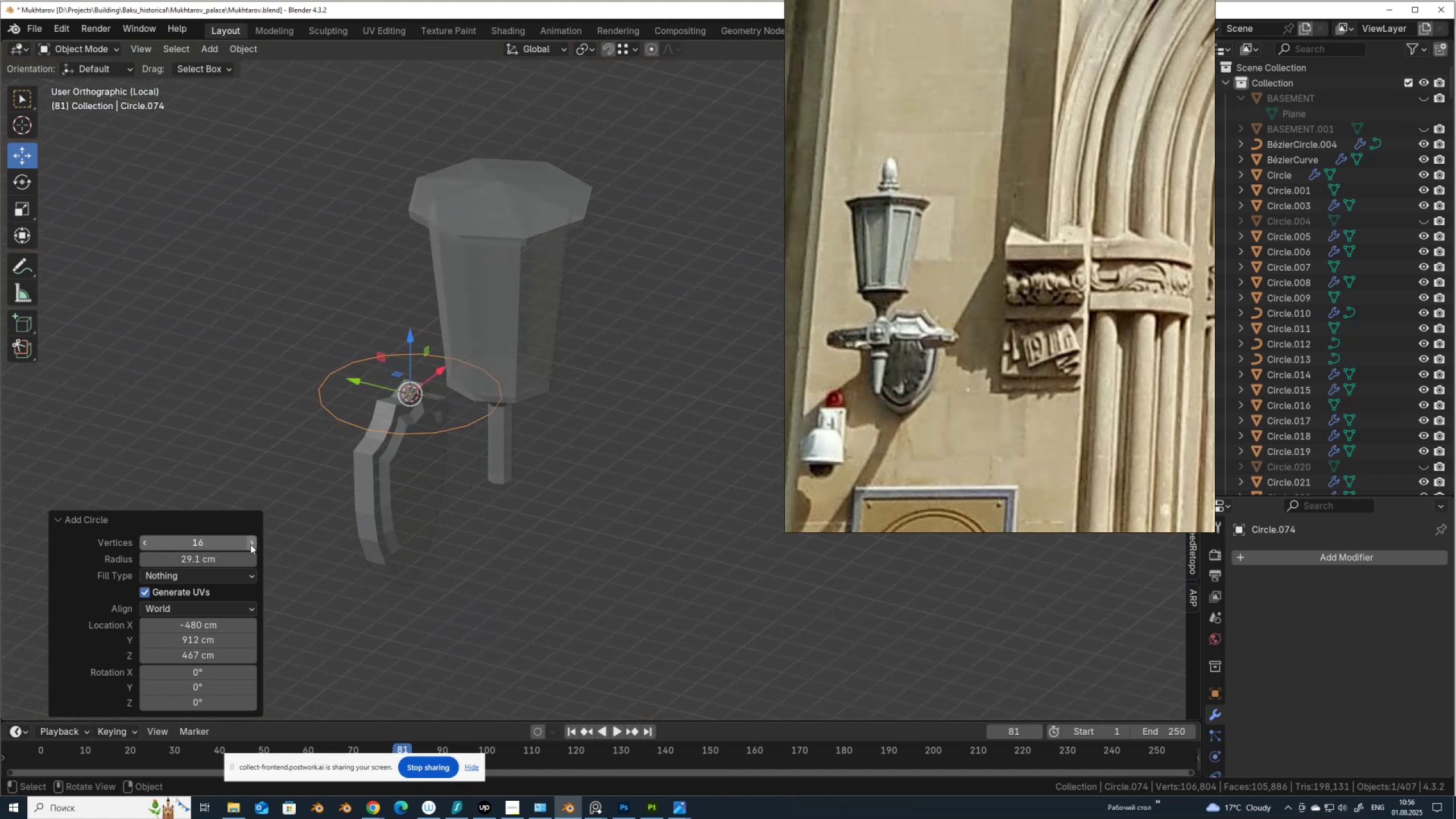 
double_click([250, 544])
 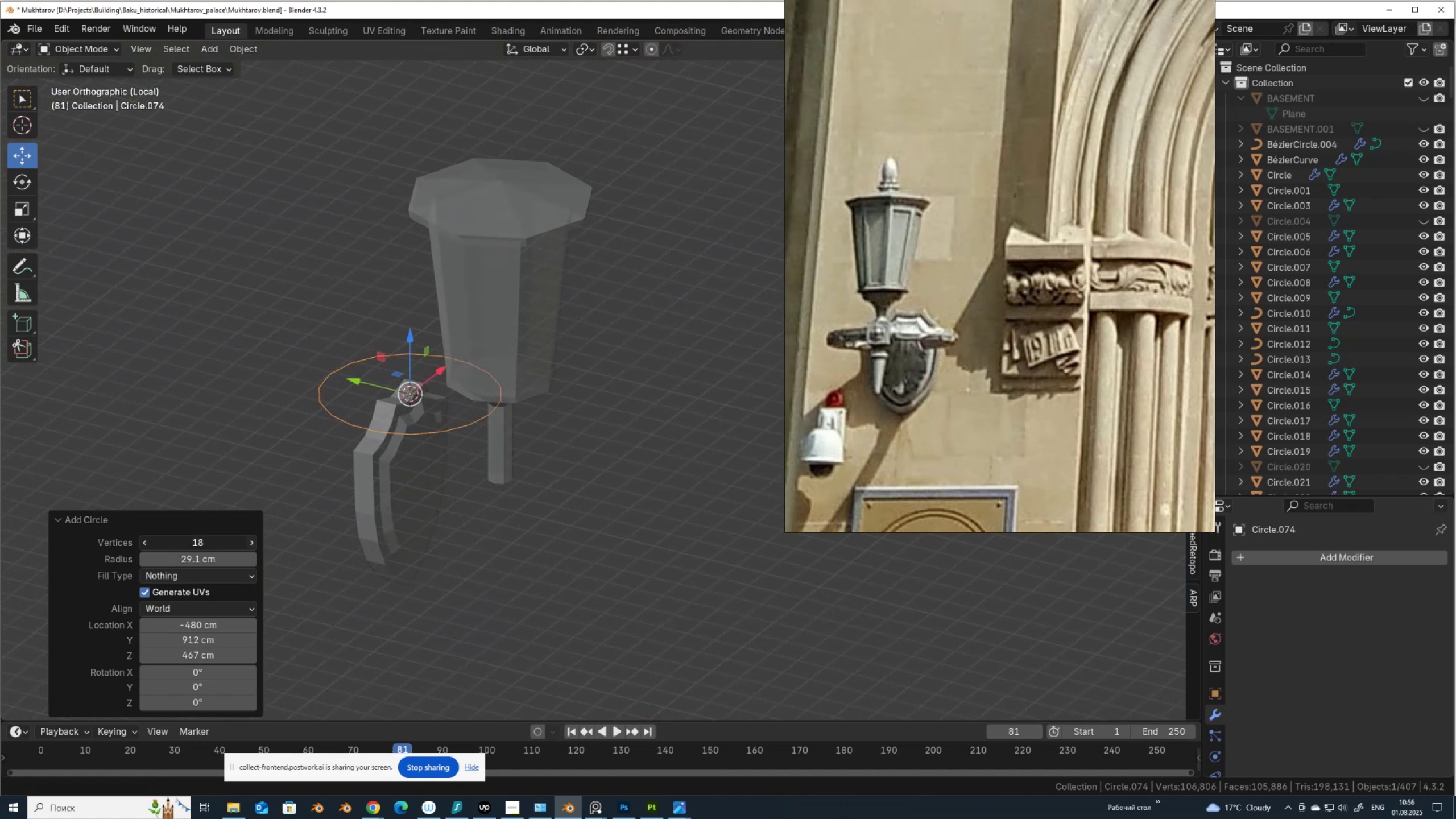 
triple_click([250, 544])
 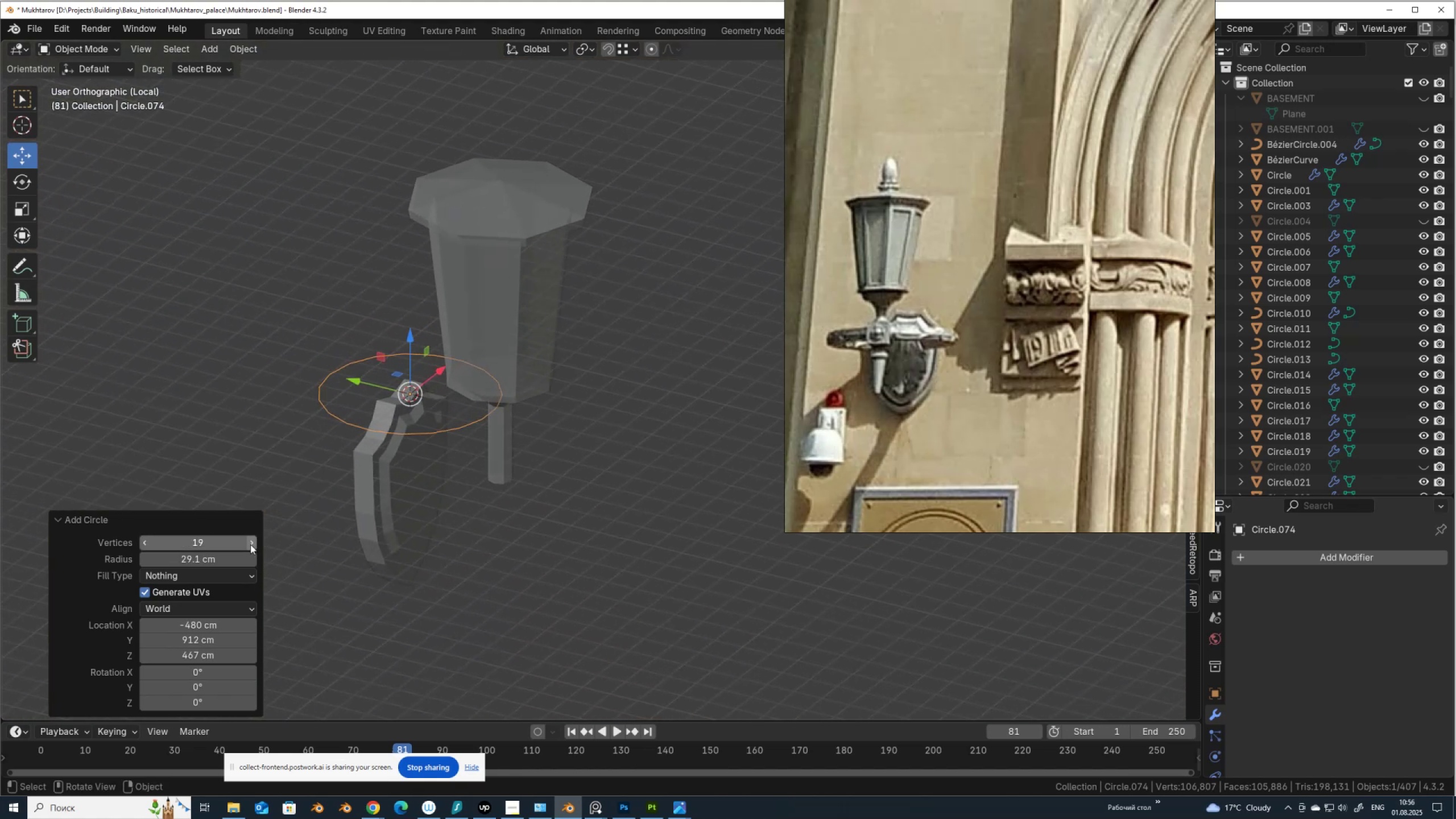 
triple_click([250, 544])
 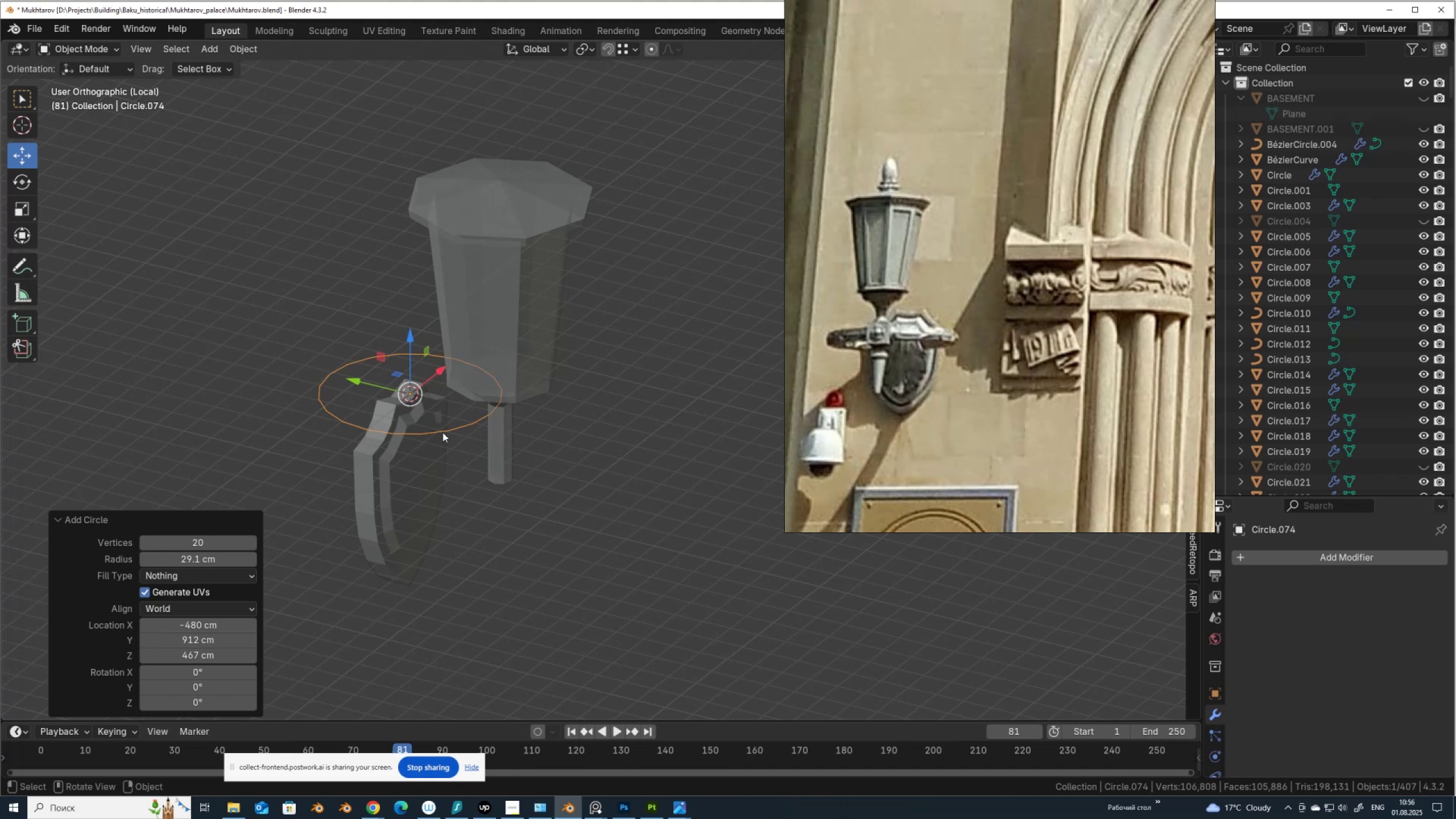 
key(Tab)
 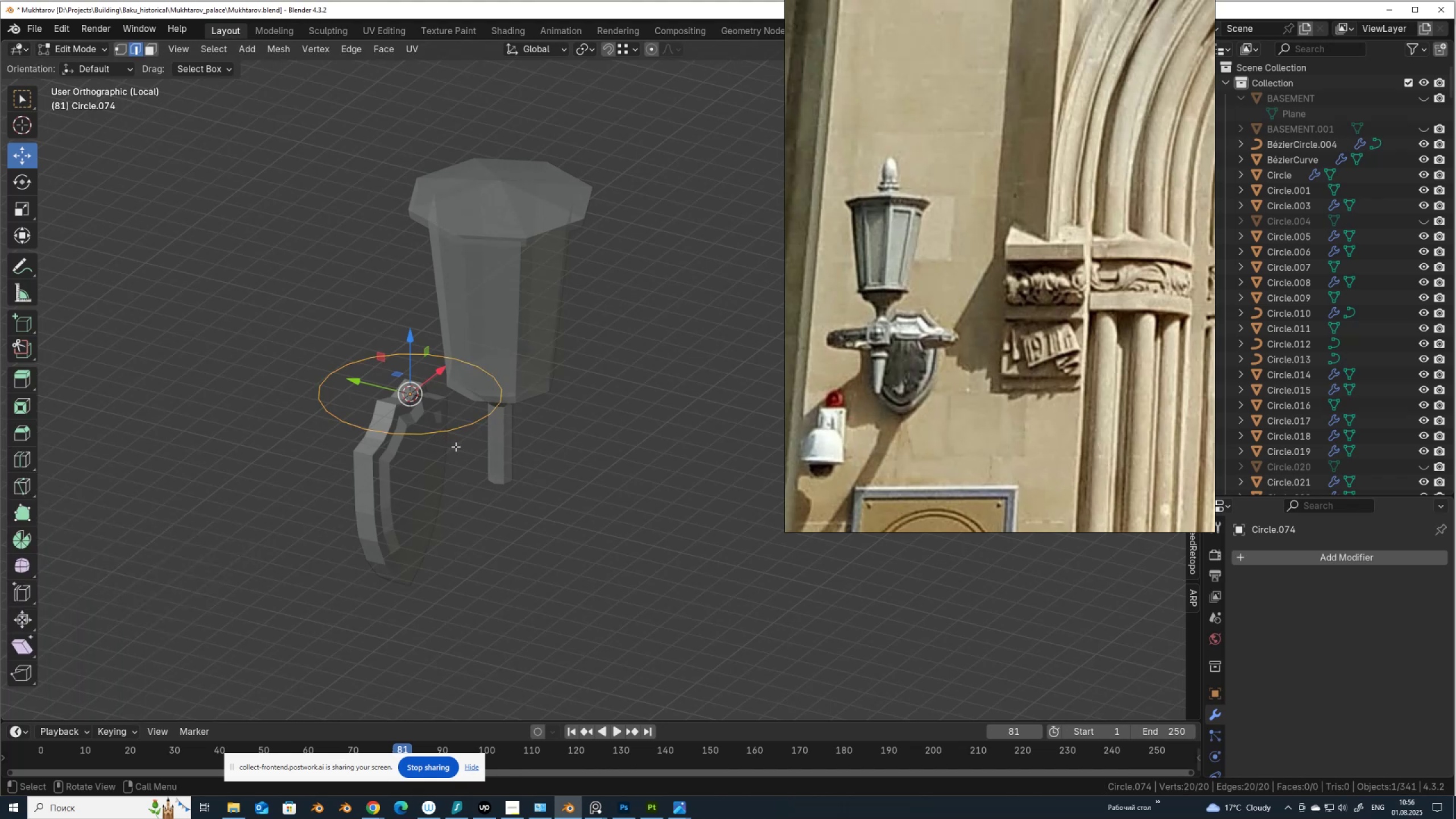 
wait(5.51)
 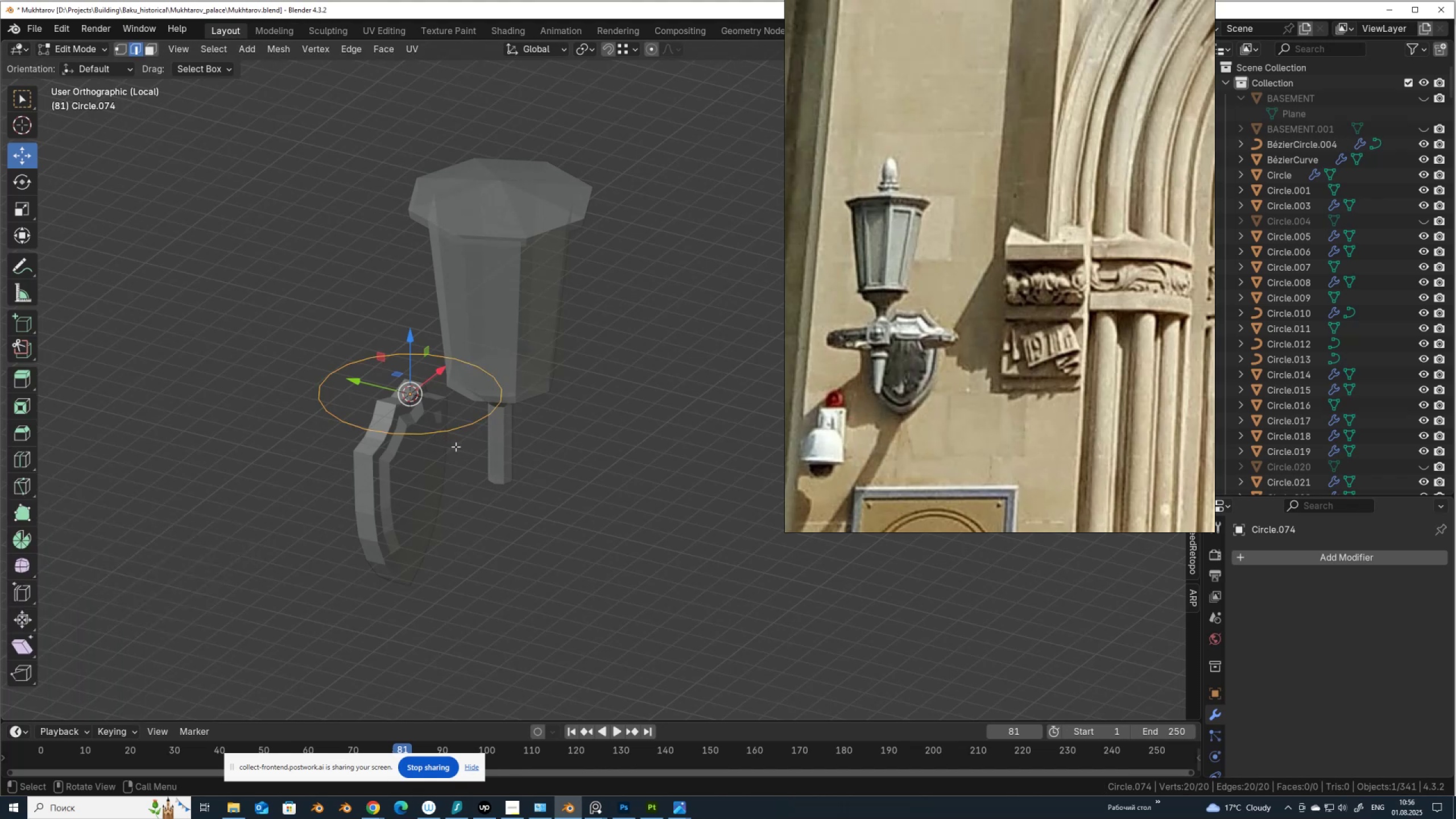 
type(sy)
 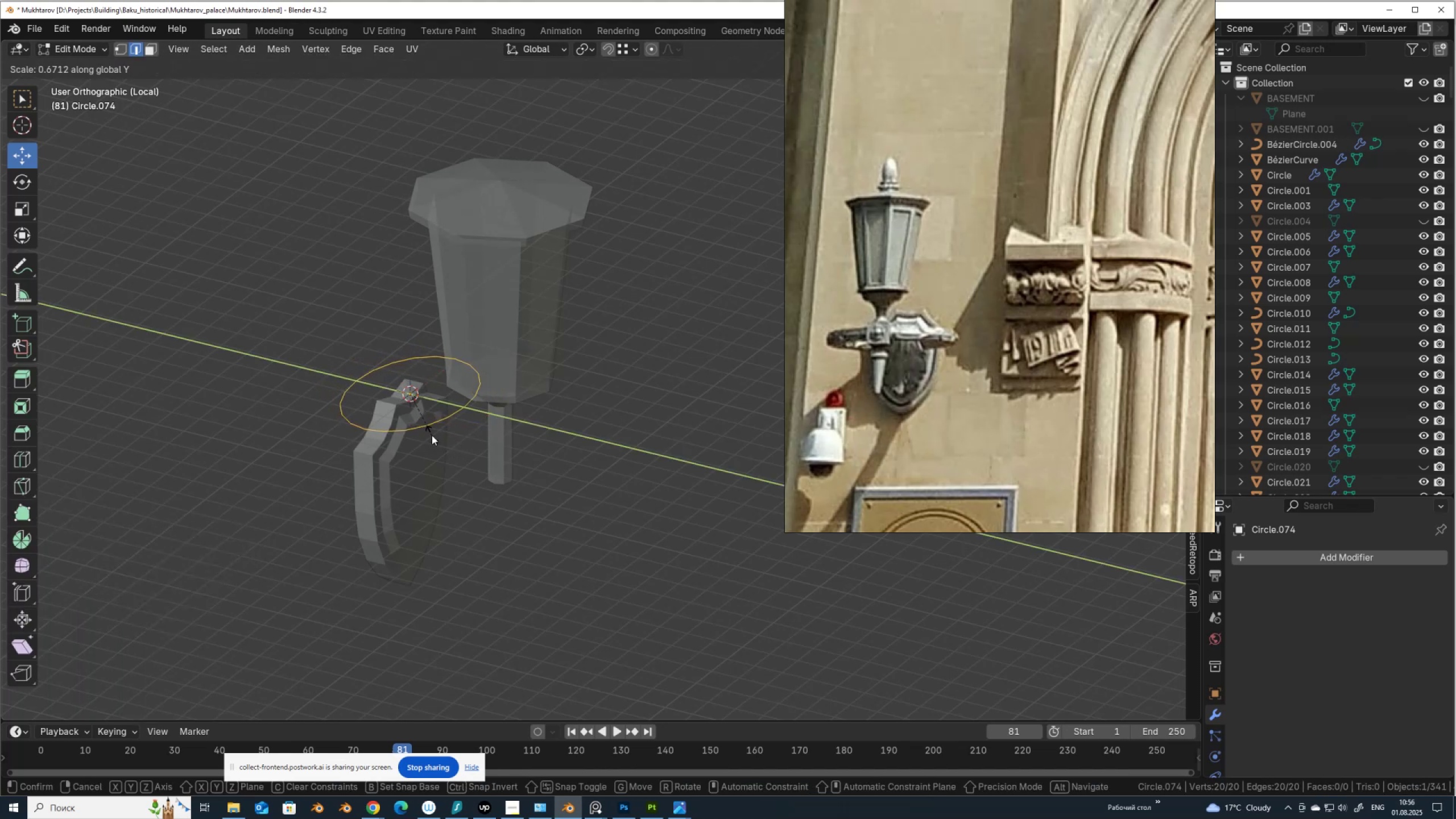 
left_click([432, 435])
 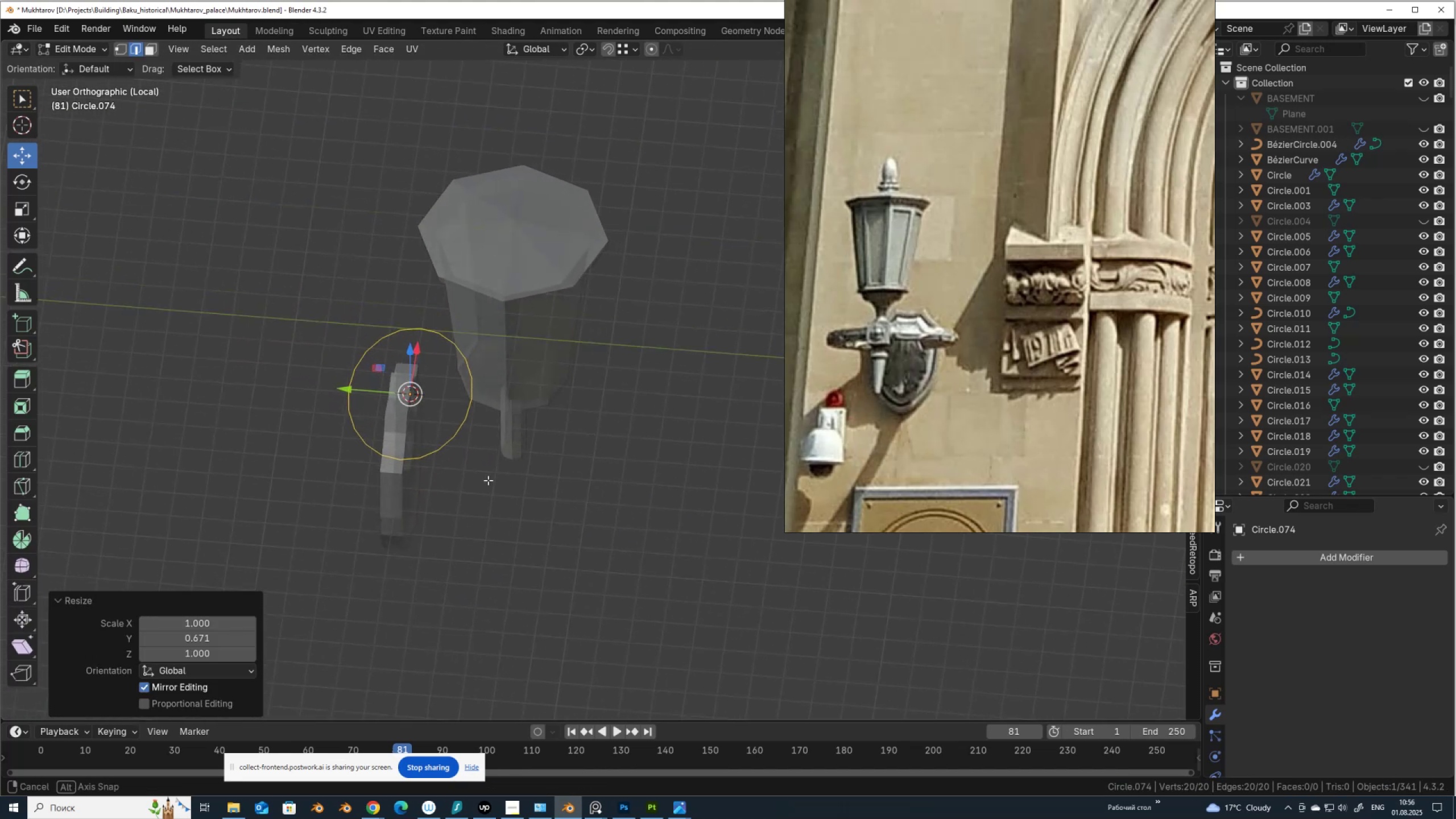 
key(Tab)
 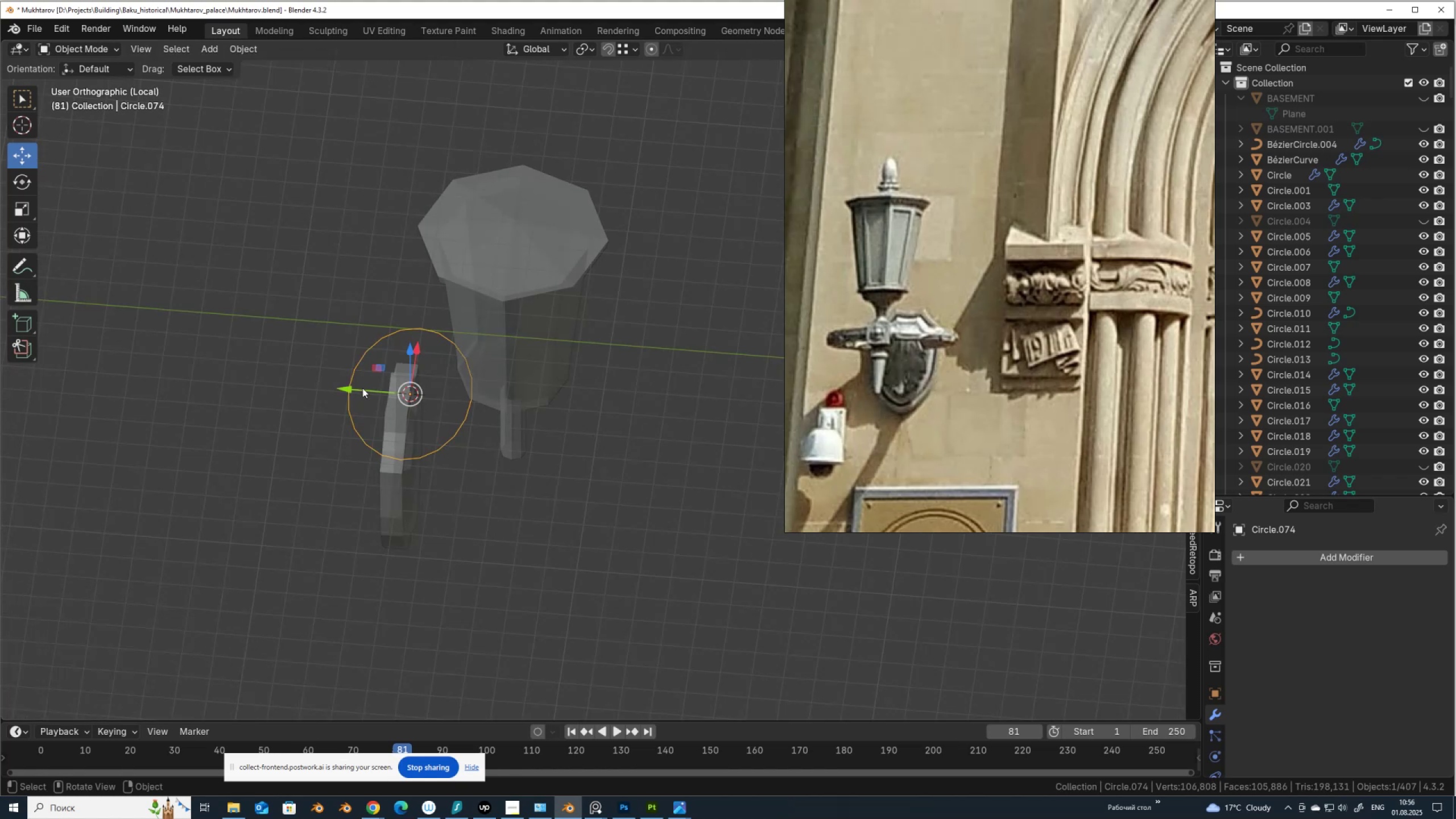 
left_click_drag(start_coordinate=[363, 388], to_coordinate=[427, 437])
 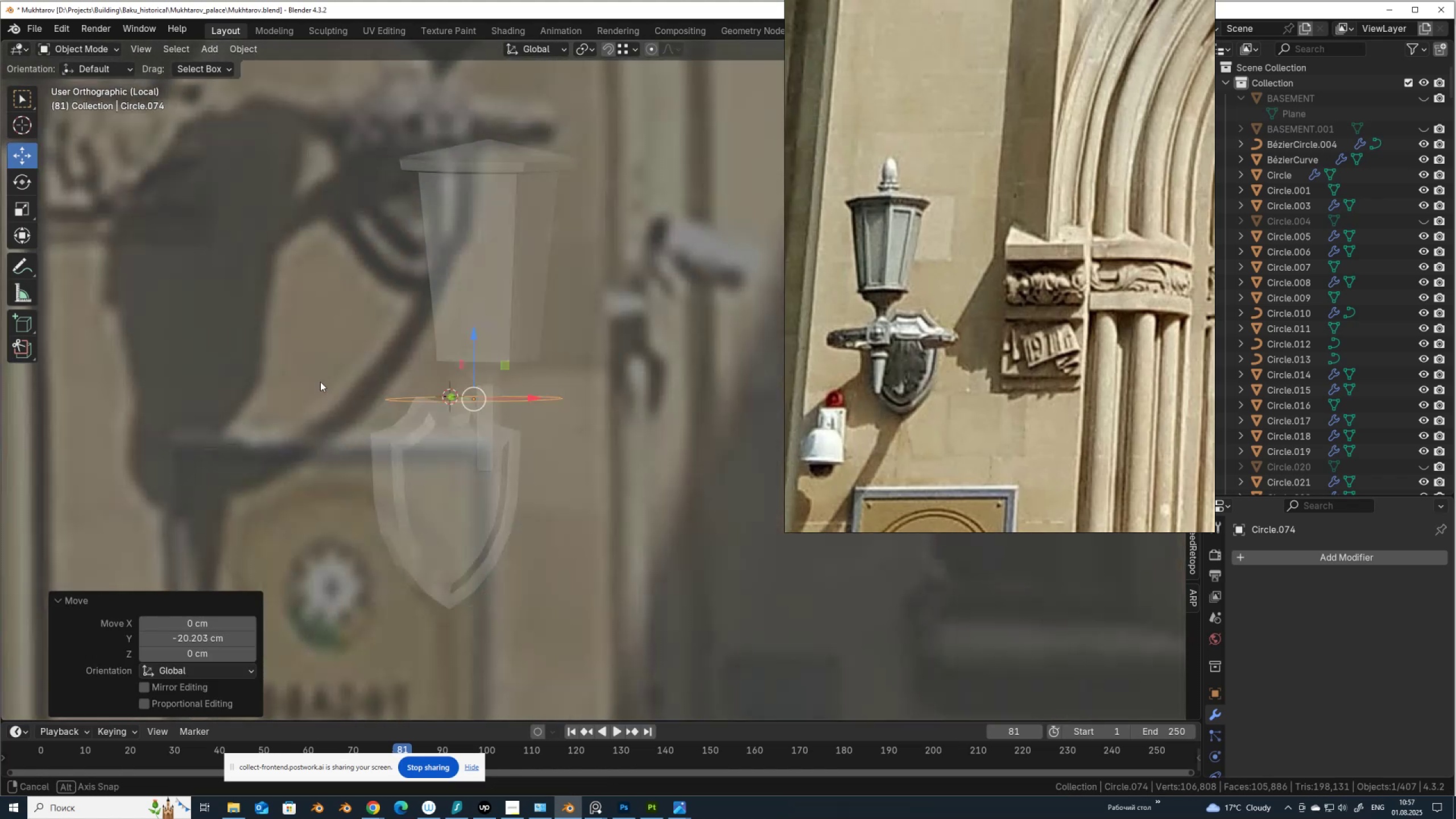 
hold_key(key=AltLeft, duration=0.35)
 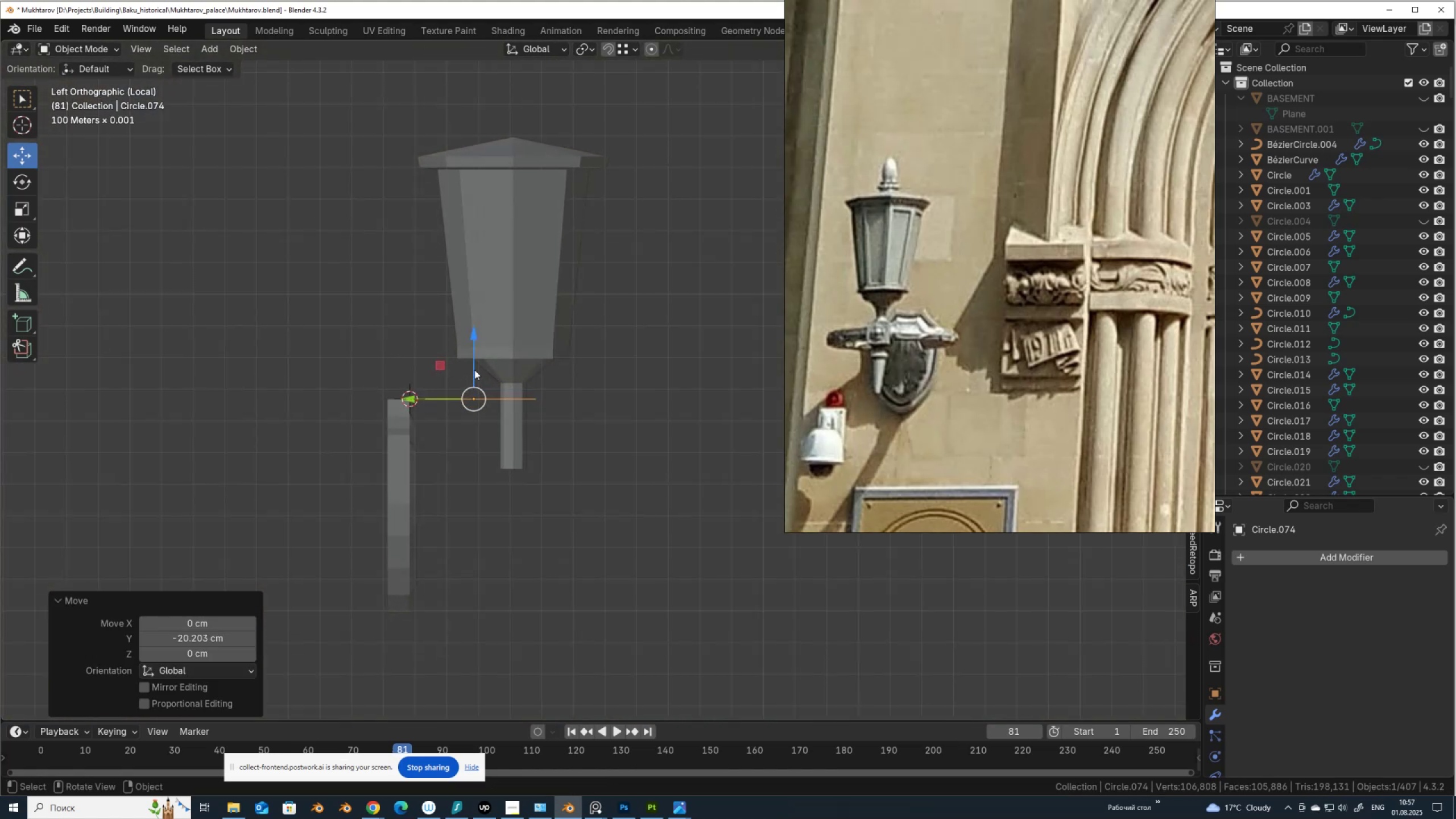 
left_click_drag(start_coordinate=[474, 370], to_coordinate=[472, 420])
 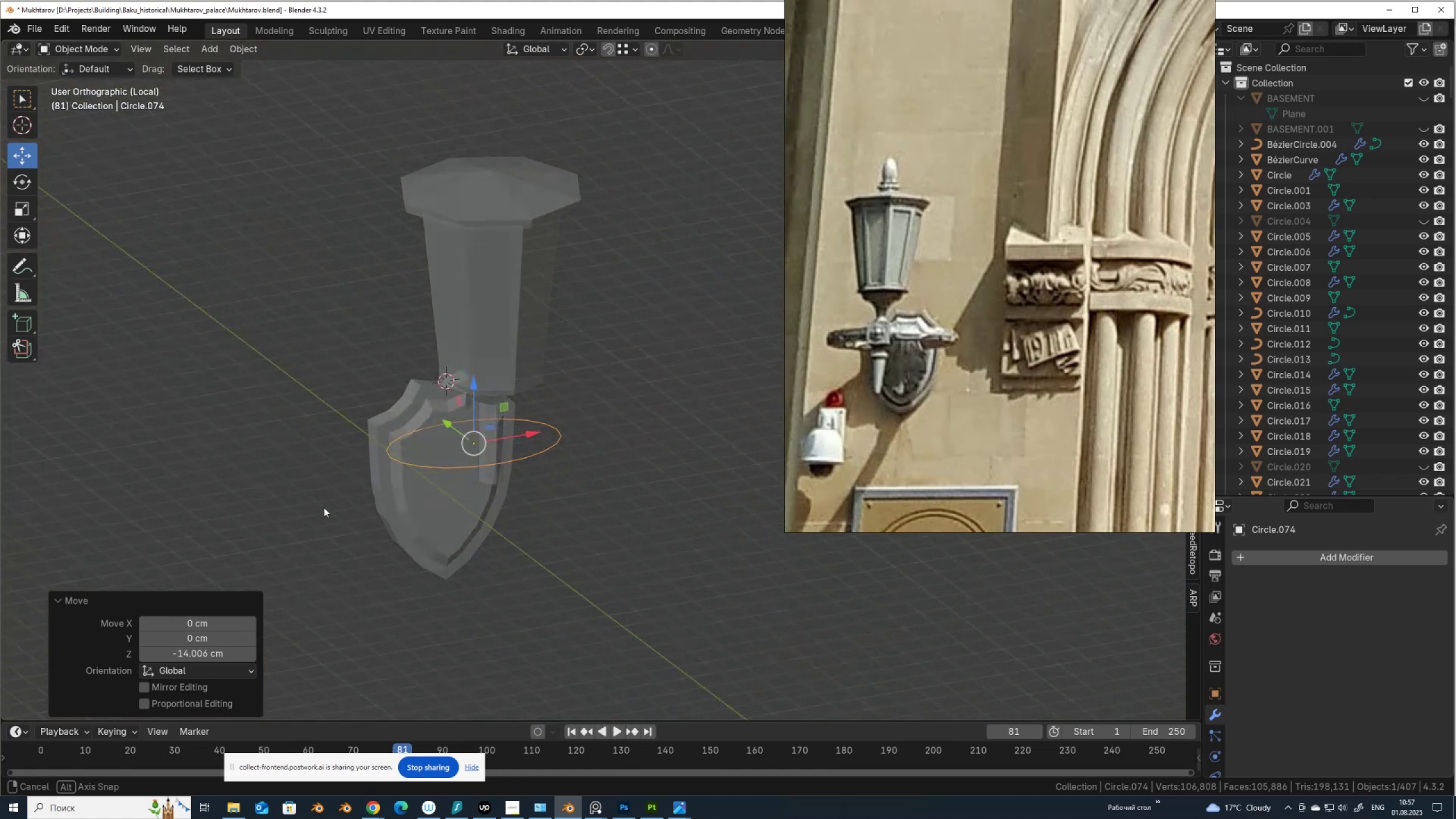 
right_click([458, 519])
 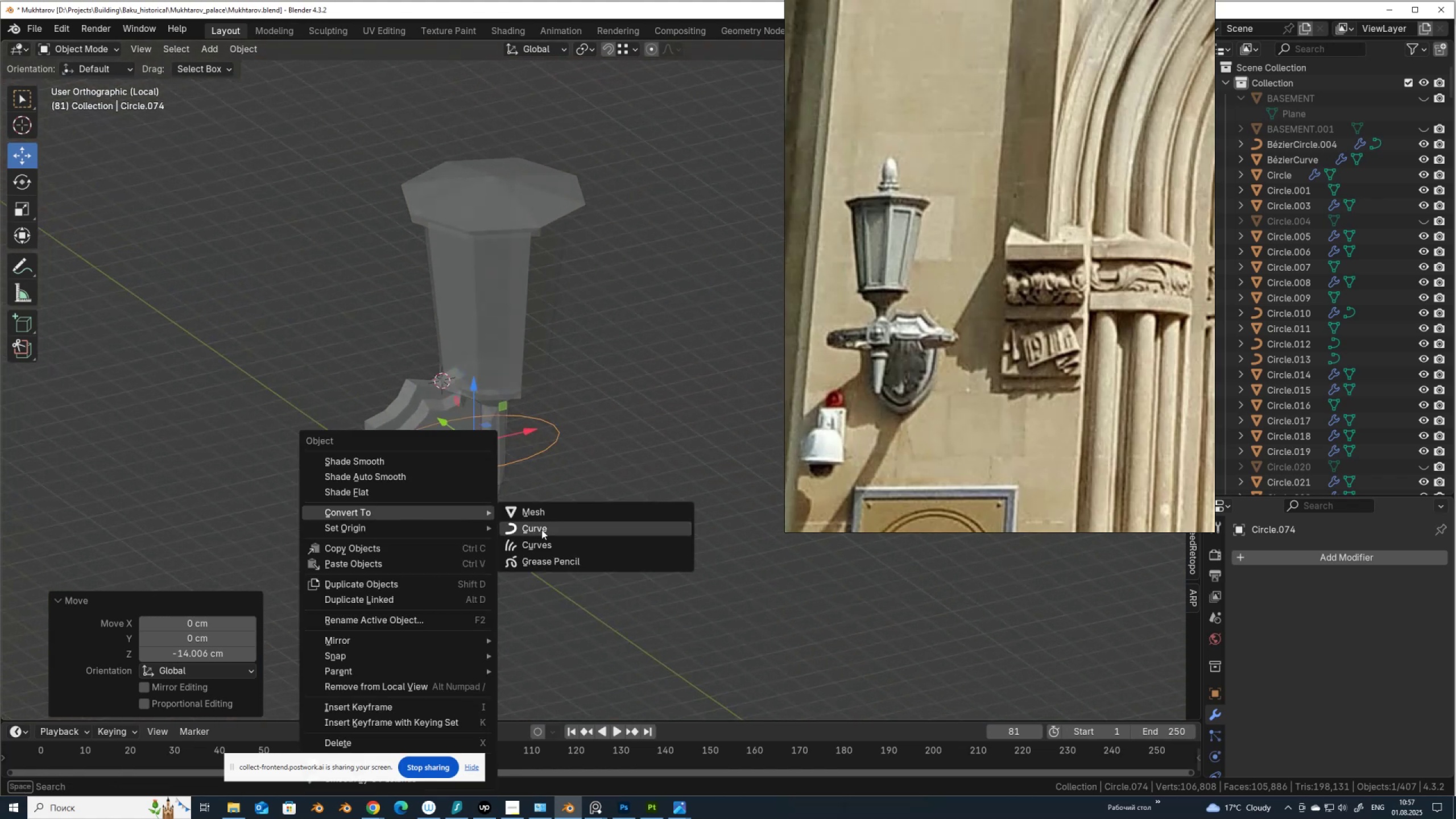 
left_click([541, 530])
 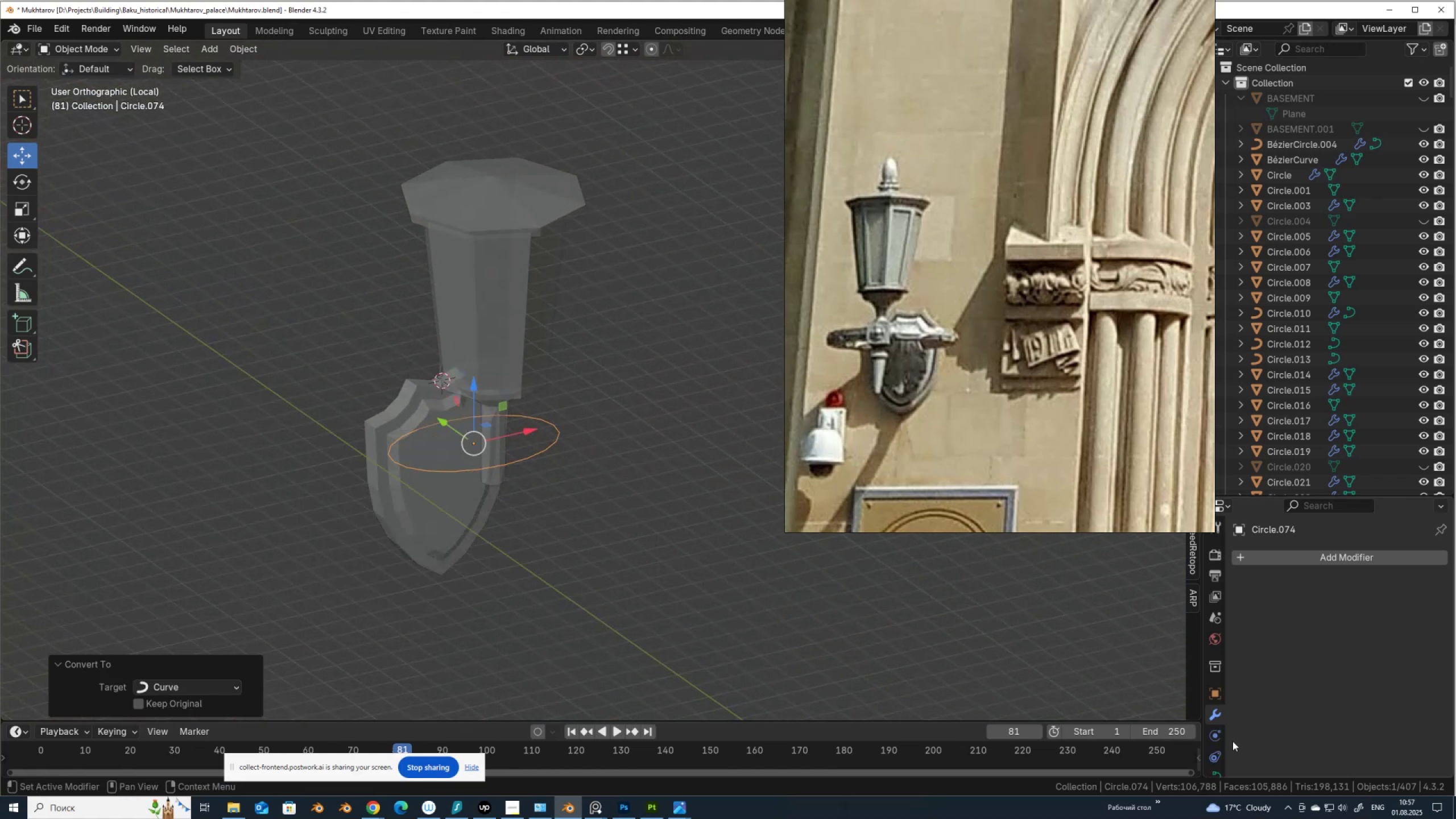 
scroll: coordinate [1221, 739], scroll_direction: down, amount: 2.0
 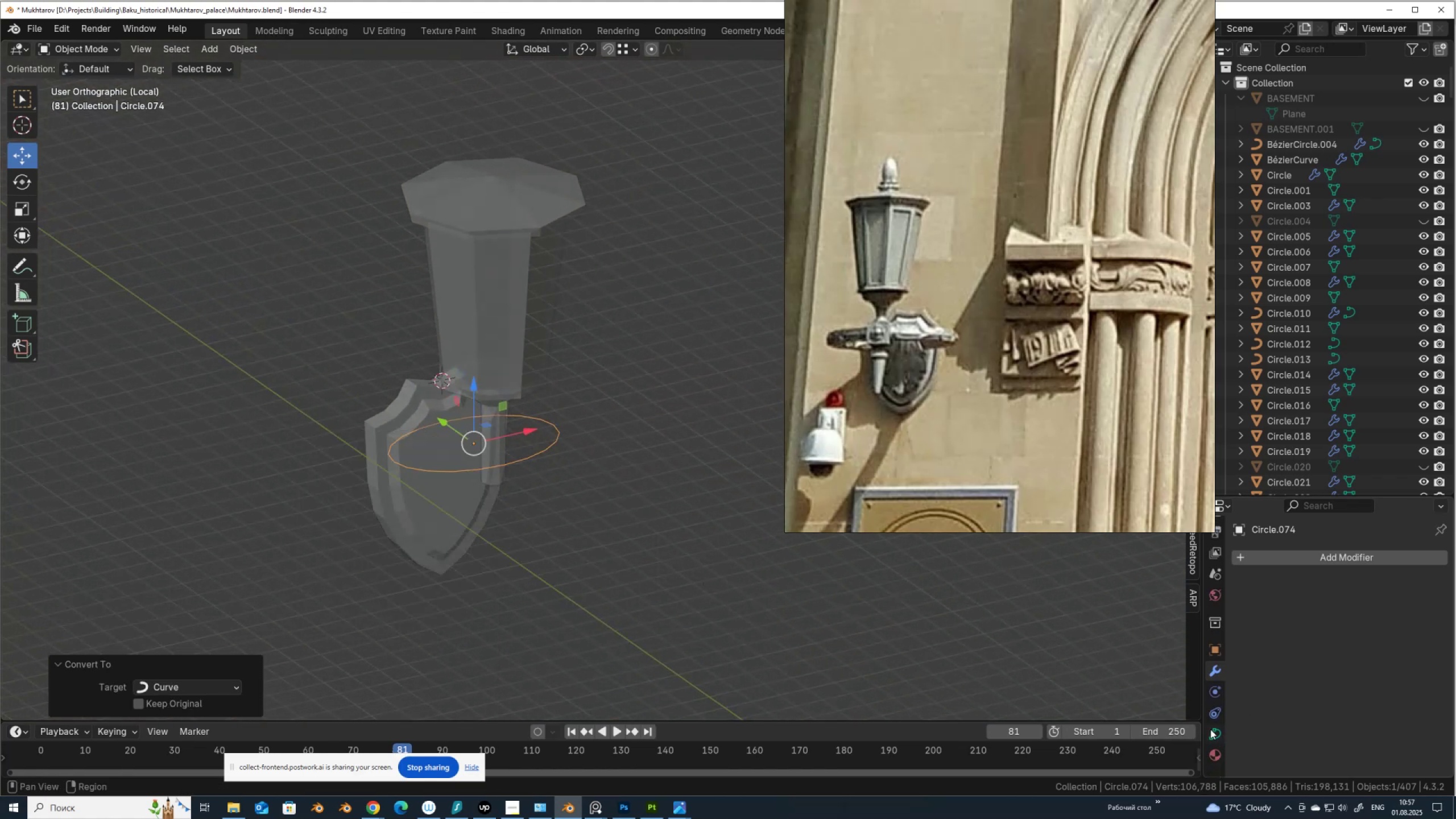 
left_click([1213, 730])
 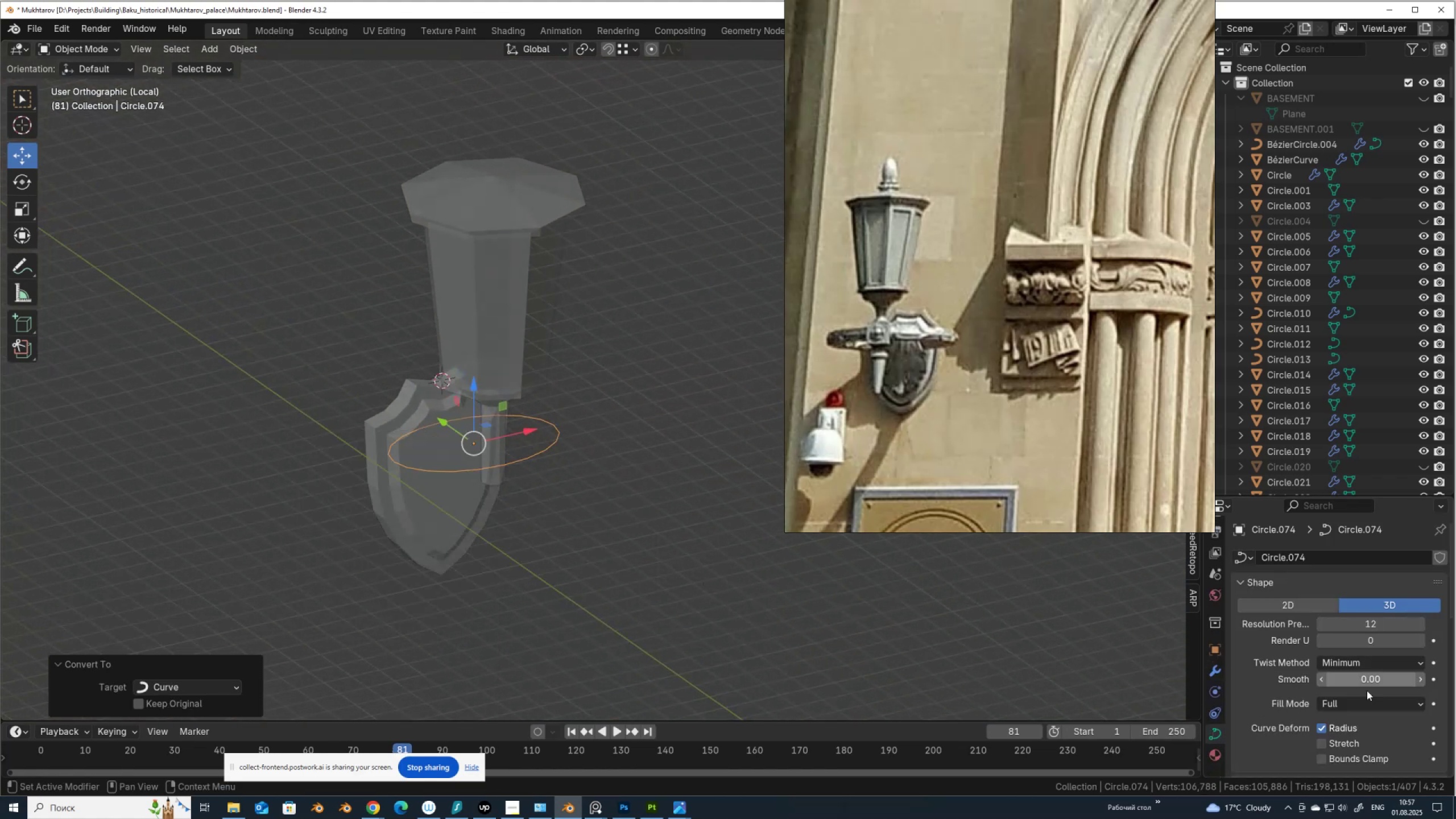 
scroll: coordinate [1345, 685], scroll_direction: down, amount: 10.0
 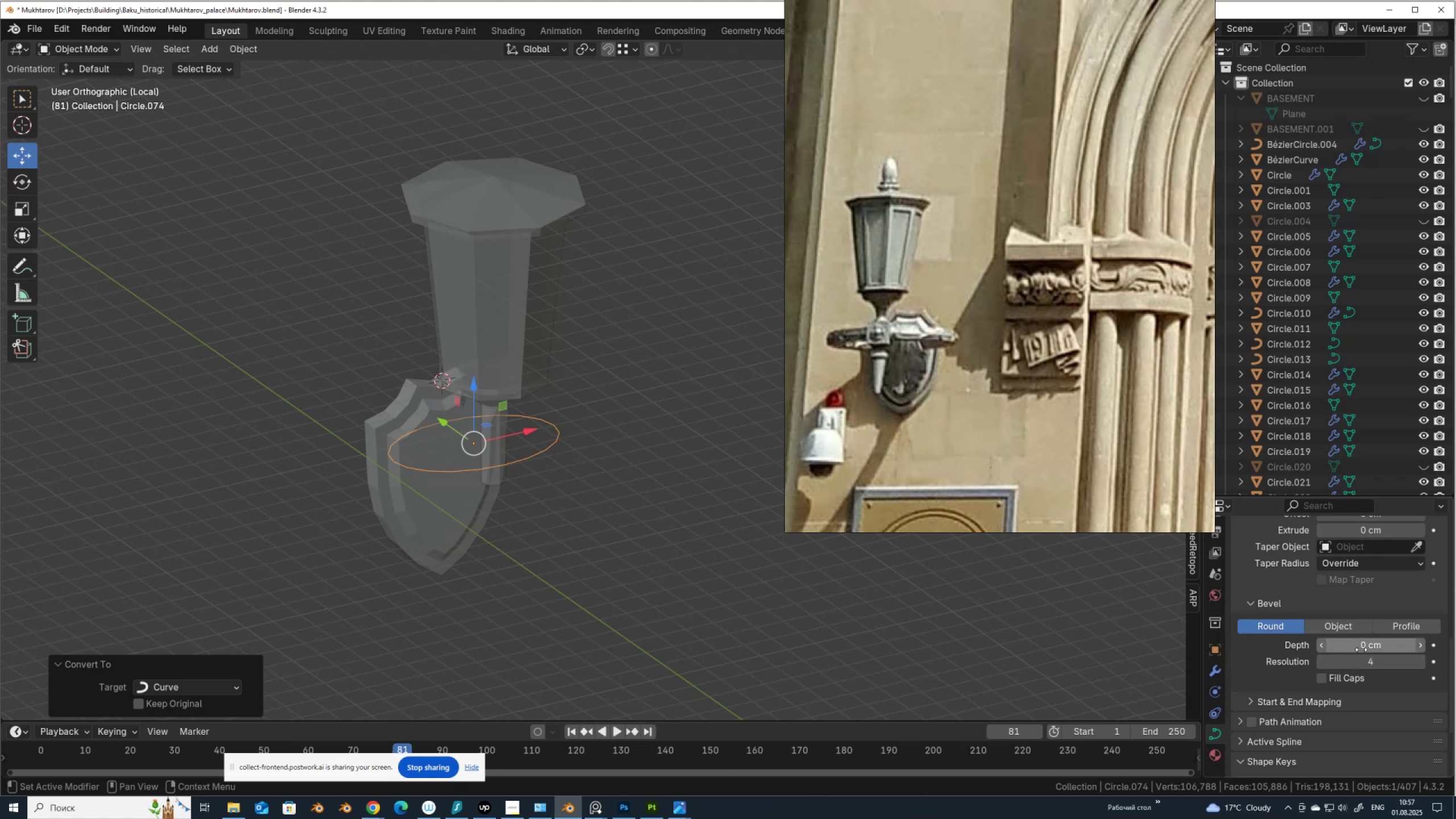 
left_click_drag(start_coordinate=[1361, 650], to_coordinate=[220, 643])
 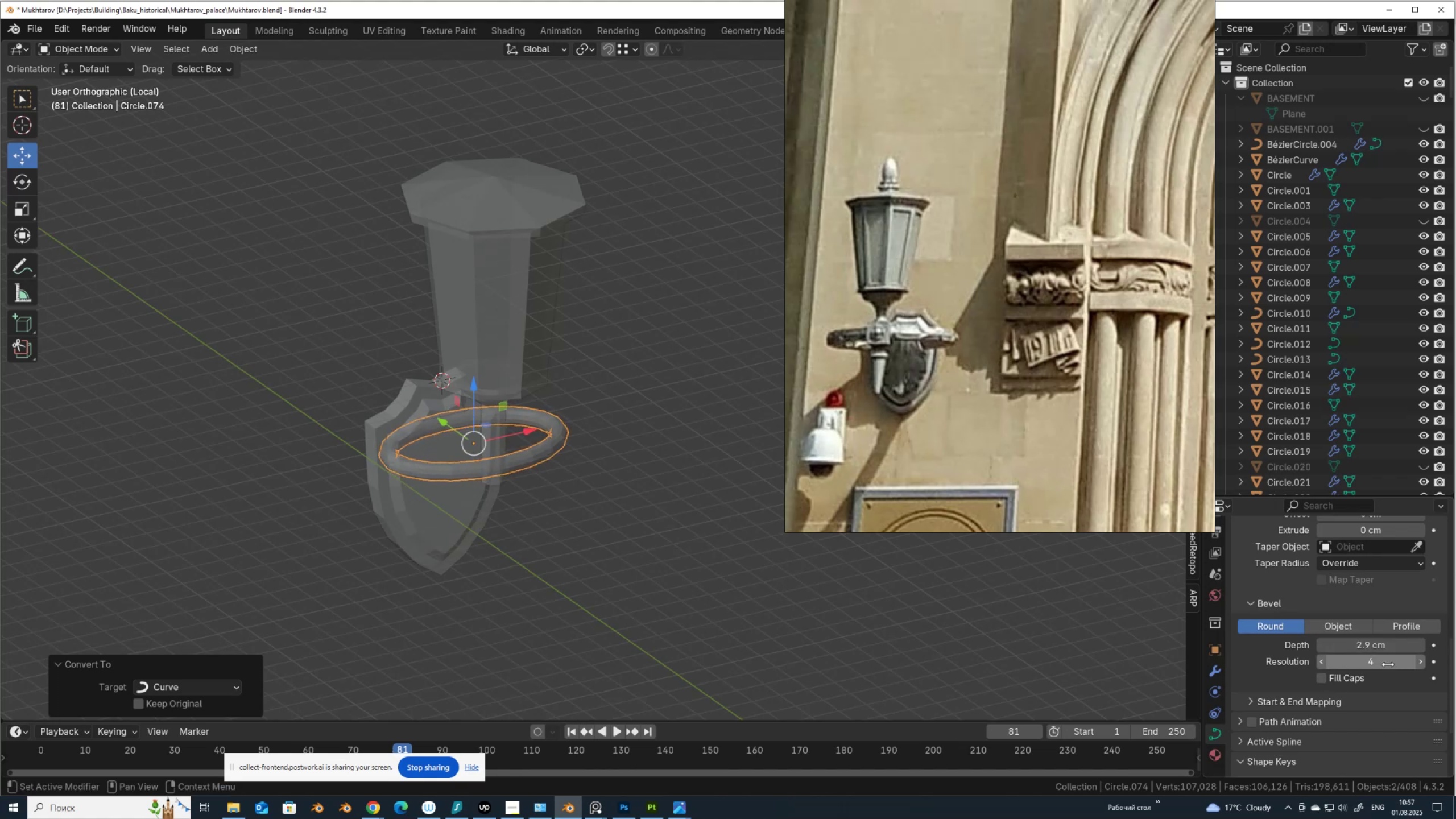 
left_click_drag(start_coordinate=[1386, 661], to_coordinate=[1252, 191])
 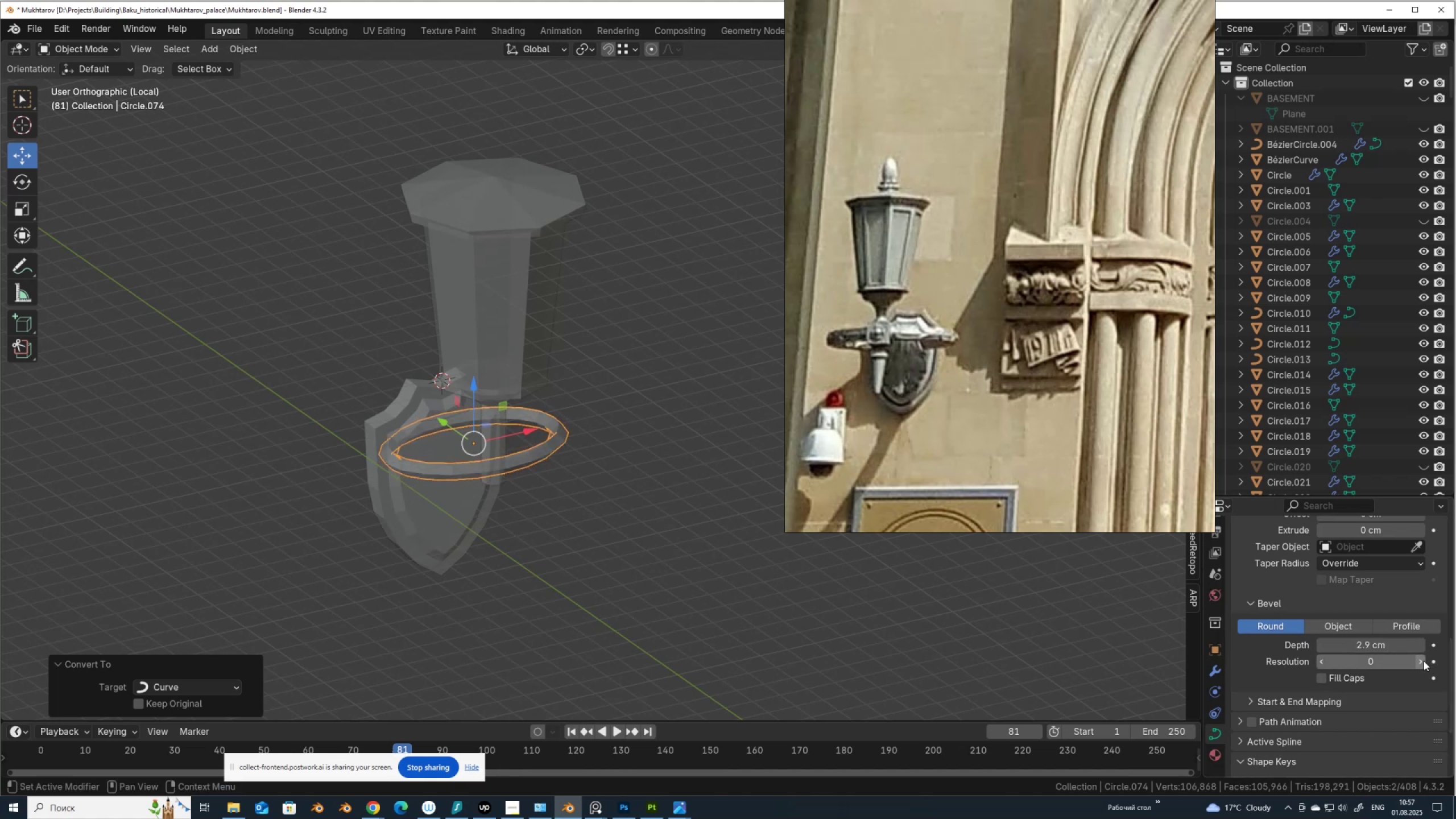 
left_click([1421, 661])
 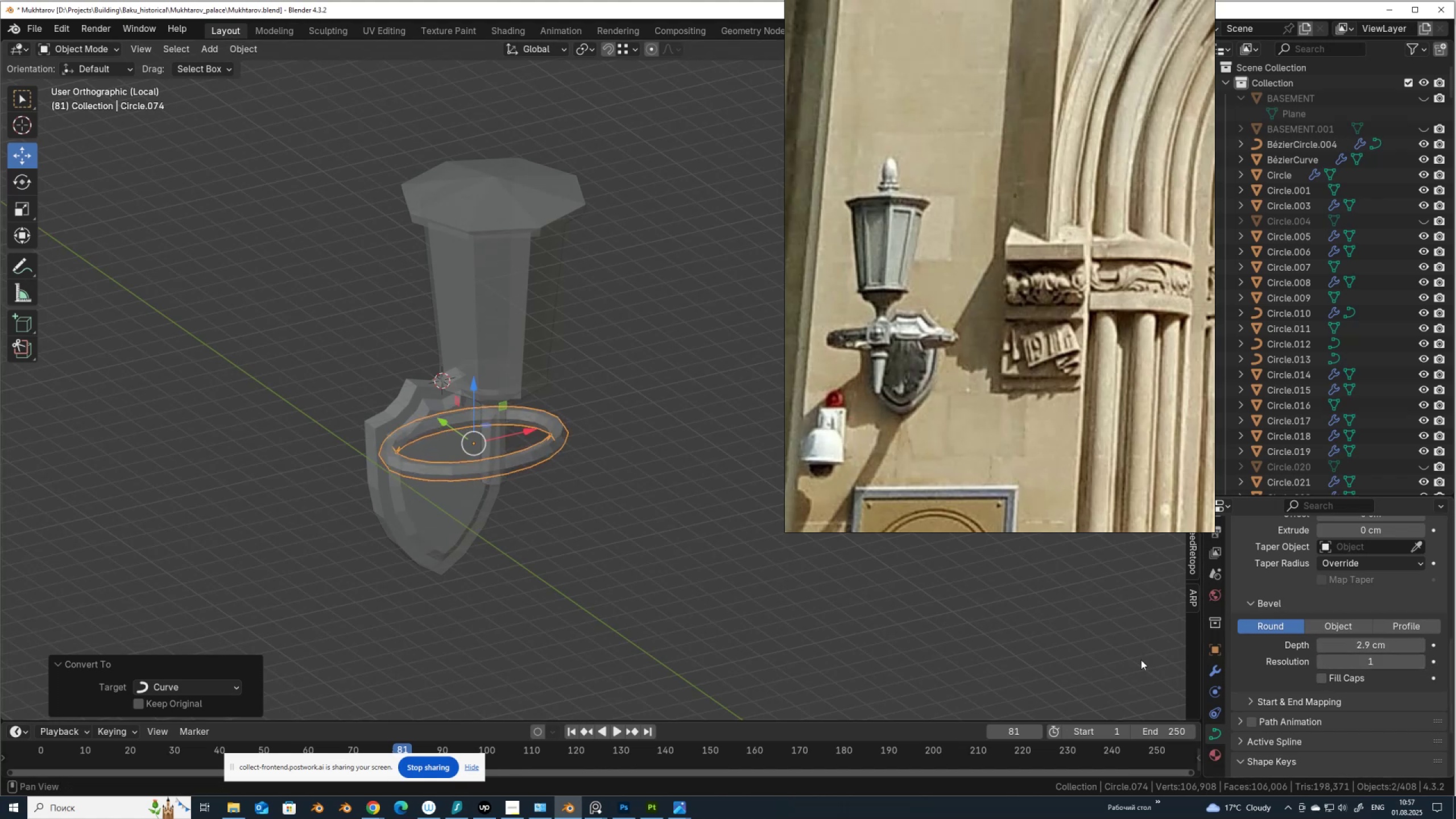 
scroll: coordinate [485, 523], scroll_direction: up, amount: 2.0
 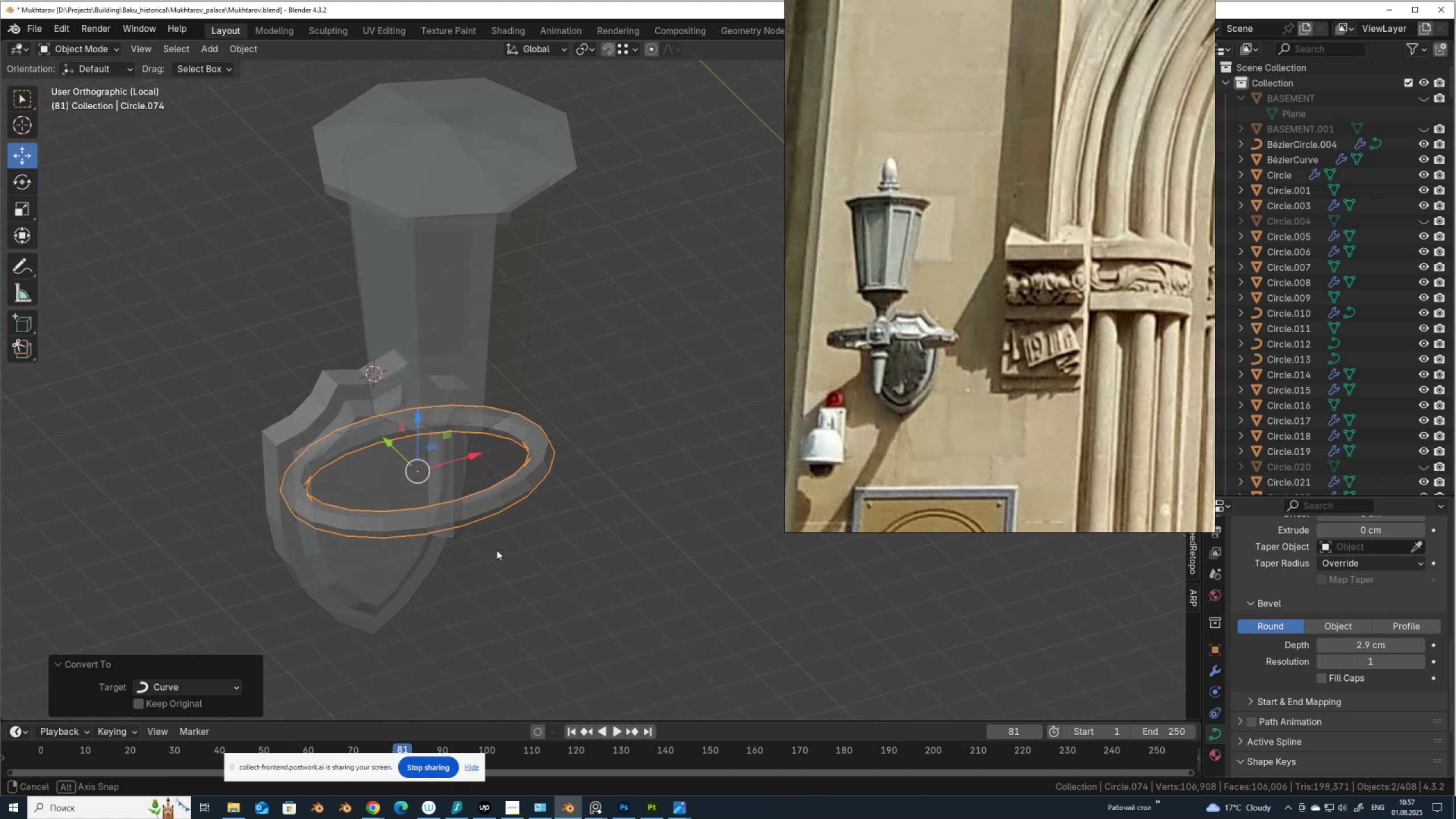 
wait(5.72)
 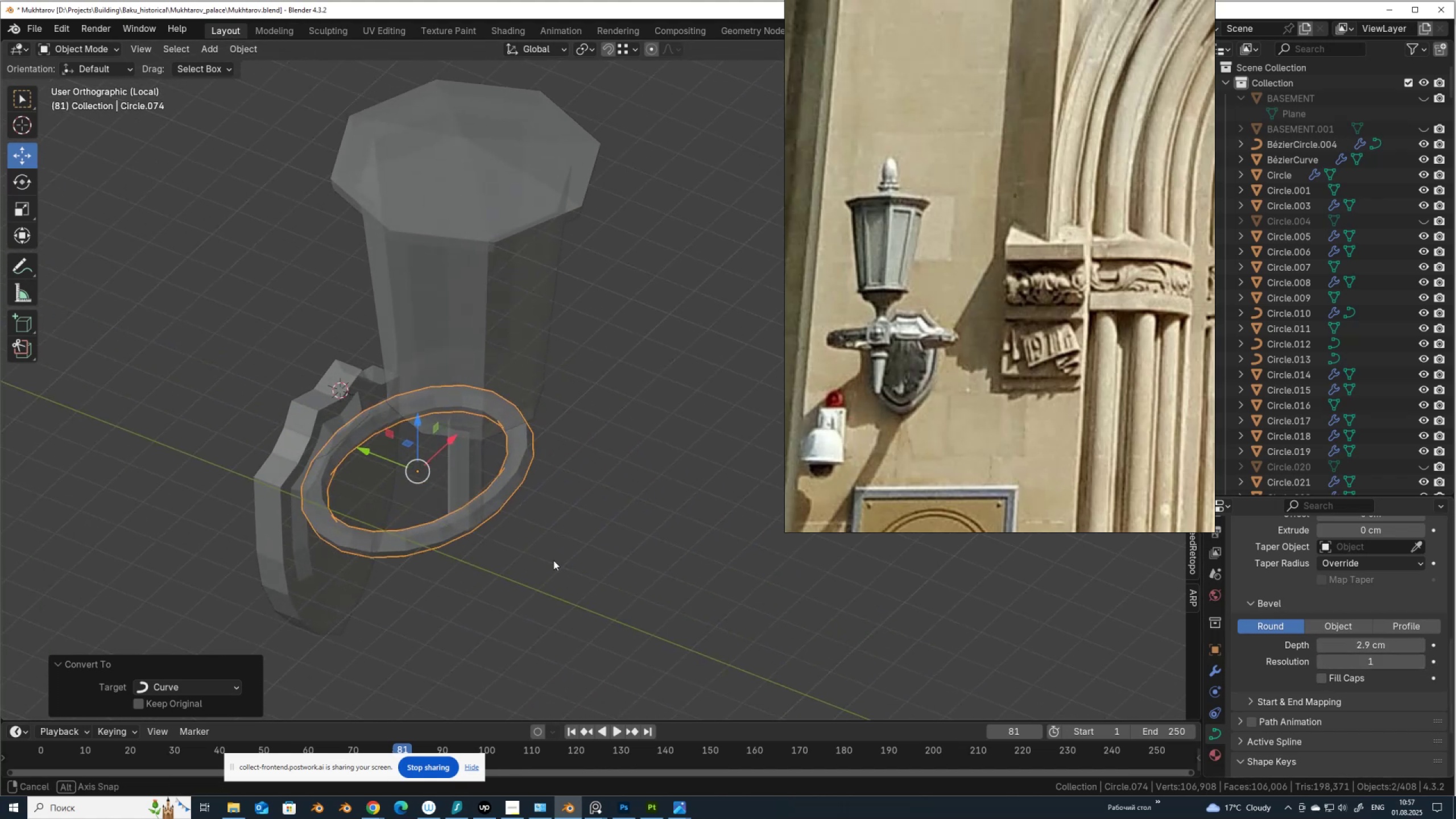 
scroll: coordinate [1005, 332], scroll_direction: down, amount: 10.0
 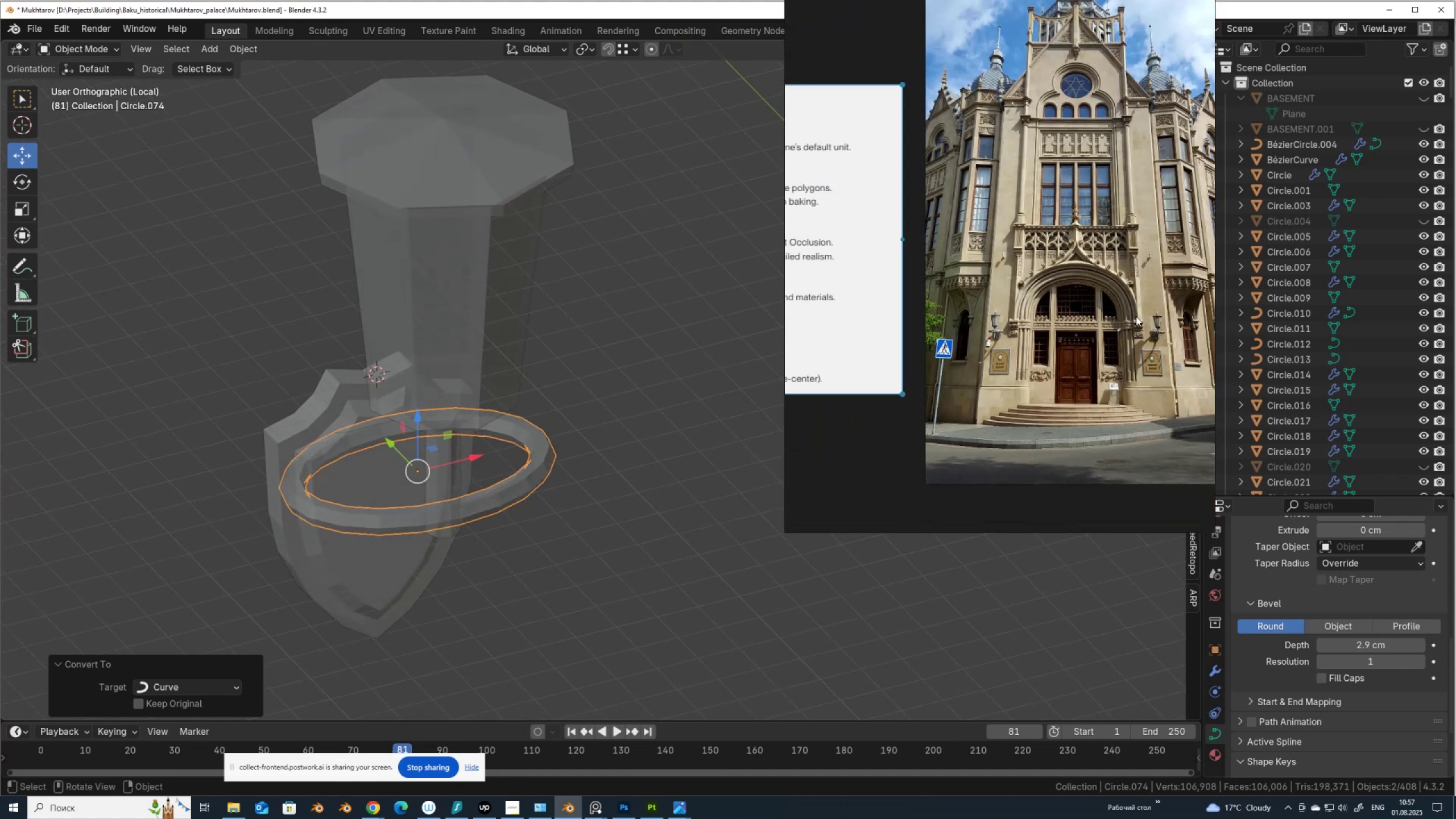 
scroll: coordinate [1161, 355], scroll_direction: up, amount: 10.0
 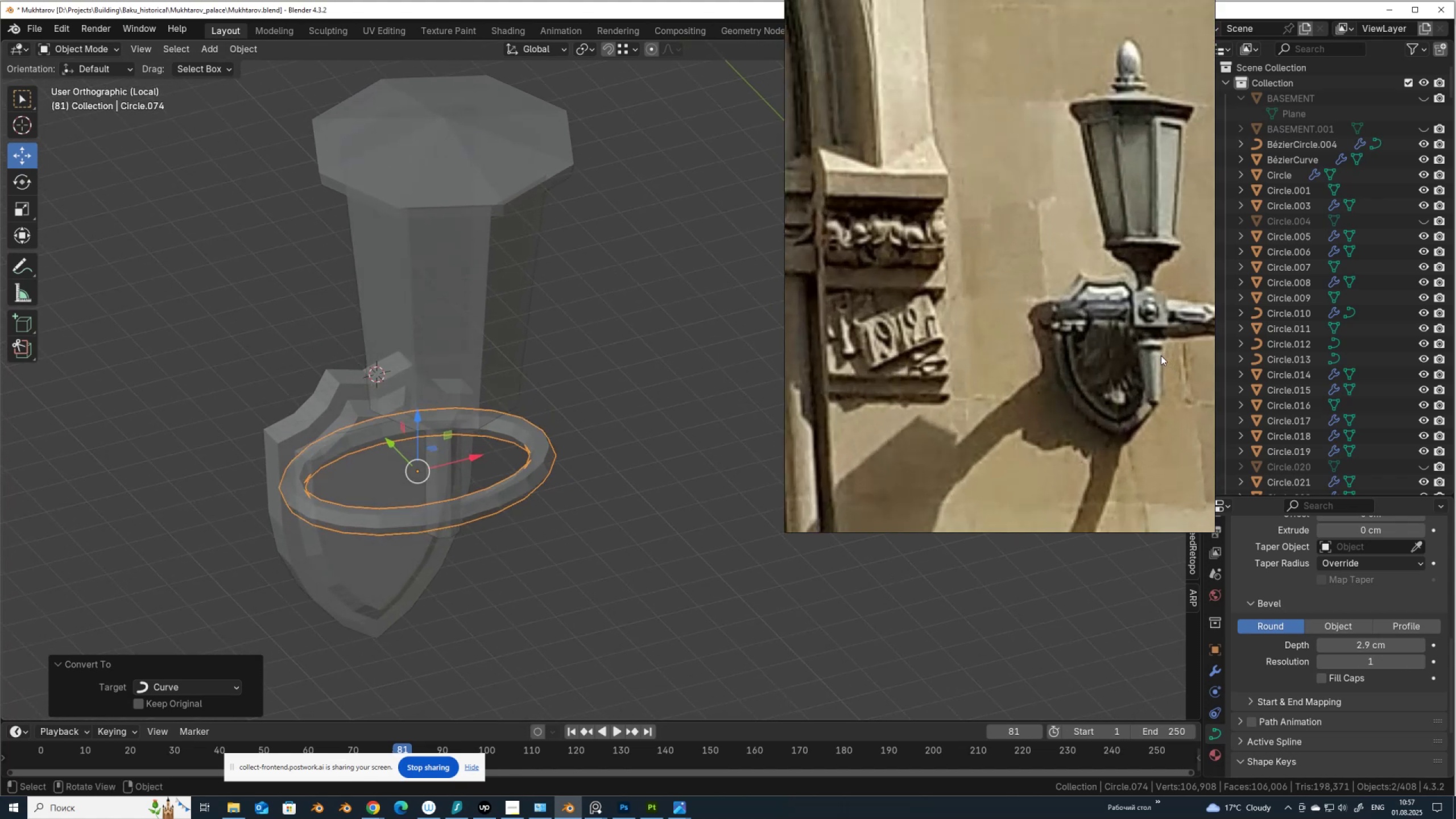 
scroll: coordinate [508, 524], scroll_direction: down, amount: 2.0
 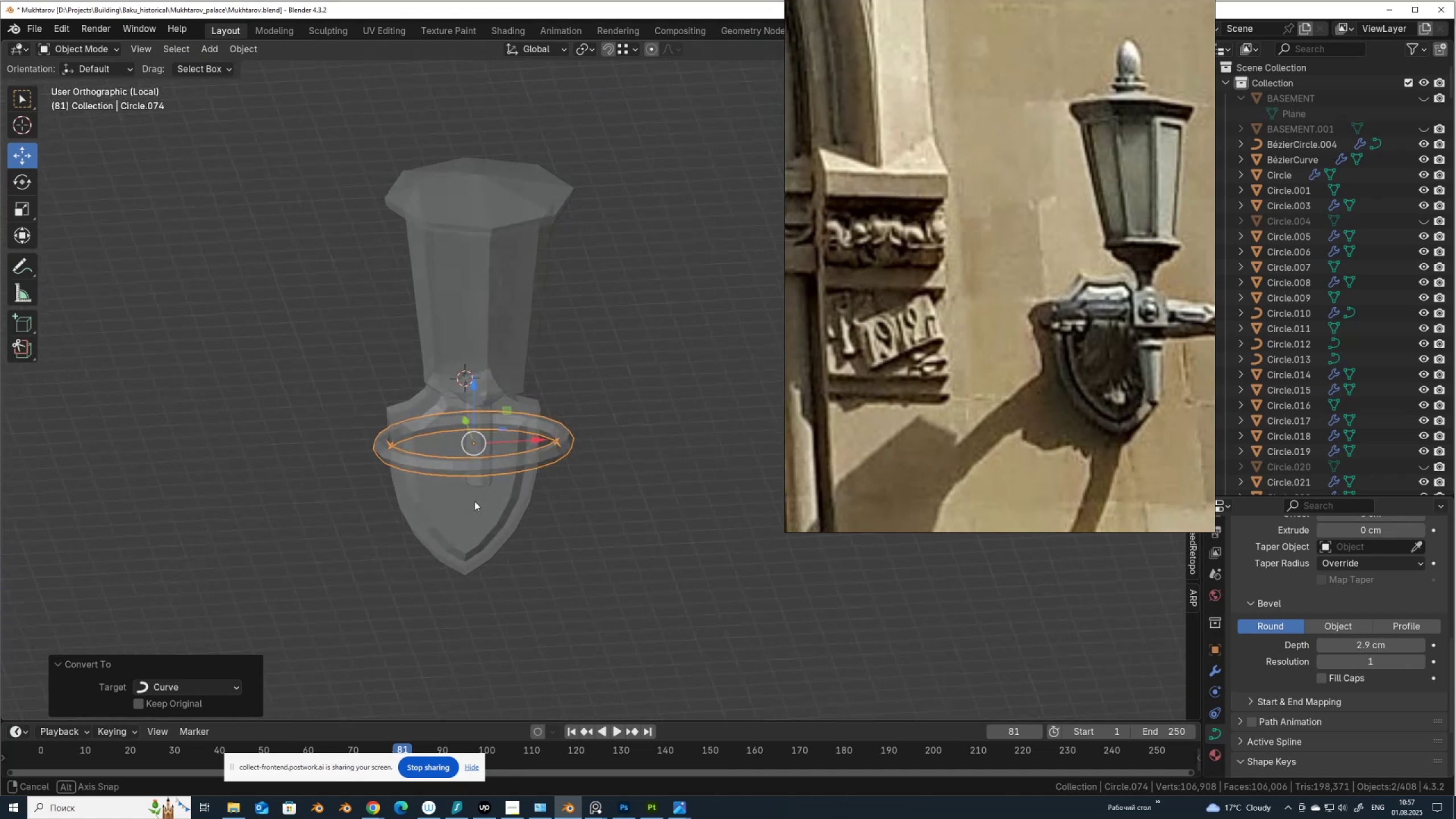 
wait(6.07)
 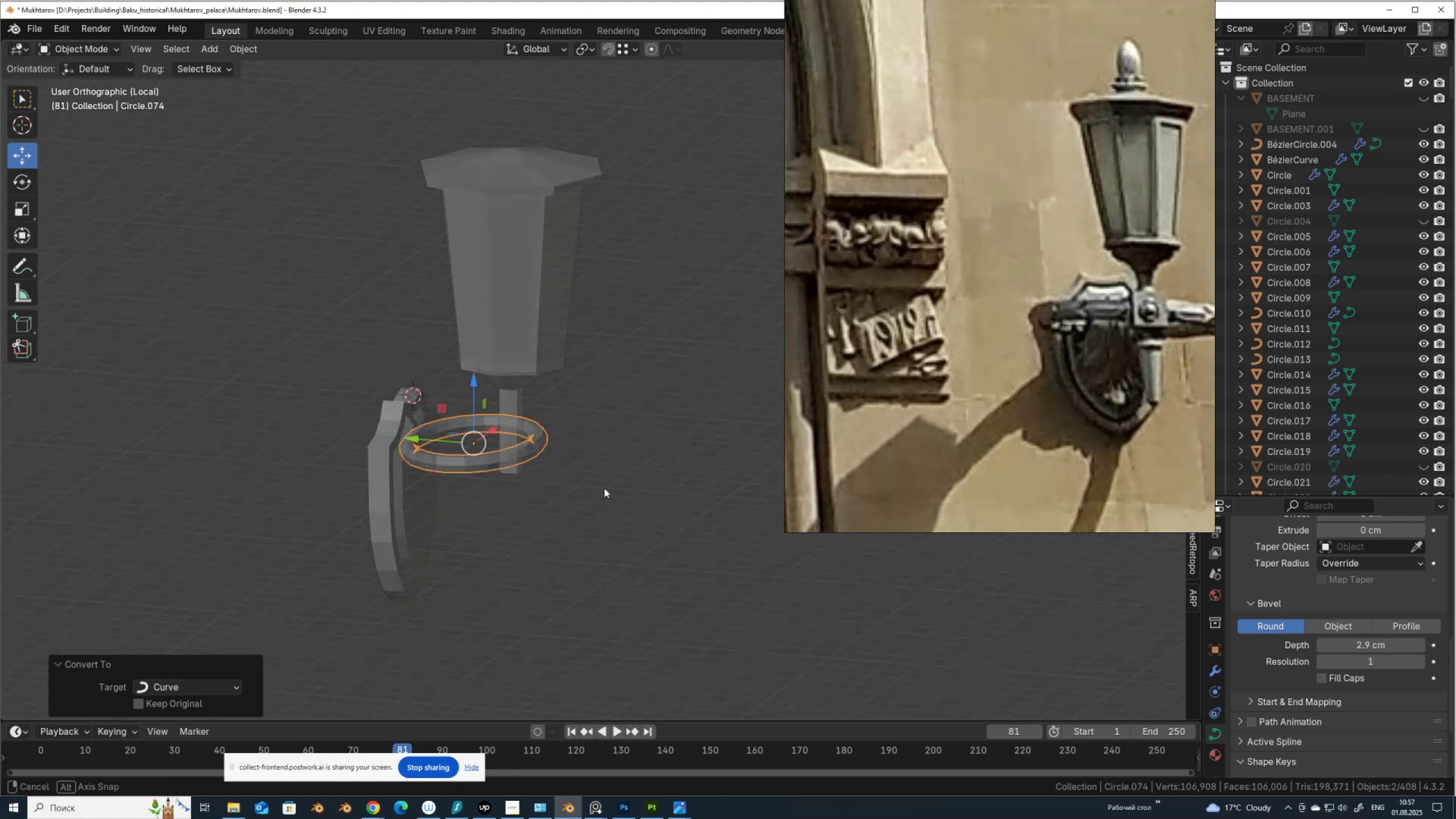 
scroll: coordinate [495, 479], scroll_direction: up, amount: 1.0
 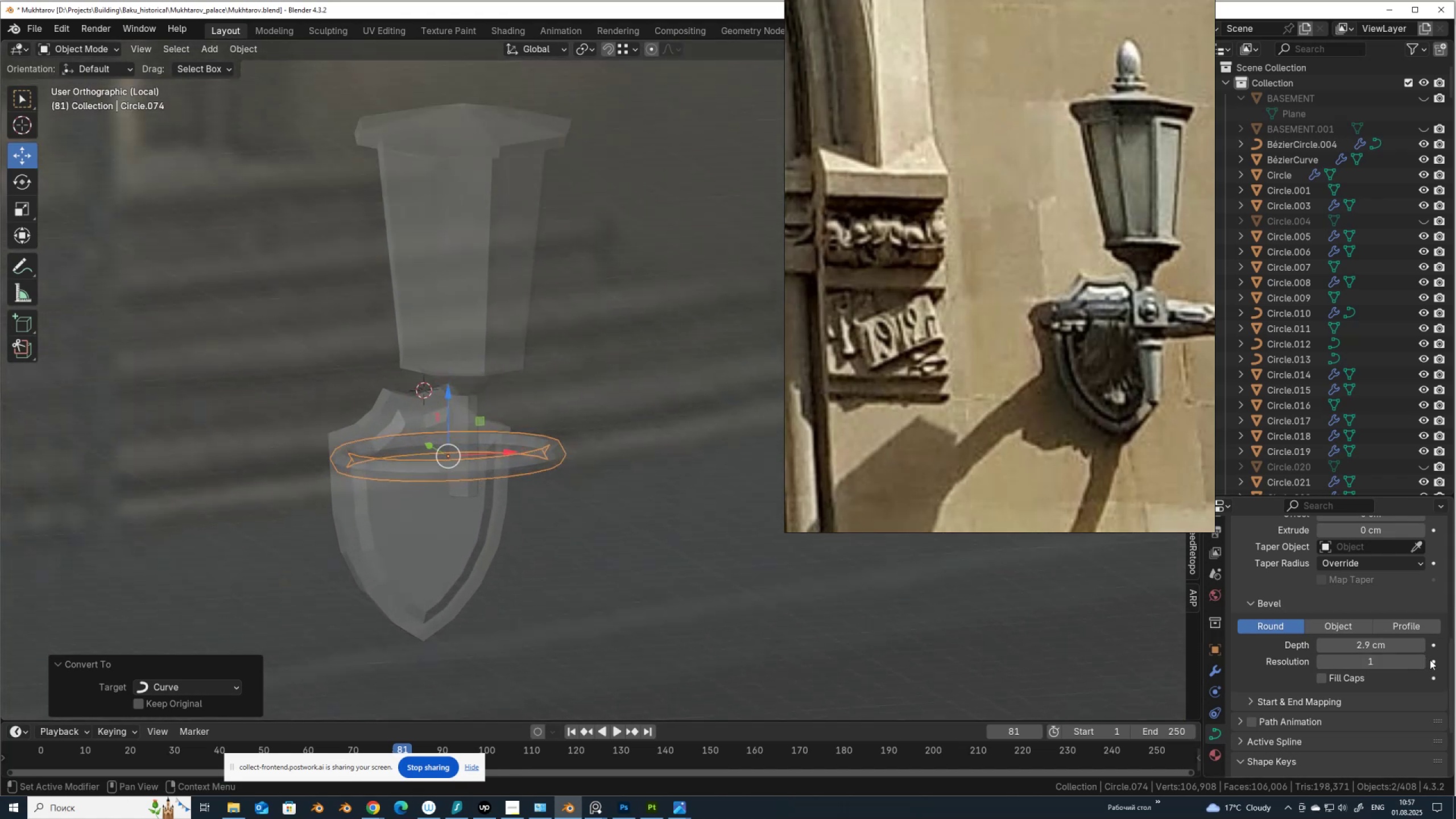 
left_click([1420, 662])
 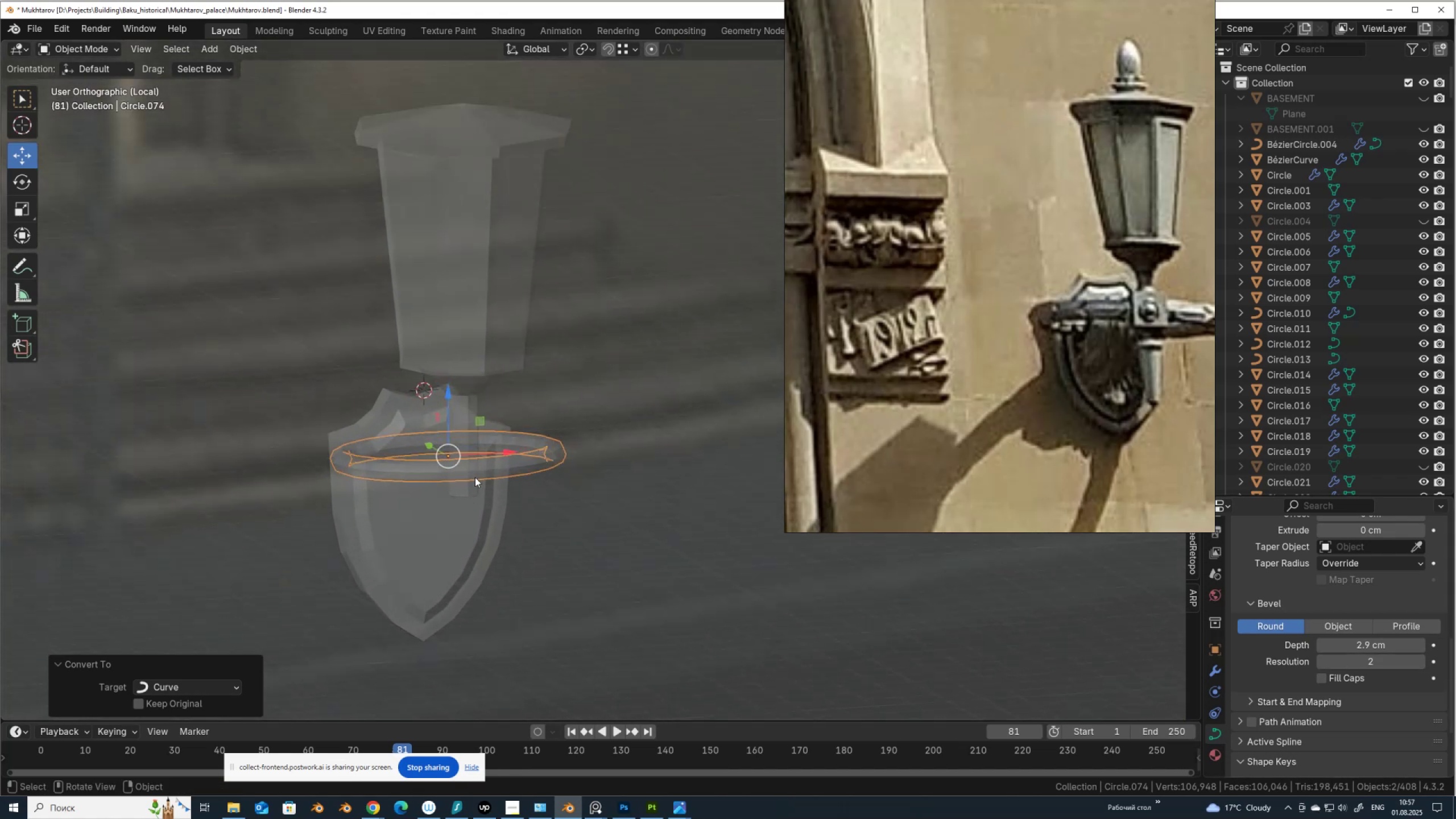 
scroll: coordinate [484, 436], scroll_direction: up, amount: 2.0
 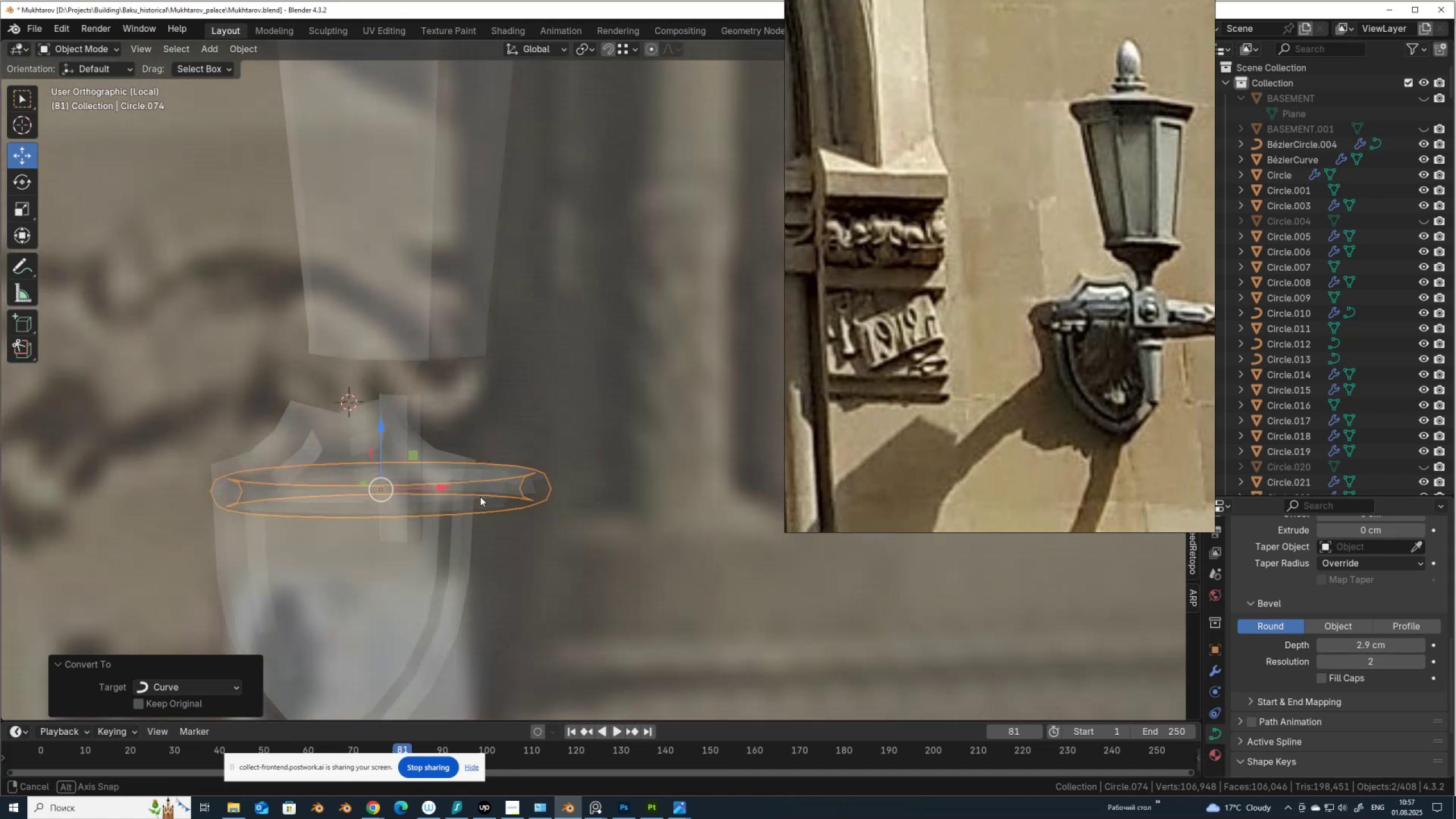 
key(Tab)
 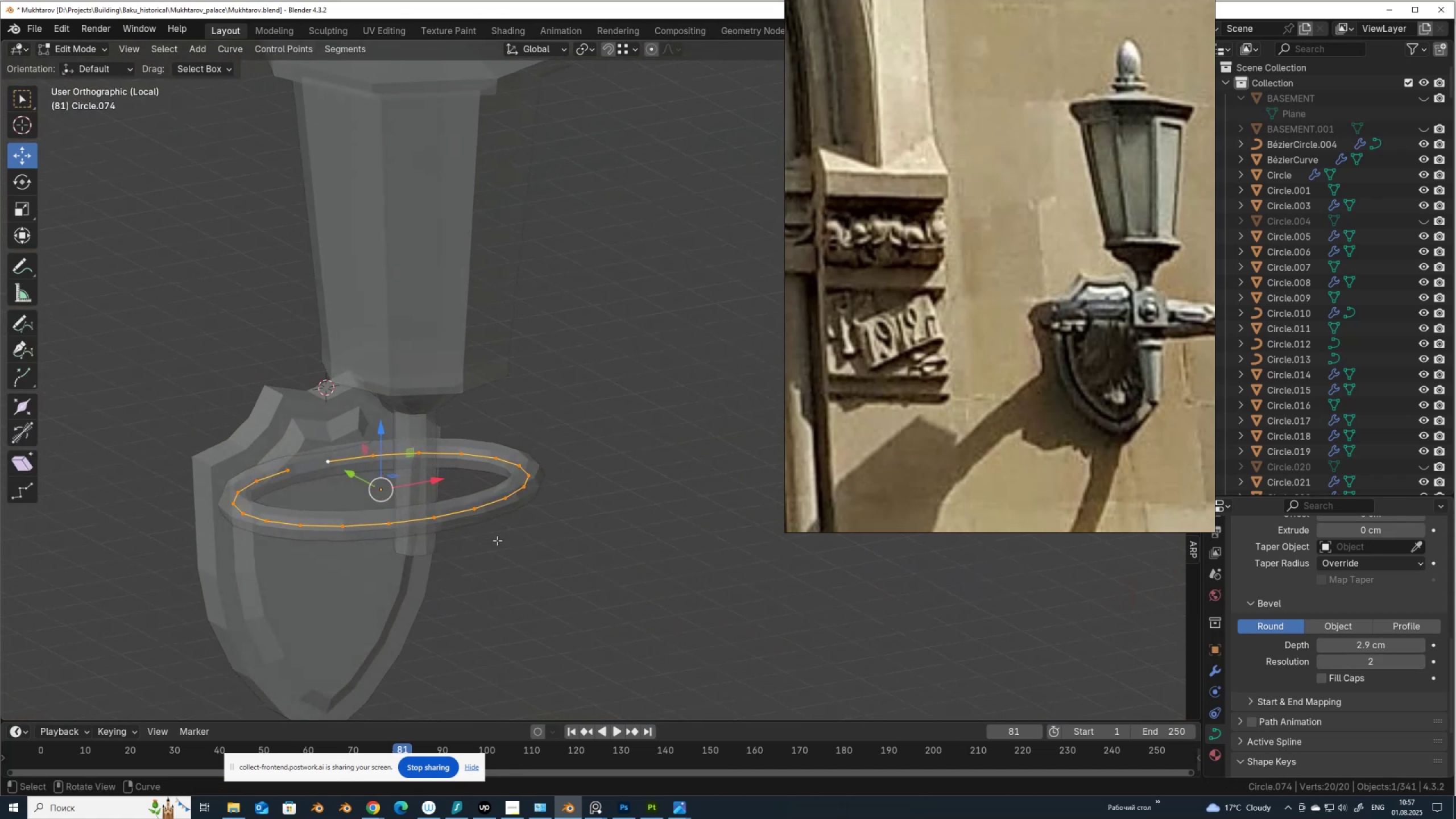 
key(Tab)
 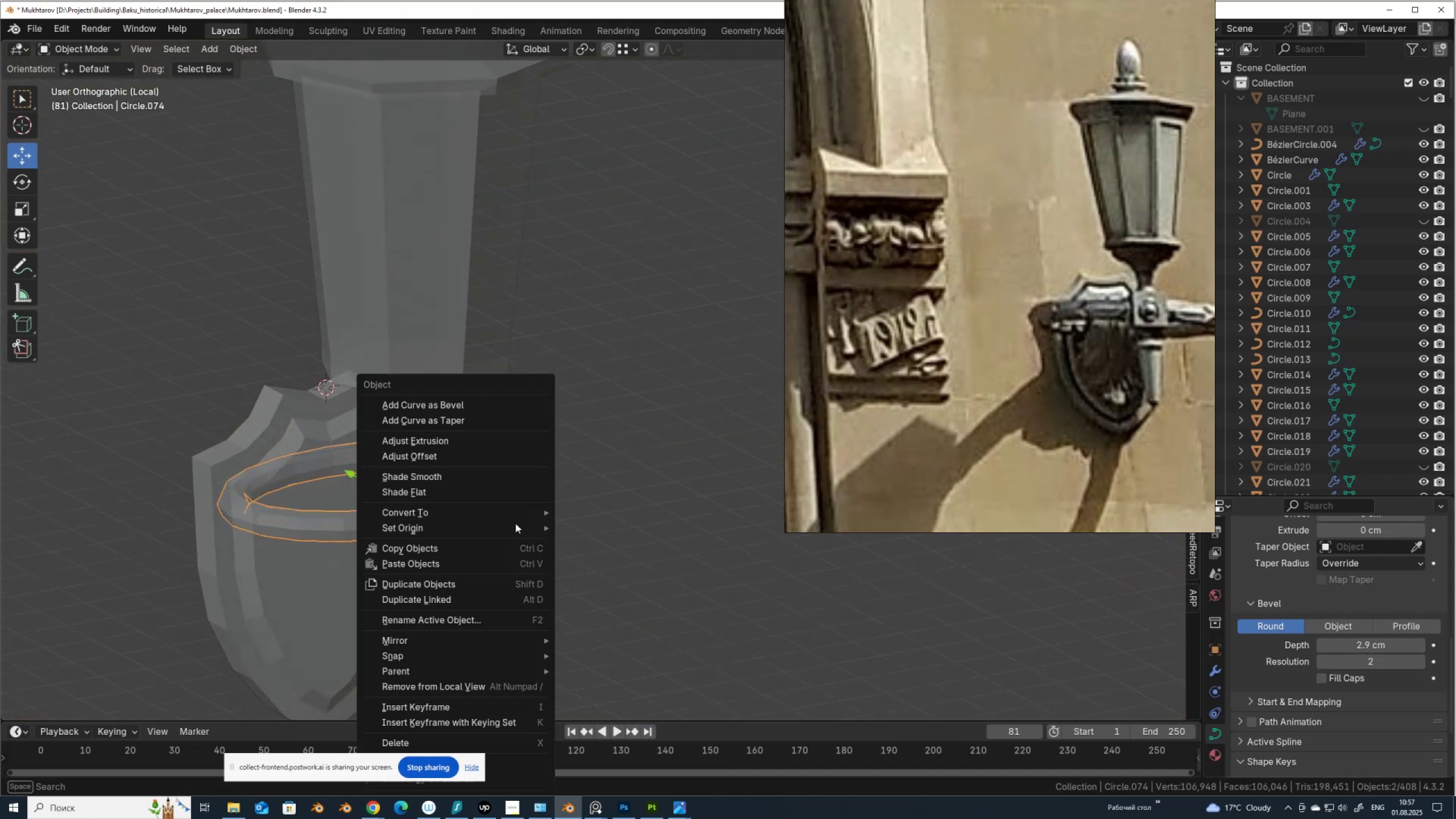 
right_click([515, 523])
 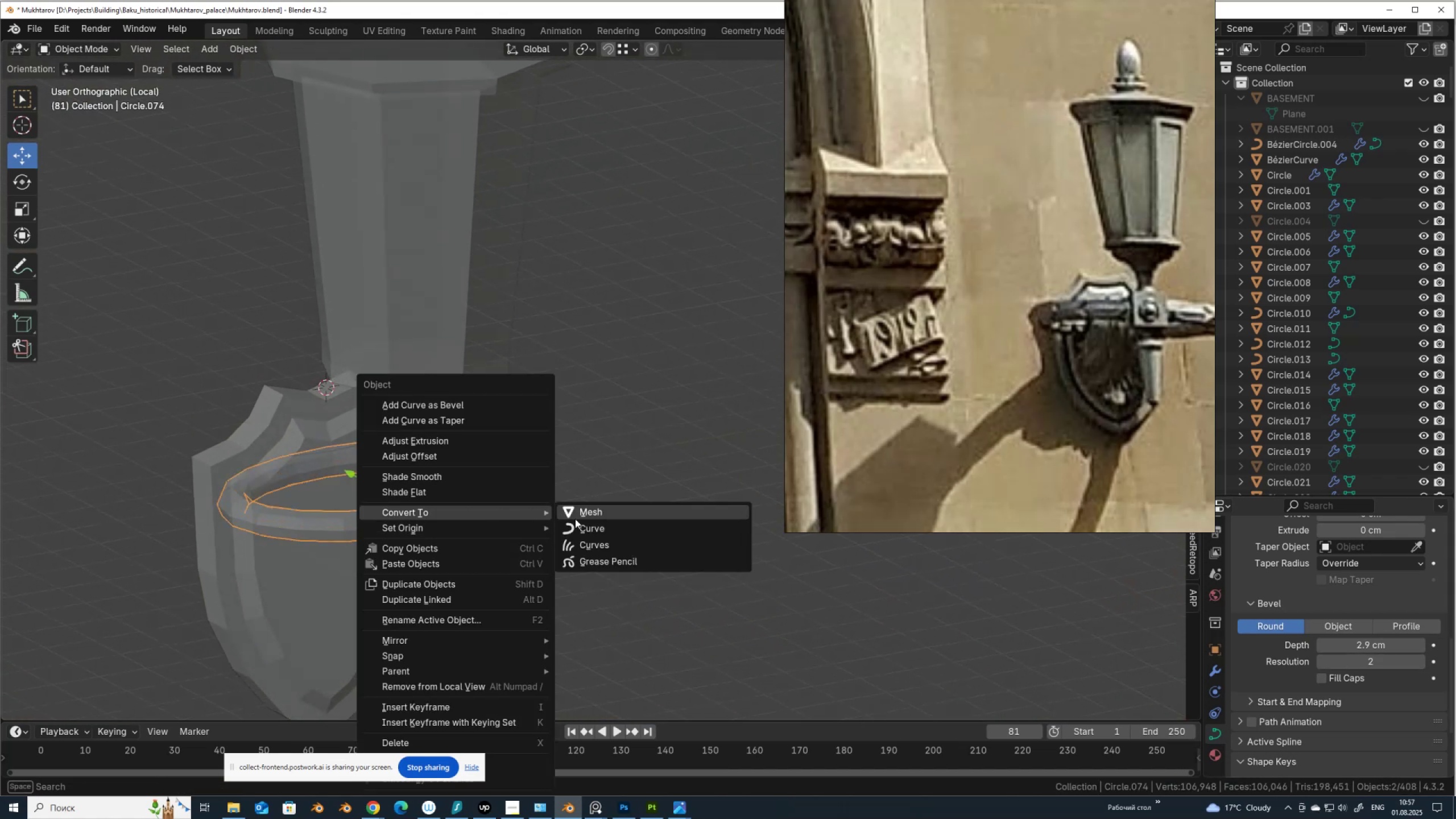 
left_click([588, 514])
 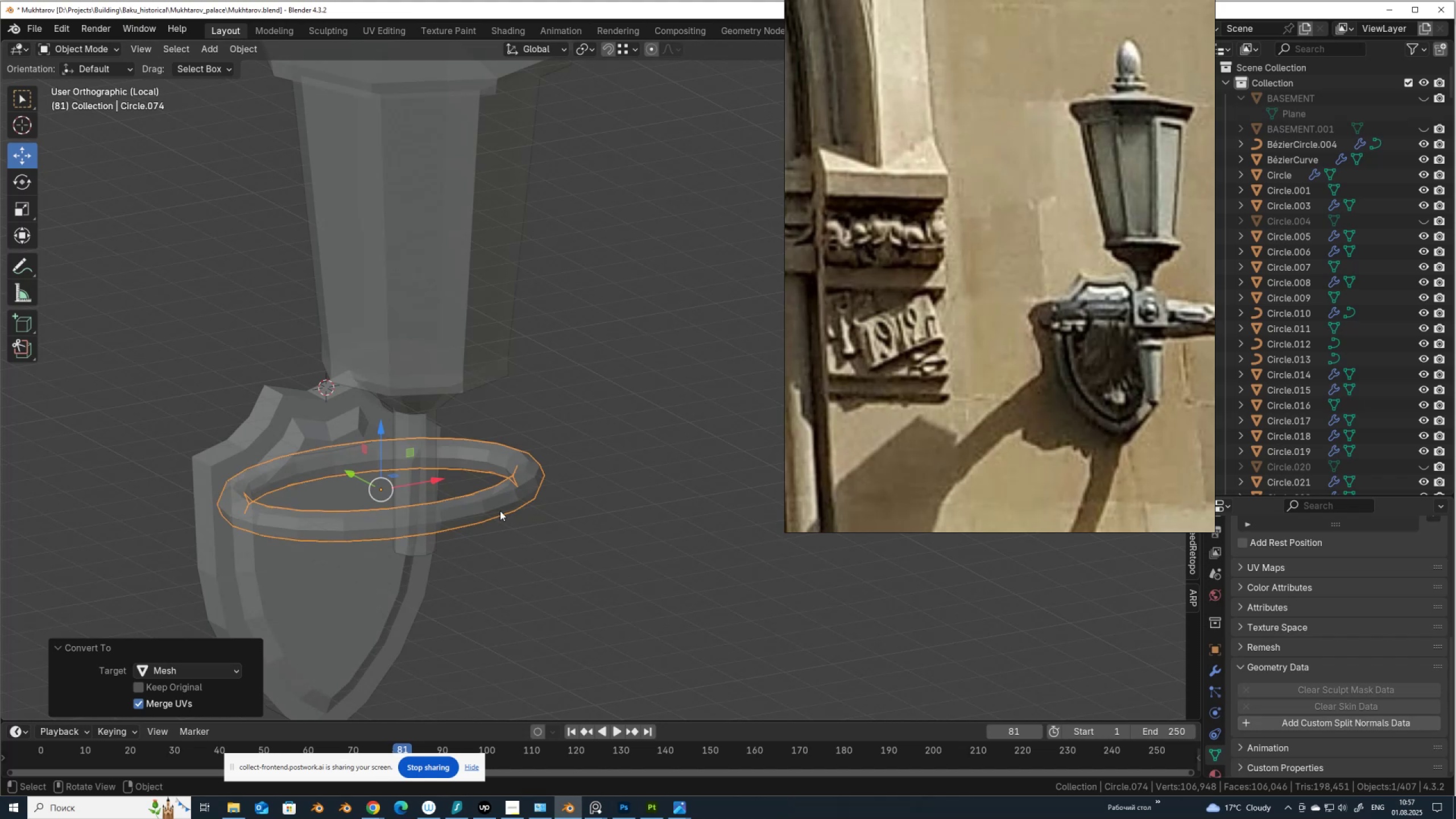 
right_click([504, 506])
 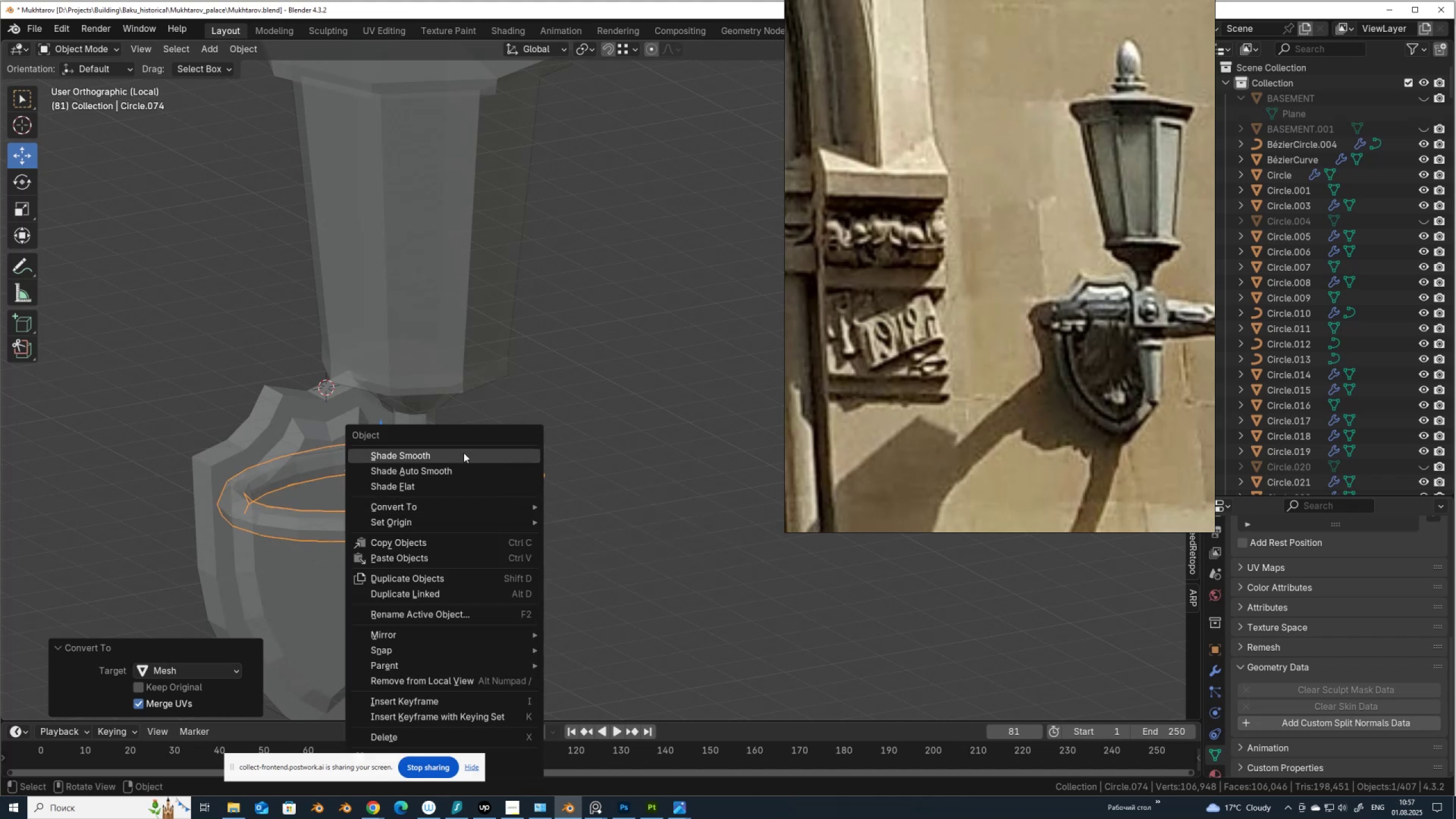 
left_click([464, 452])
 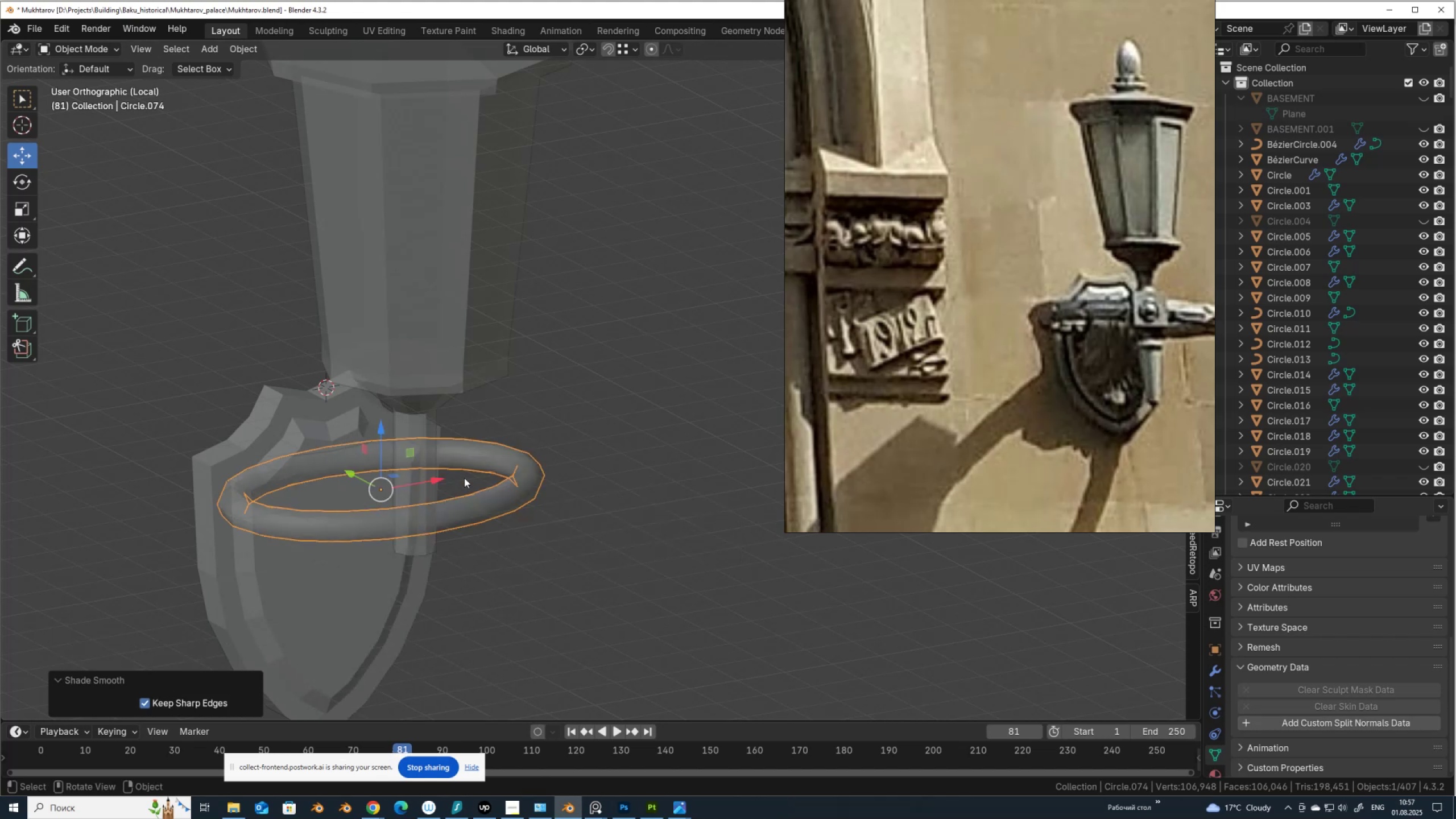 
key(Alt+Z)
 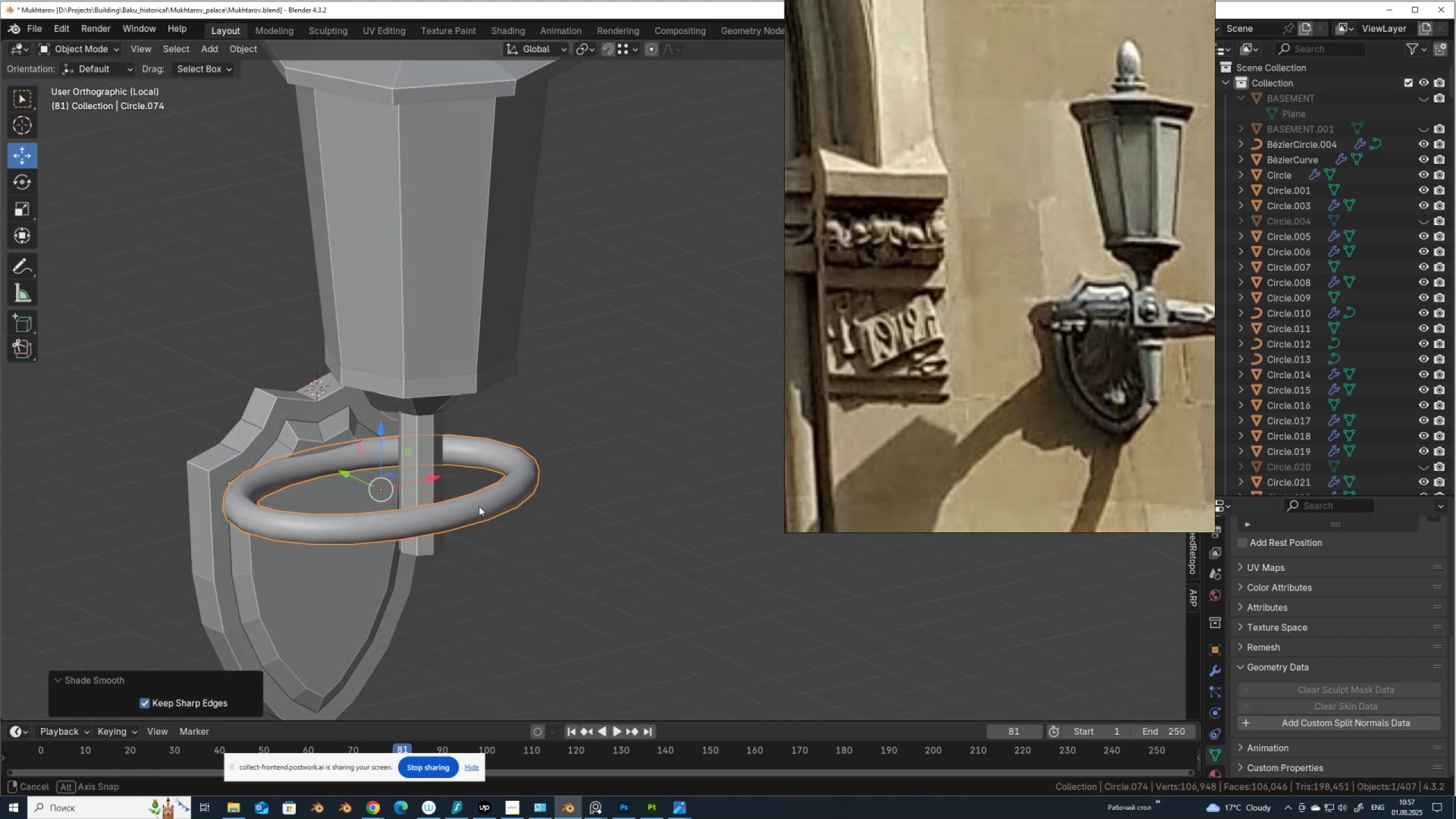 
key(Alt+AltLeft)
 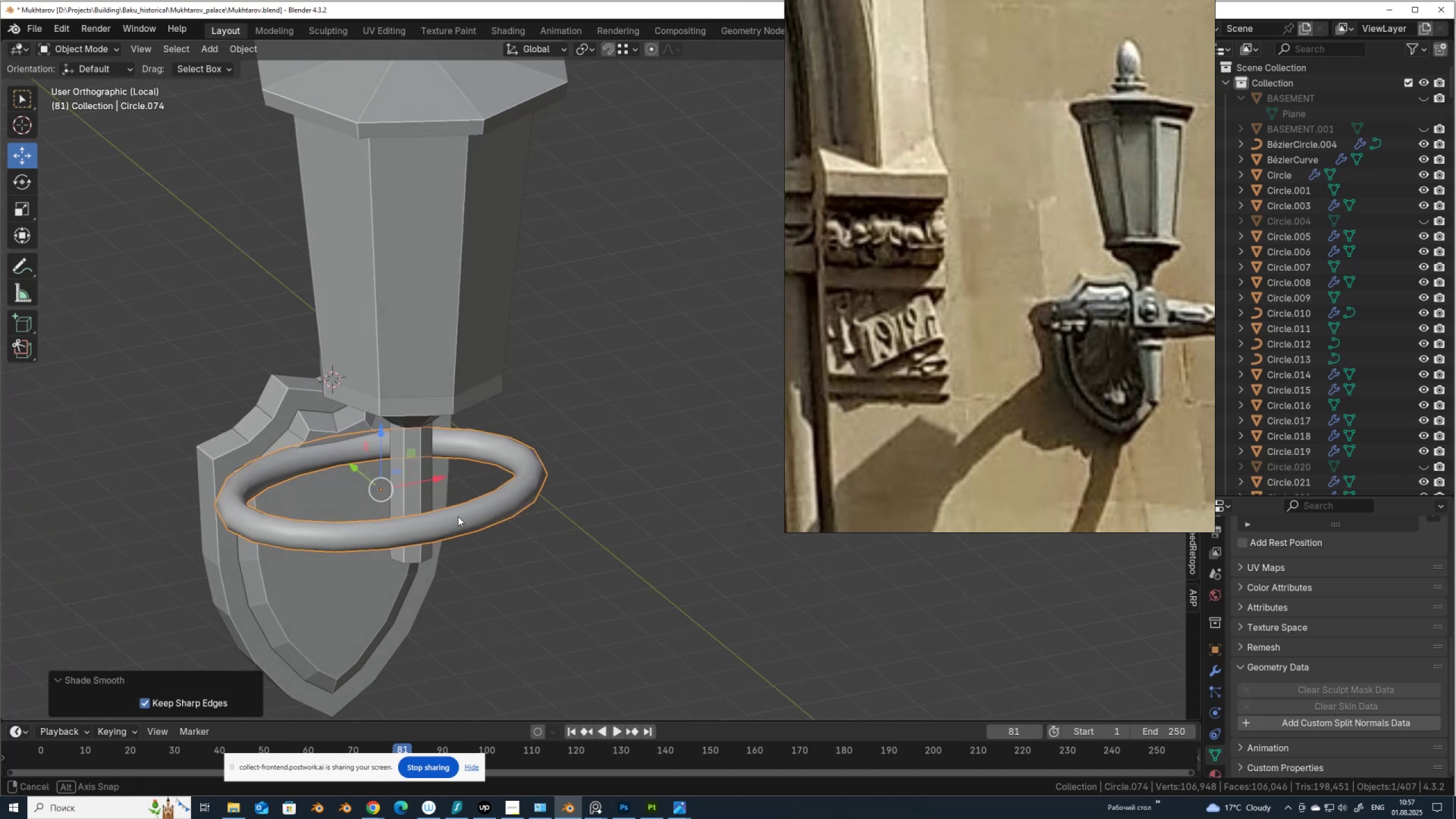 
scroll: coordinate [479, 506], scroll_direction: down, amount: 1.0
 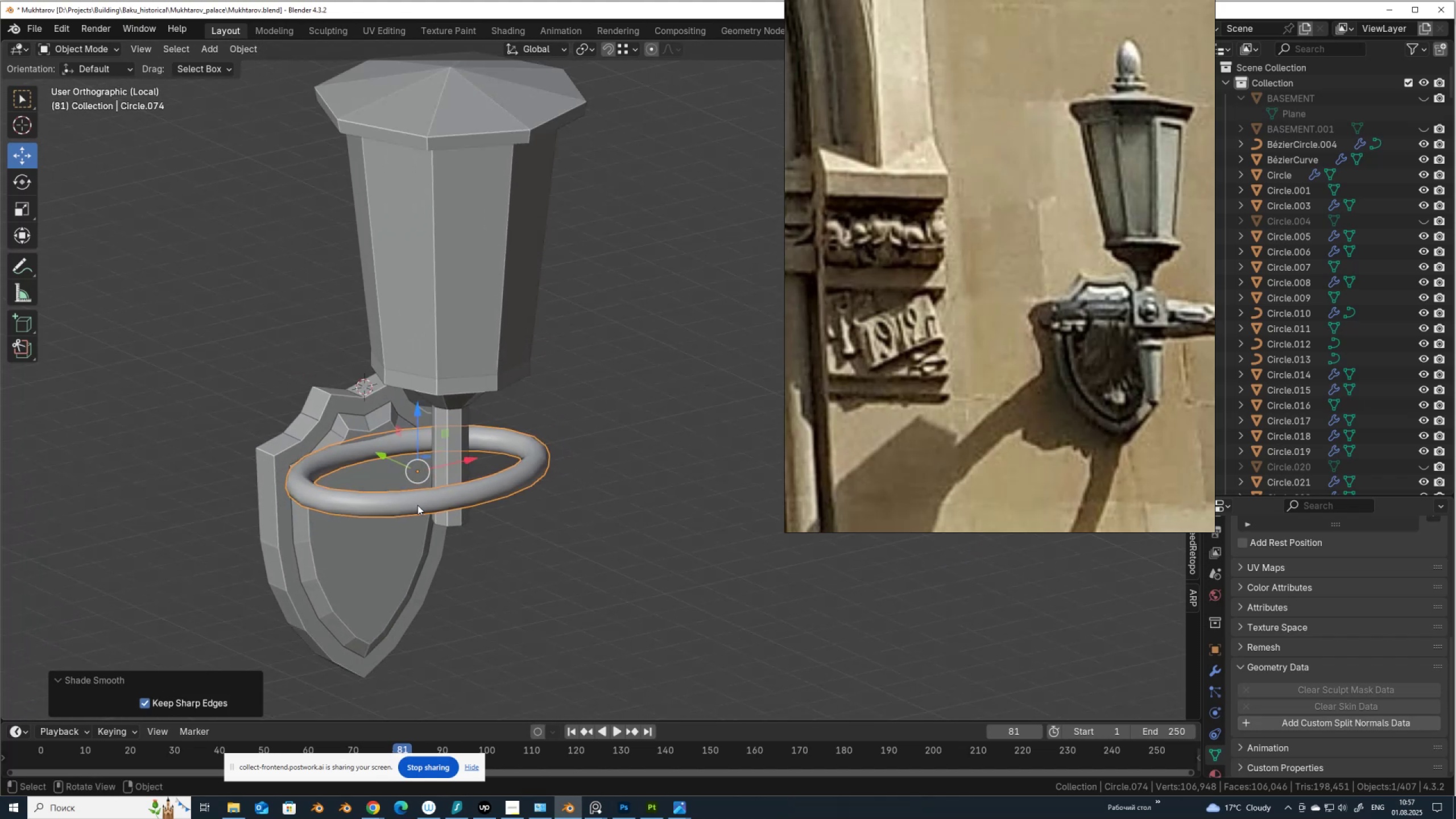 
key(Tab)
 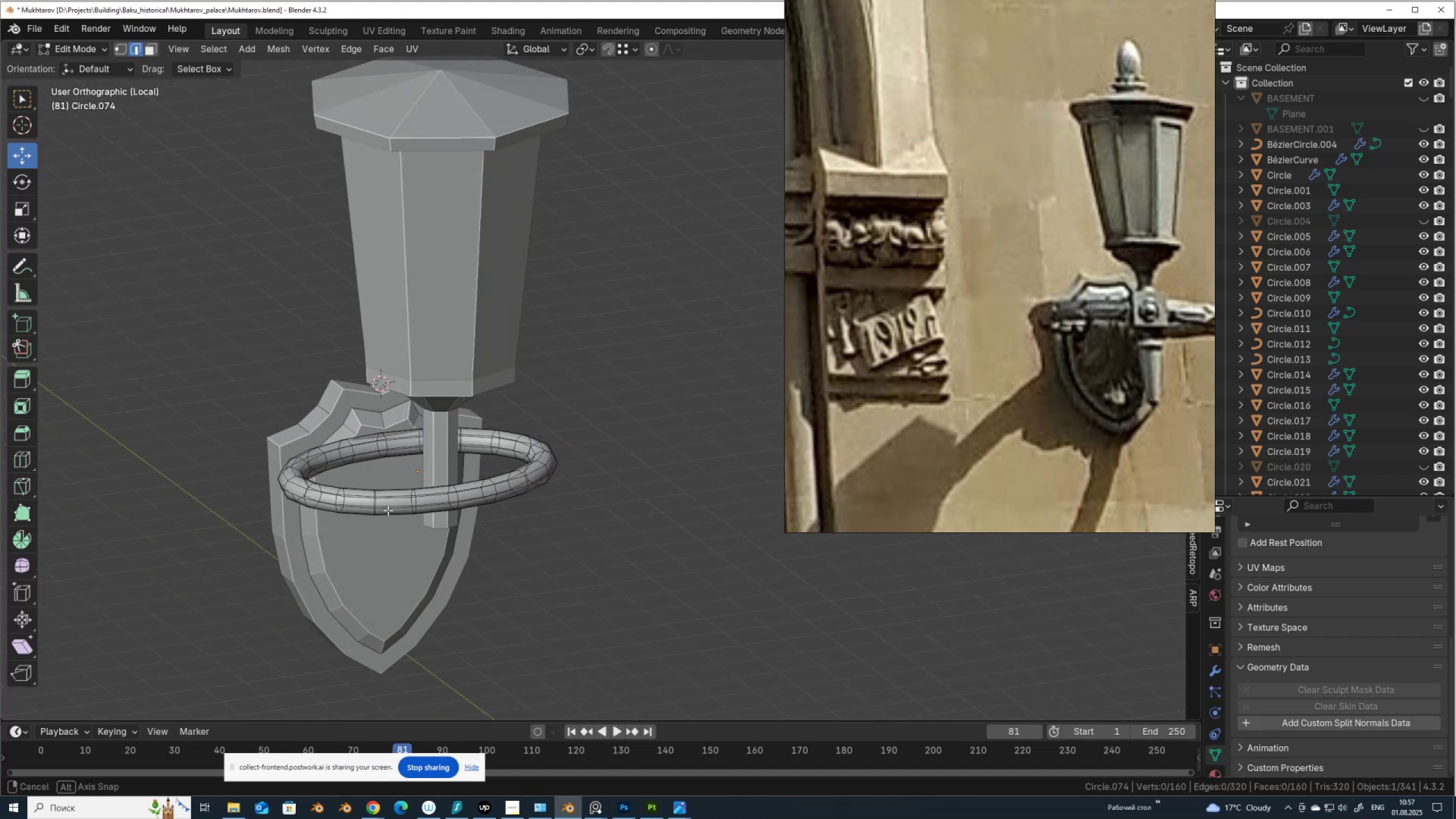 
key(Tab)
 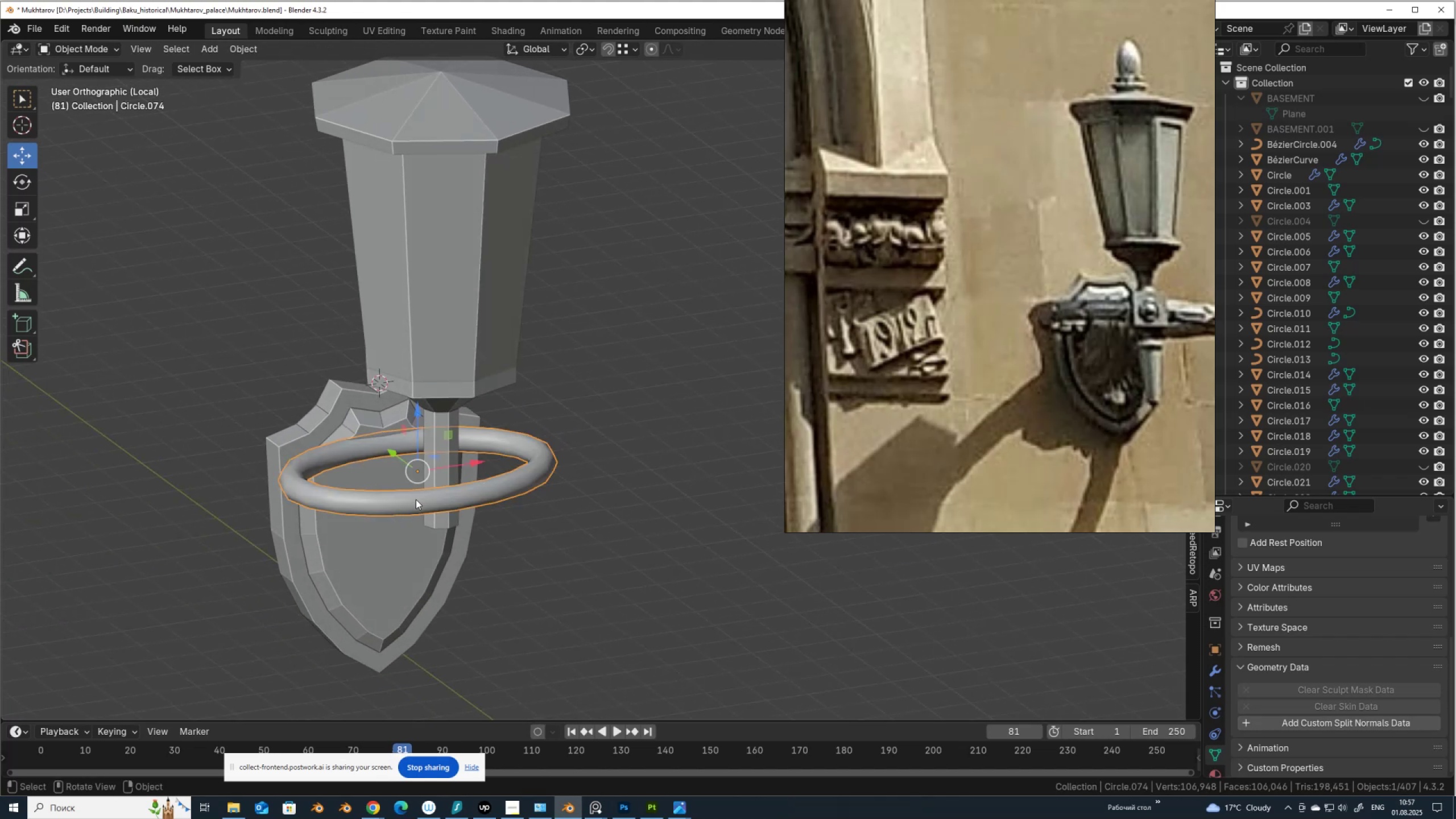 
right_click([416, 499])
 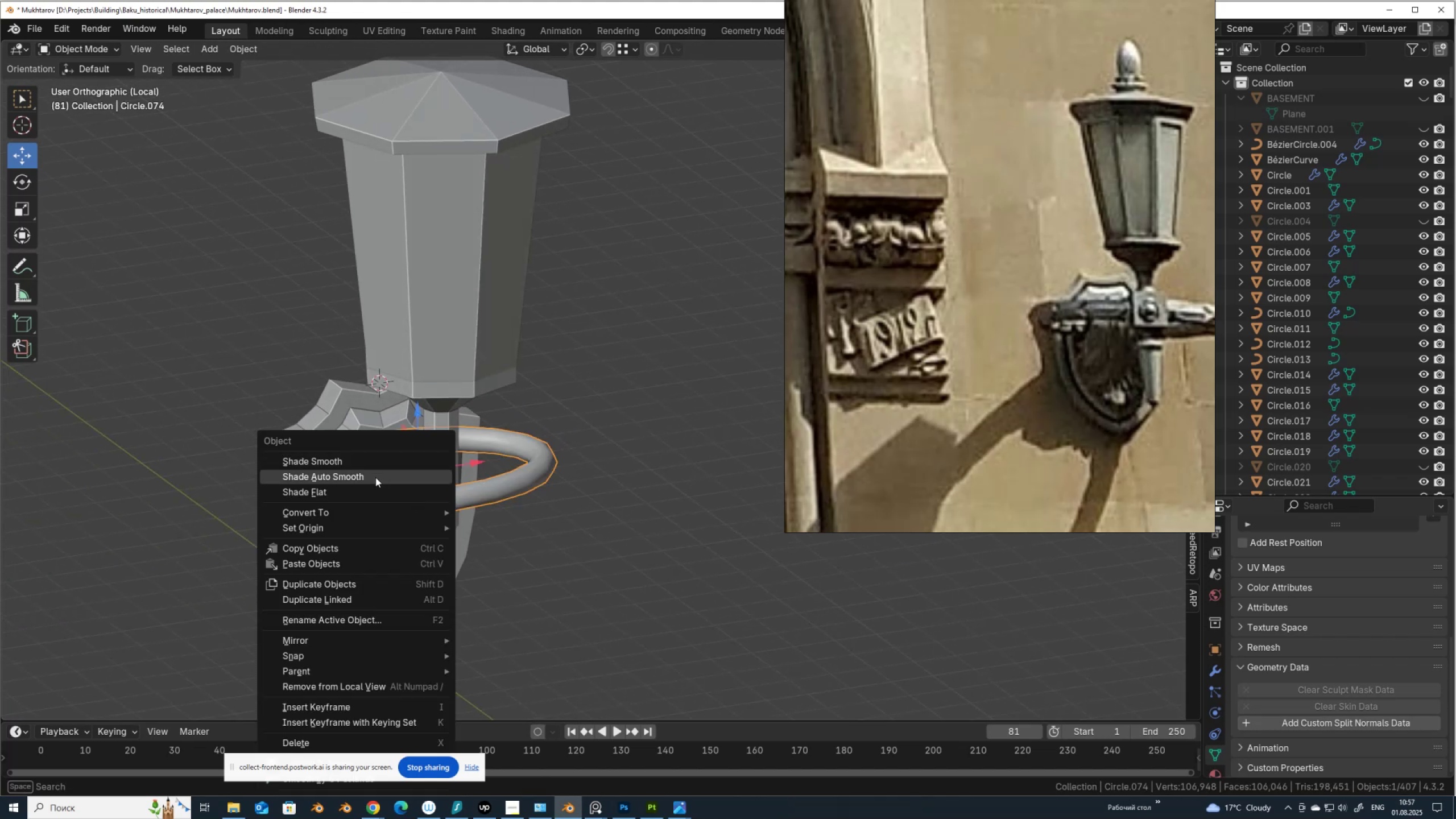 
left_click([375, 477])
 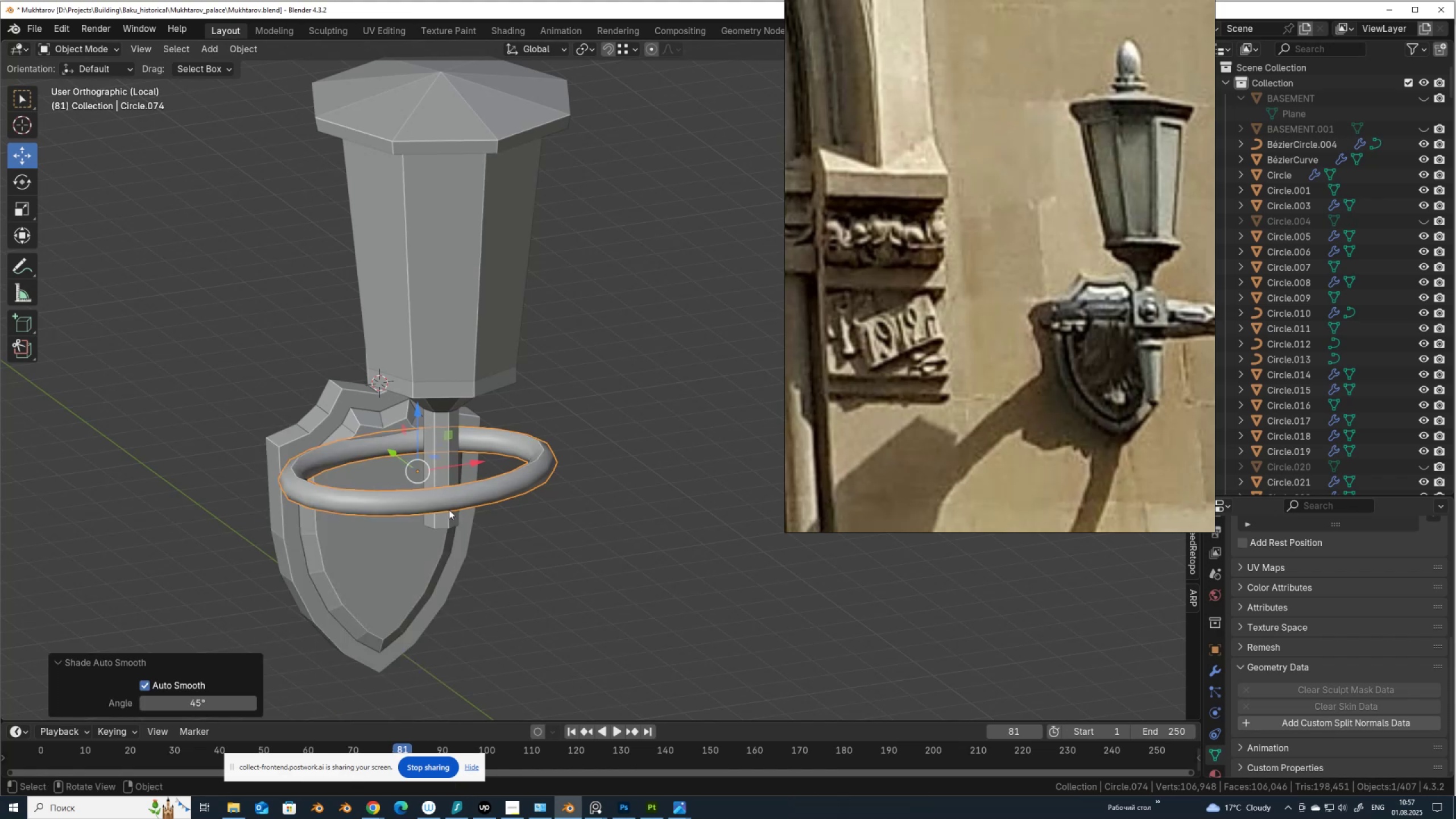 
key(Tab)
 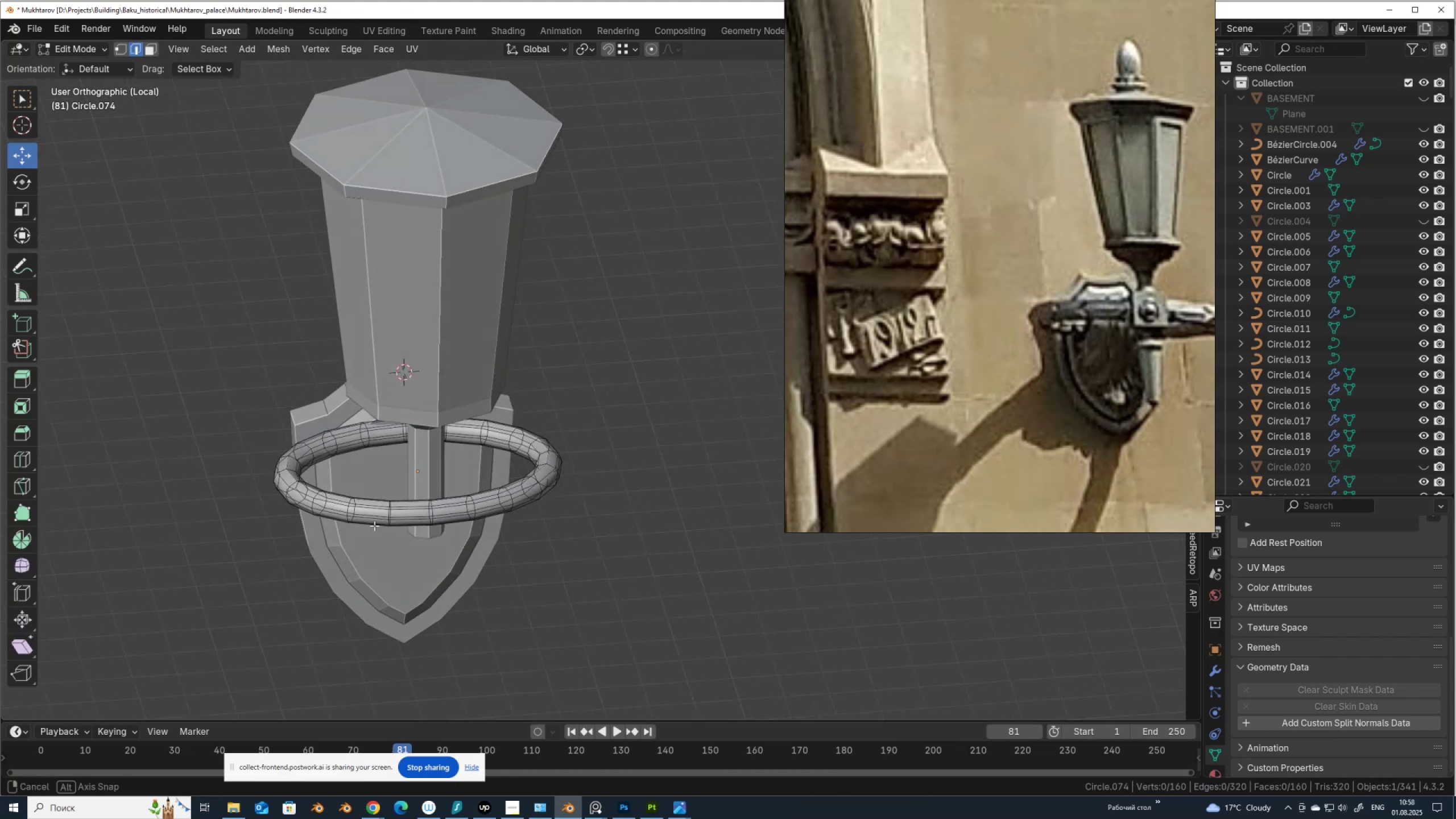 
wait(10.34)
 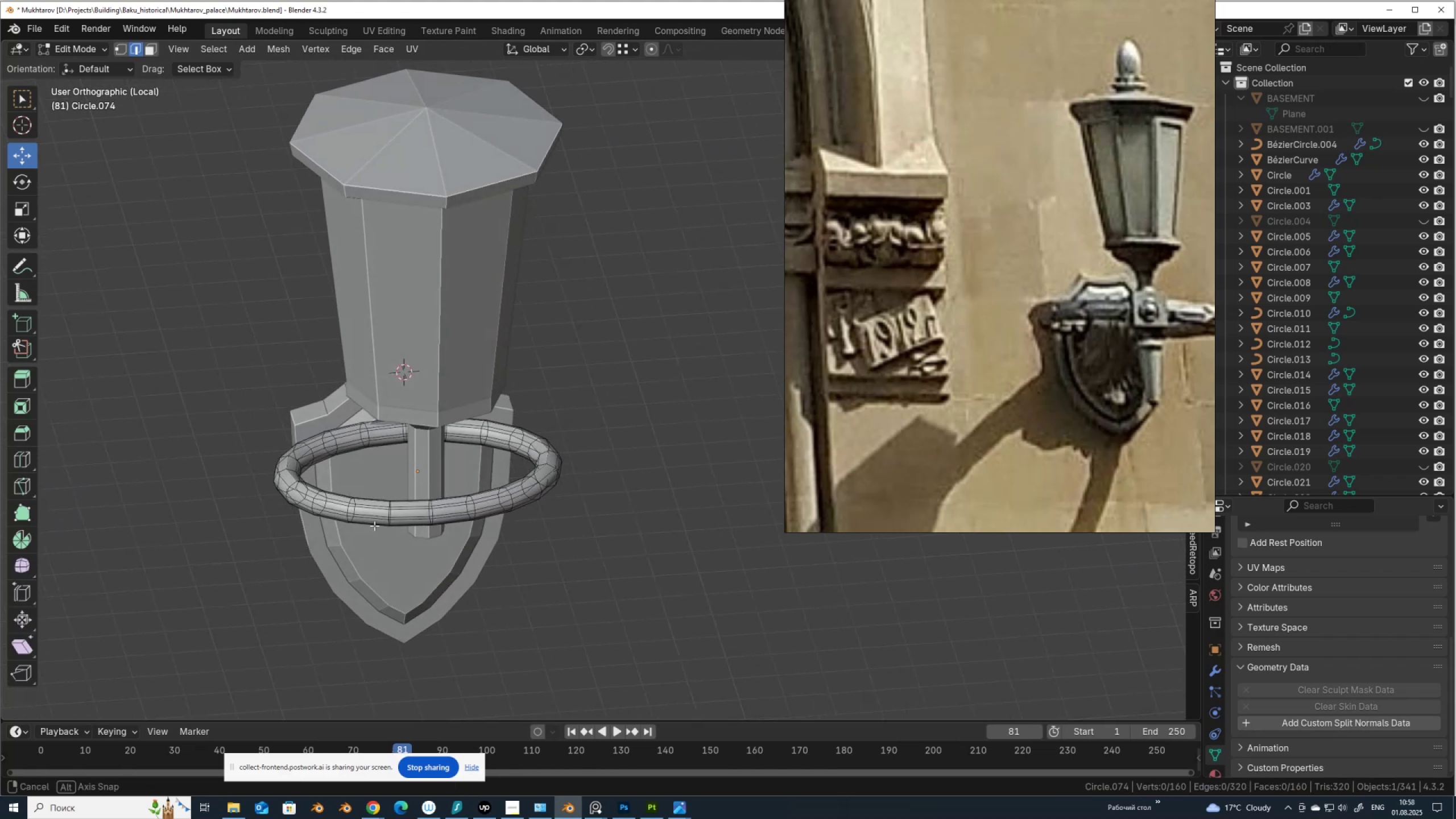 
hold_key(key=AltLeft, duration=0.71)
left_click([452, 511])
 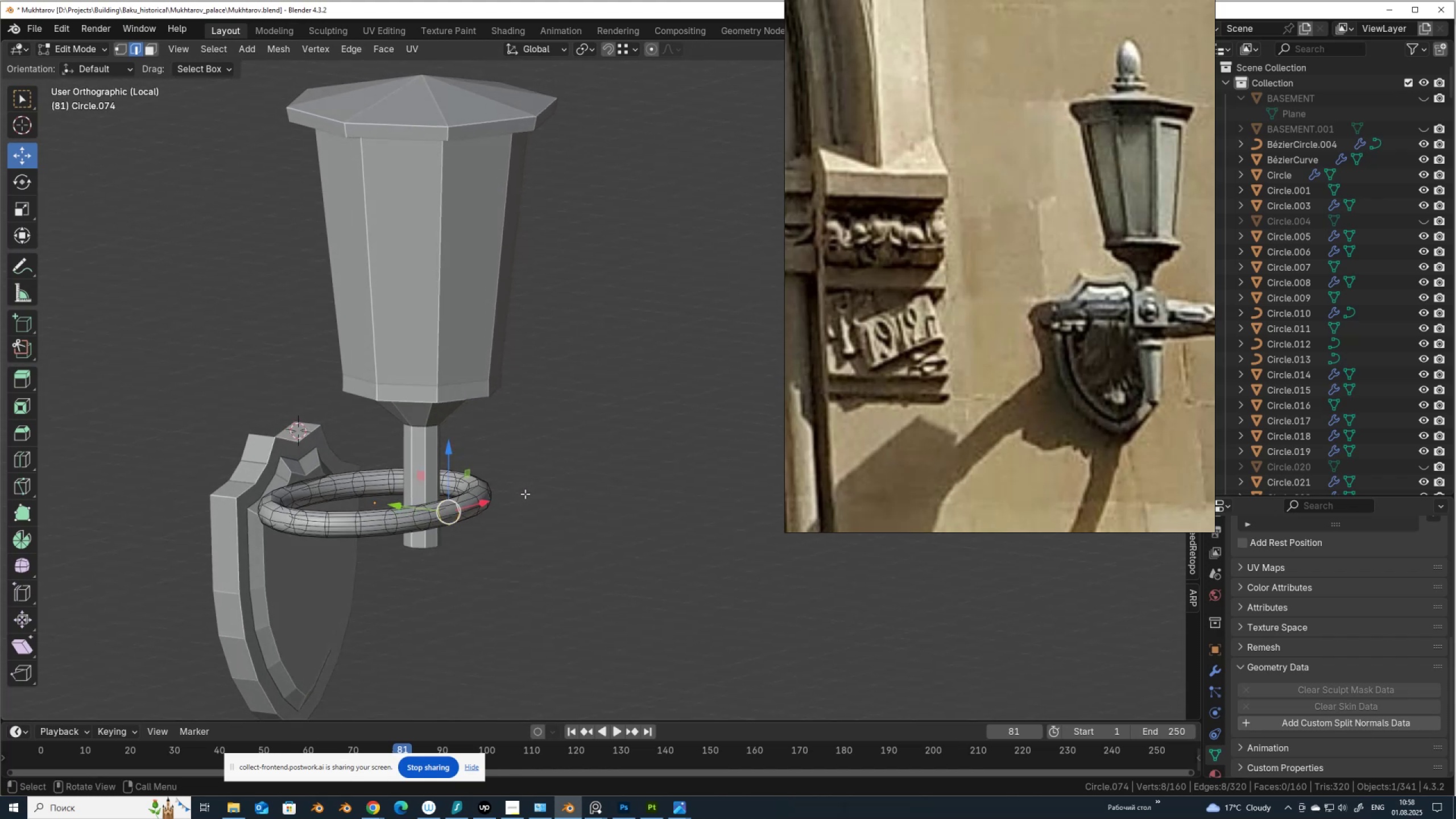 
key(P)
 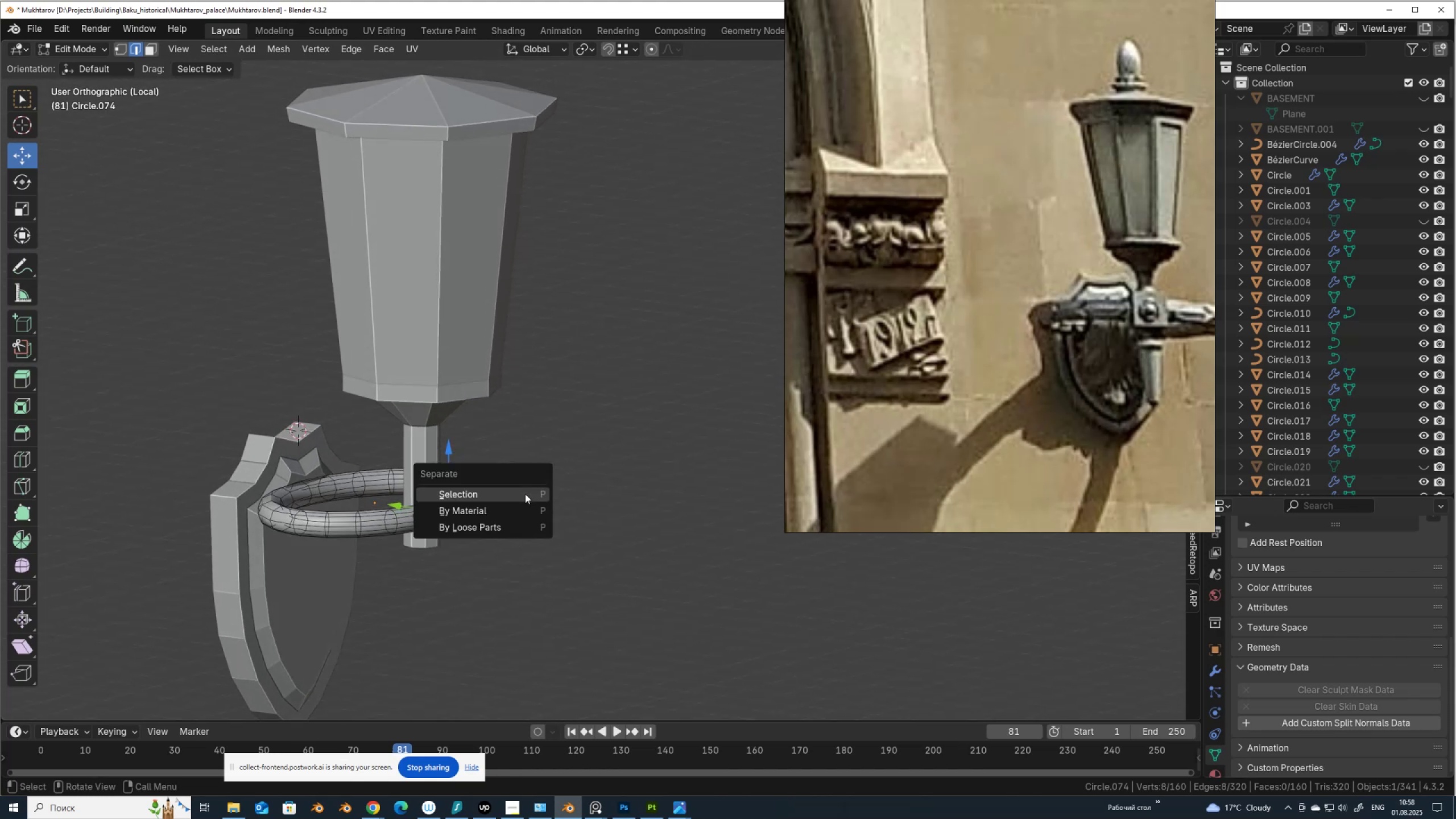 
left_click([525, 494])
 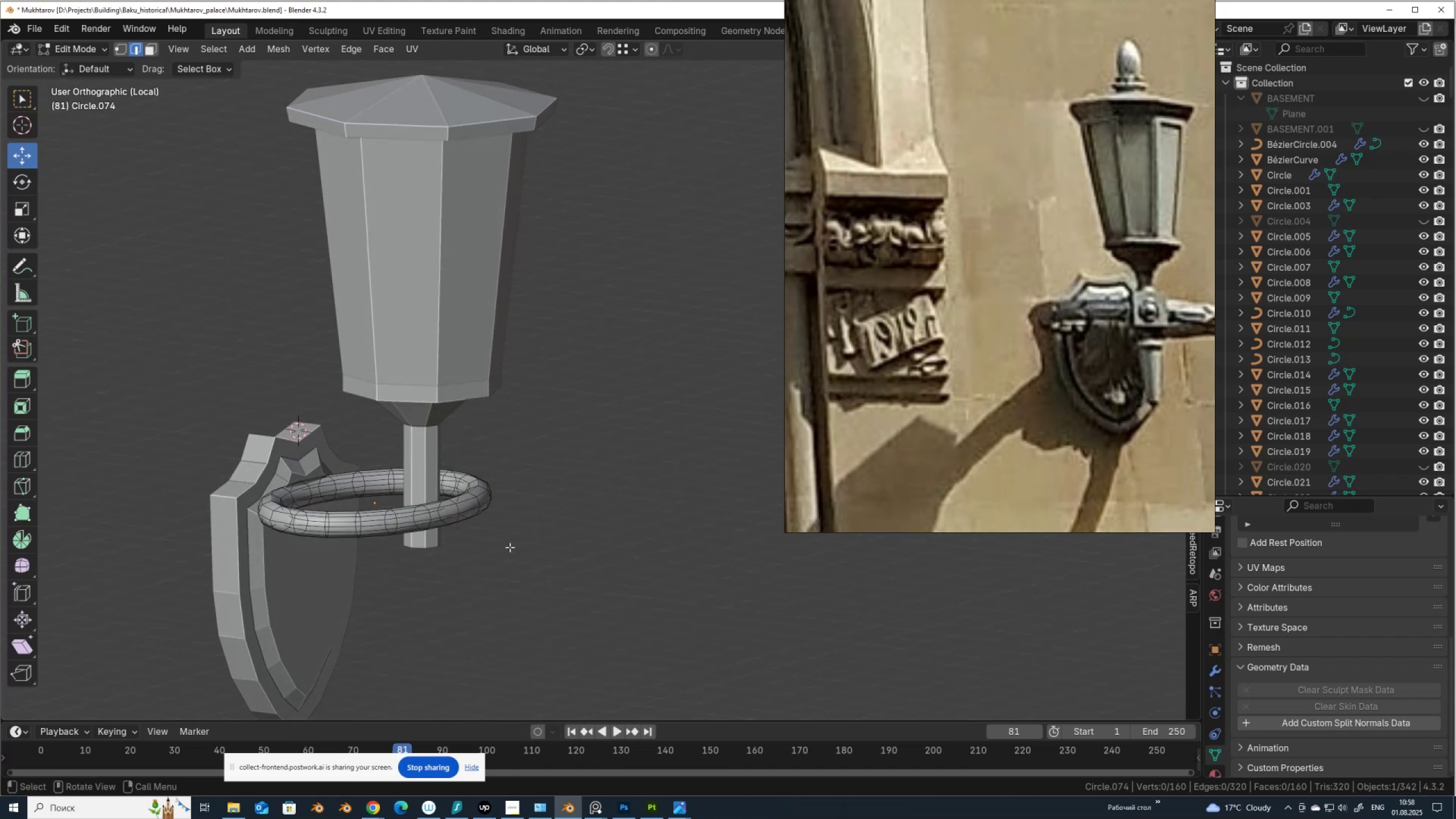 
key(Tab)
 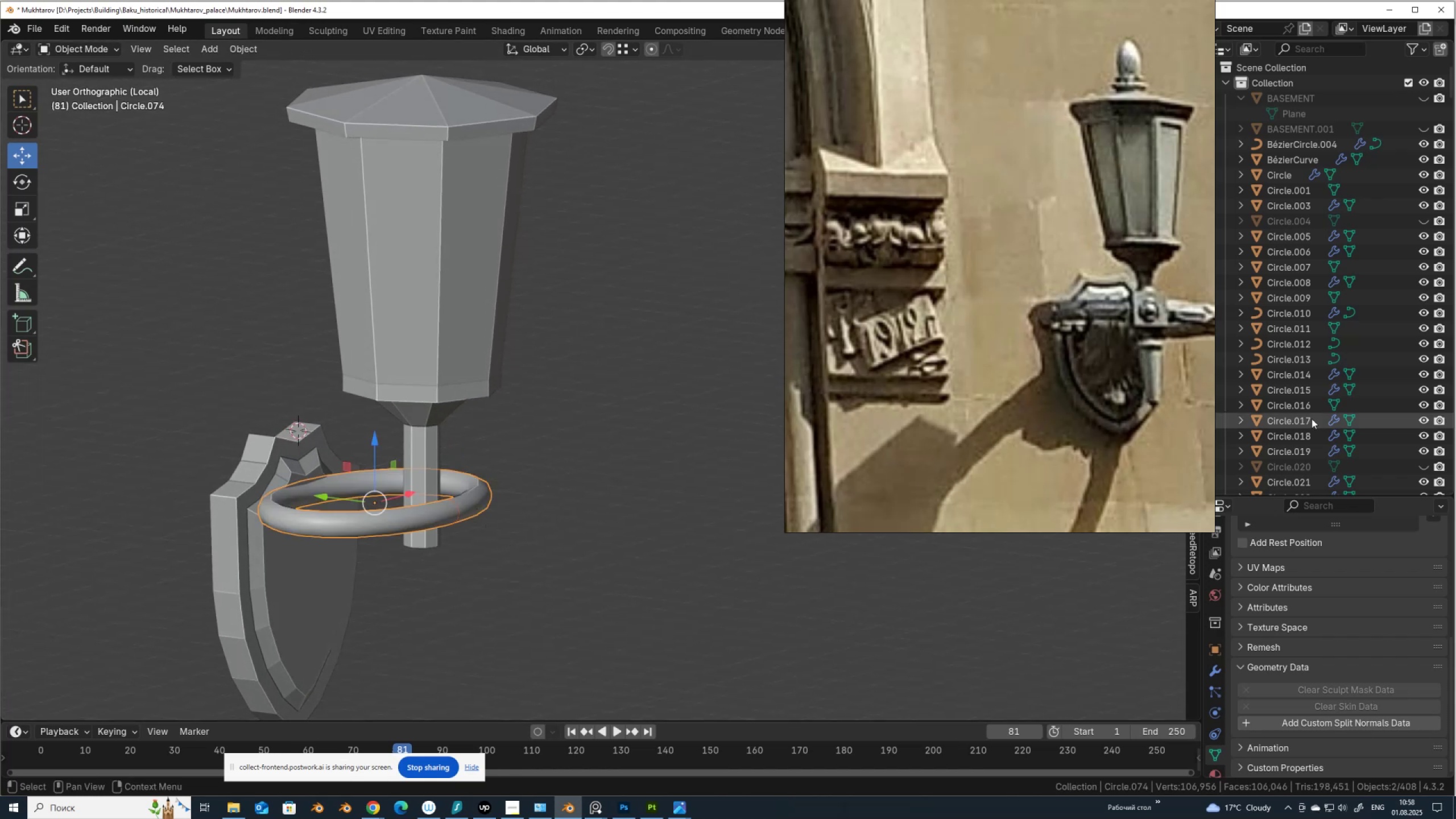 
key(NumpadDecimal)
 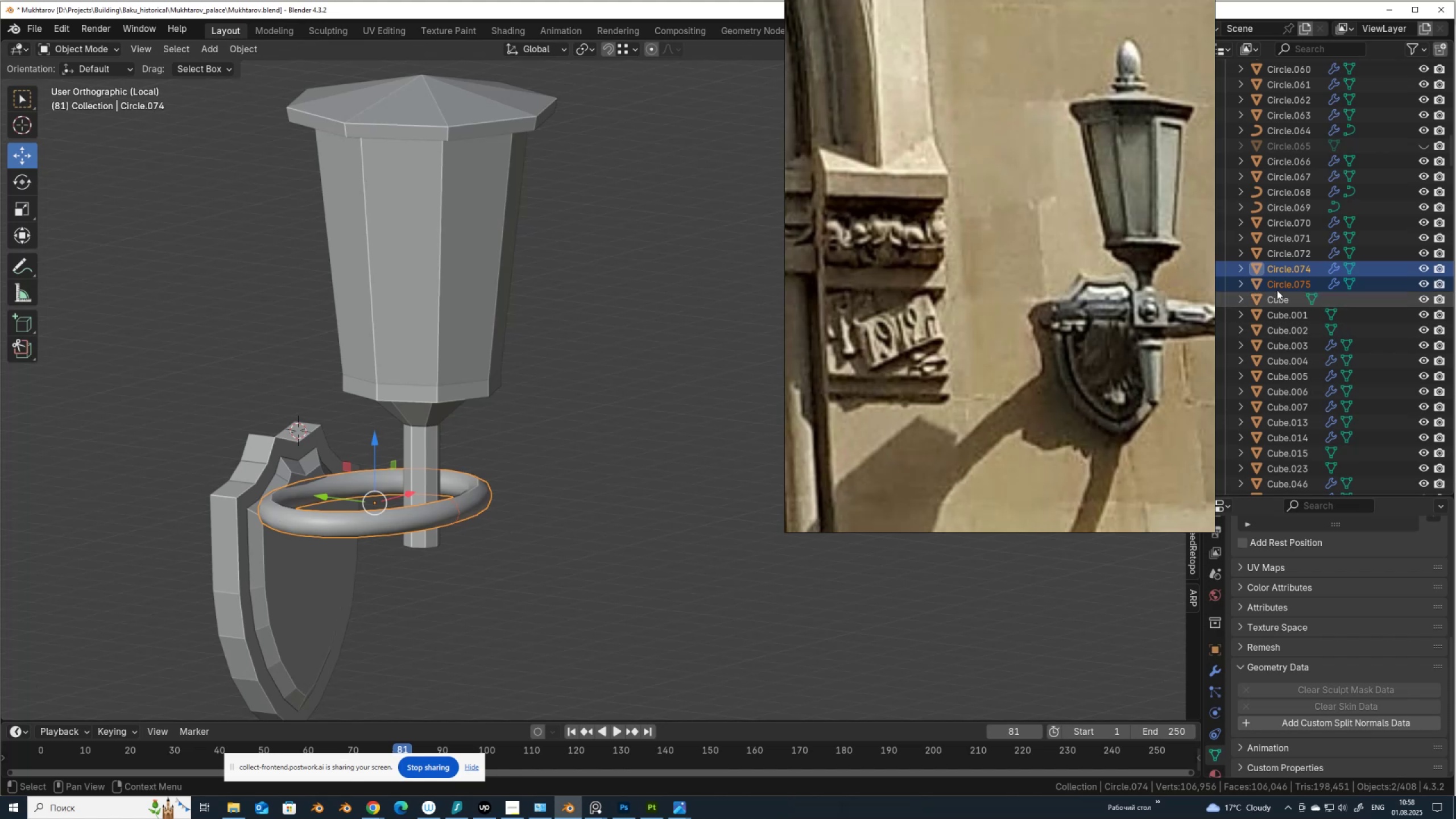 
left_click([1279, 287])
 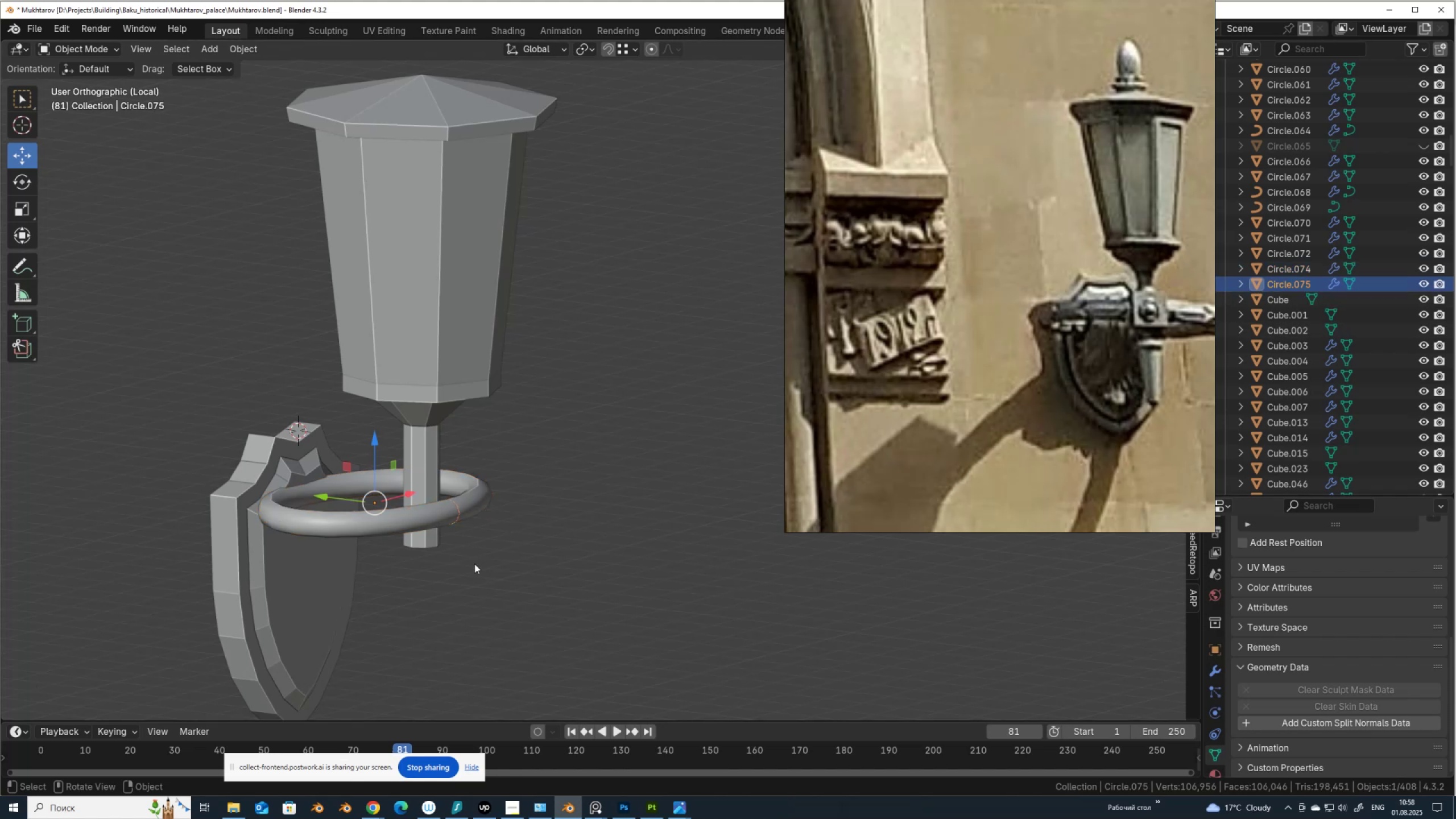 
key(Q)
 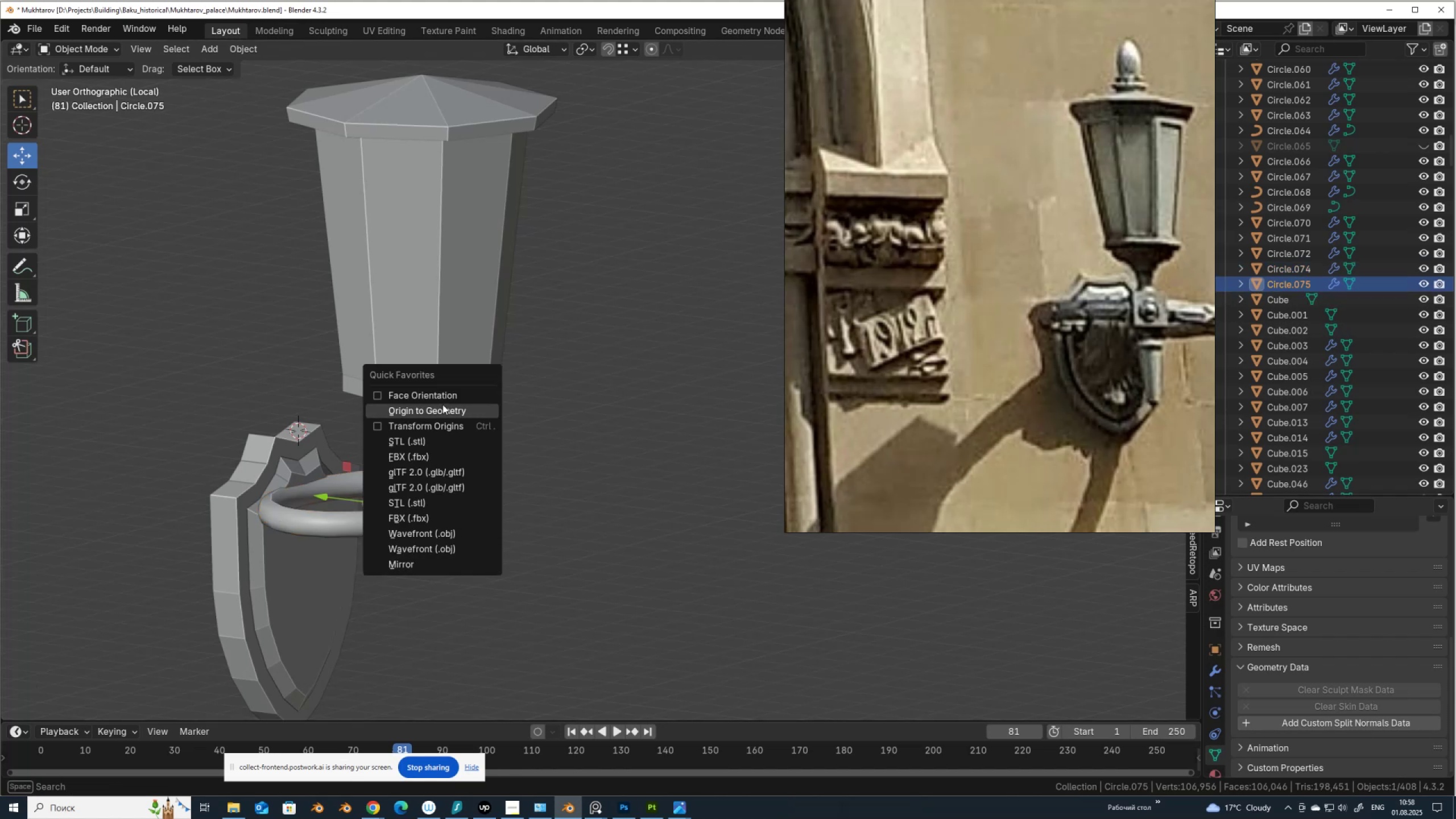 
left_click([442, 413])
 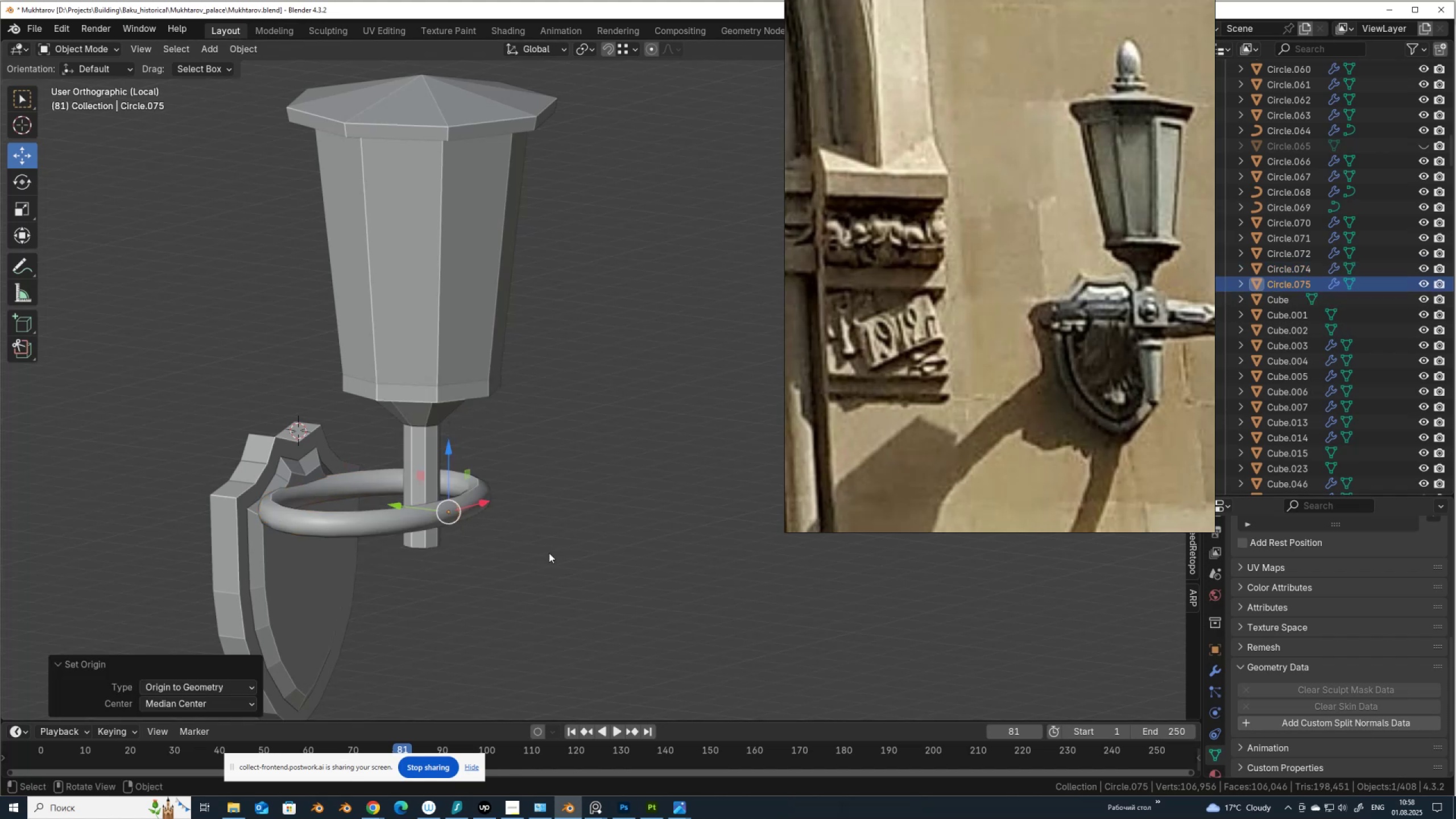 
type(rz90)
key(NumpadEnter)
key(Tab)
type(1)
 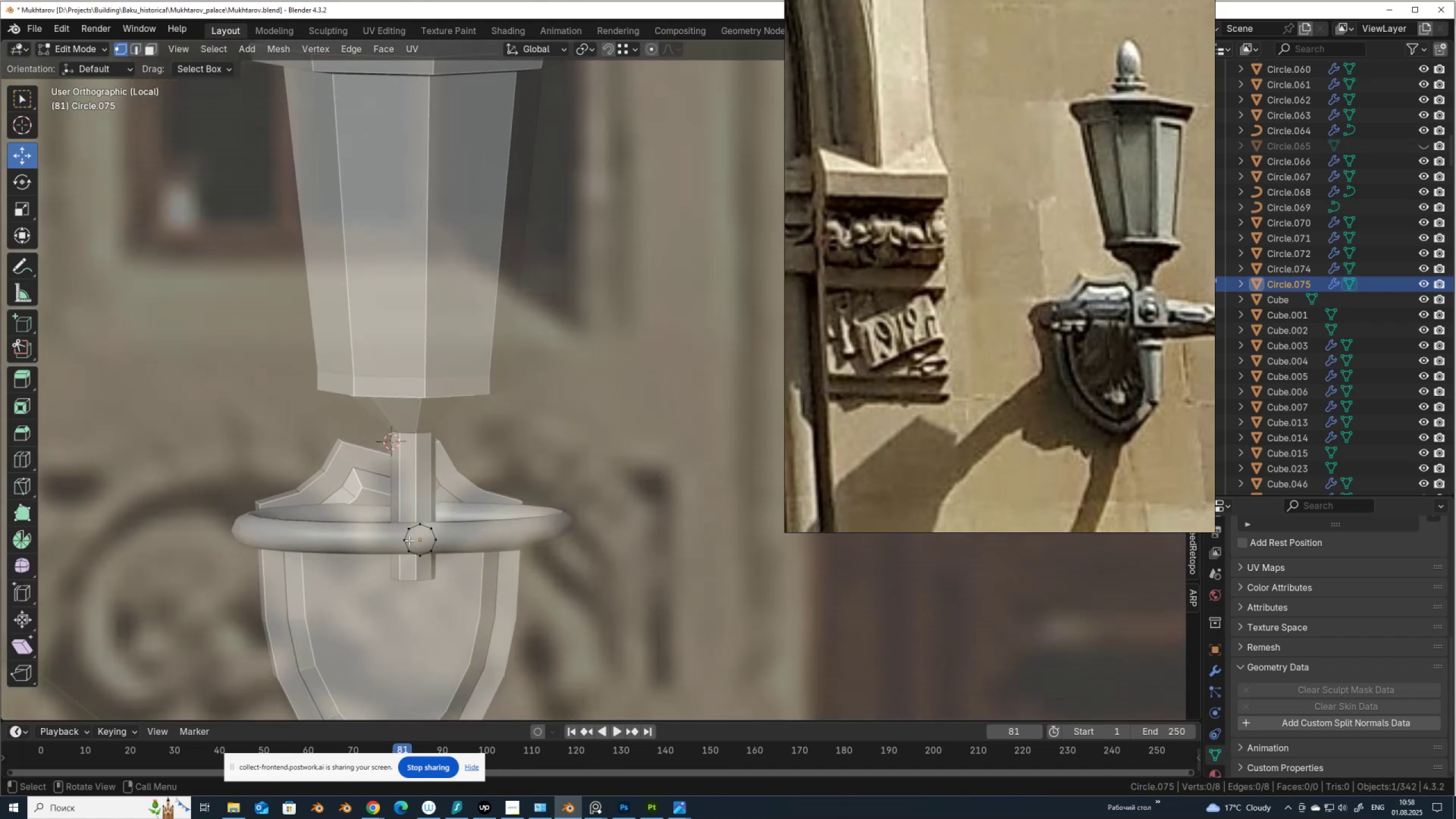 
left_click_drag(start_coordinate=[399, 507], to_coordinate=[413, 512])
 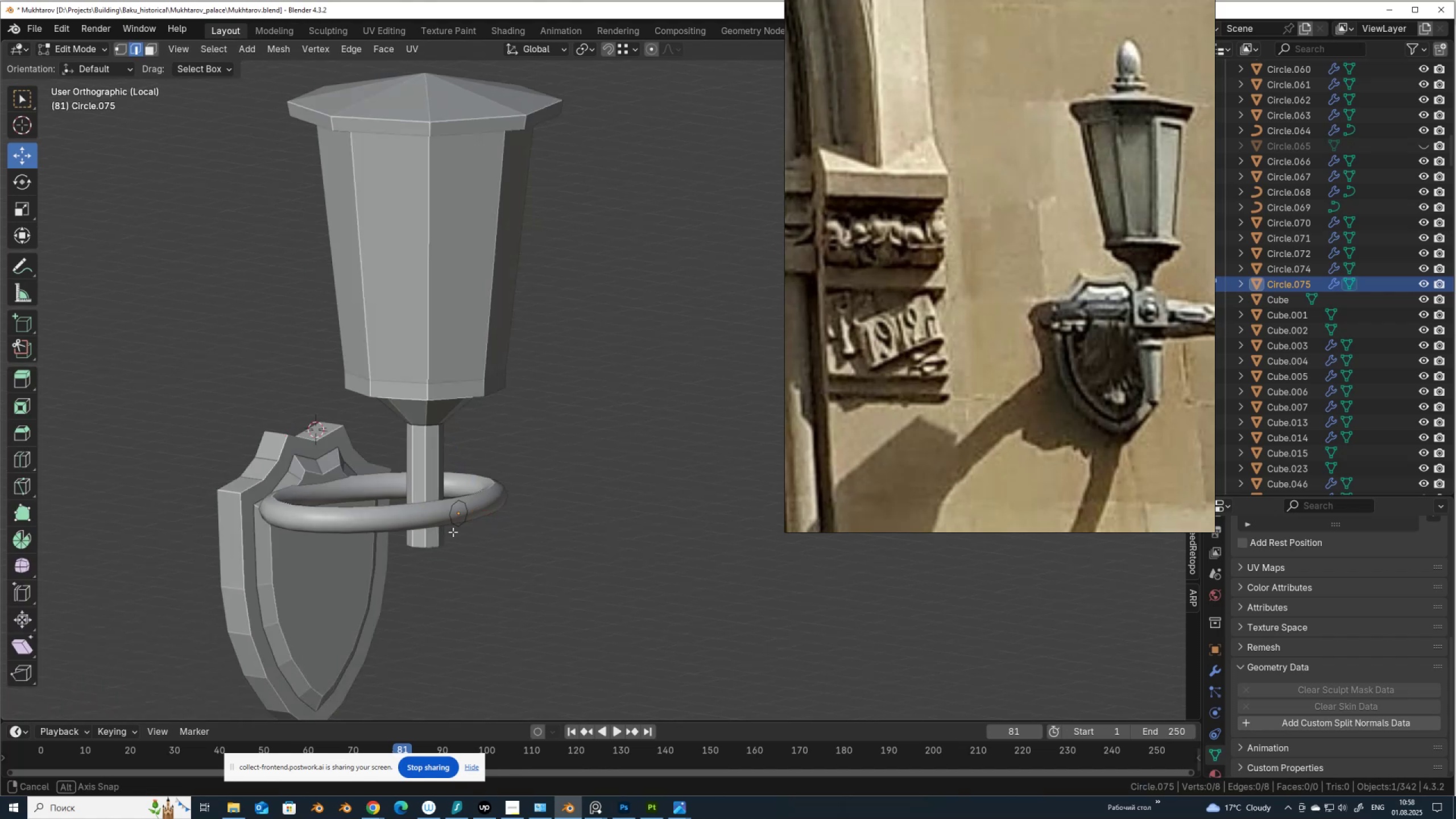 
scroll: coordinate [393, 527], scroll_direction: up, amount: 1.0
 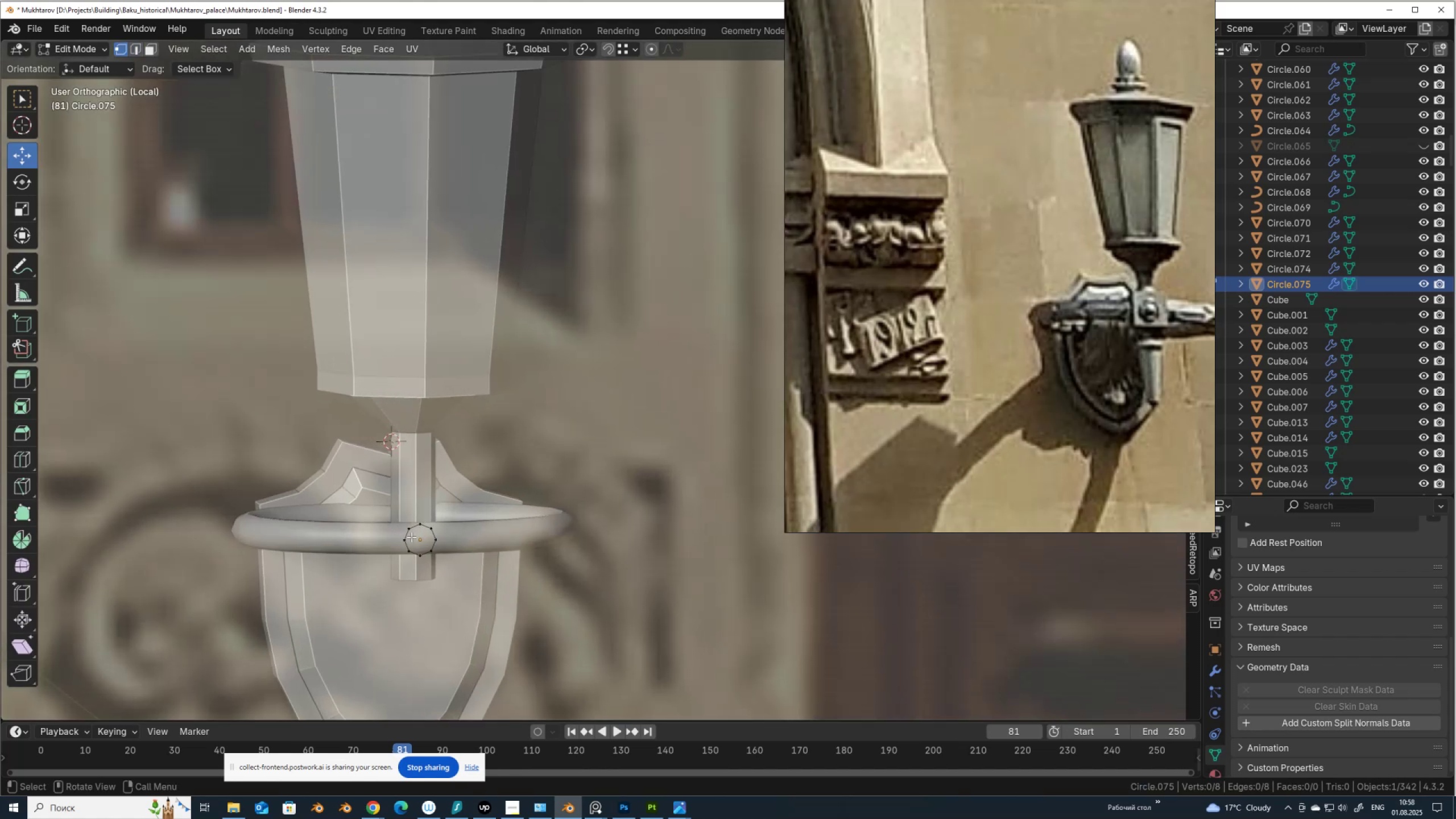 
left_click([406, 539])
 